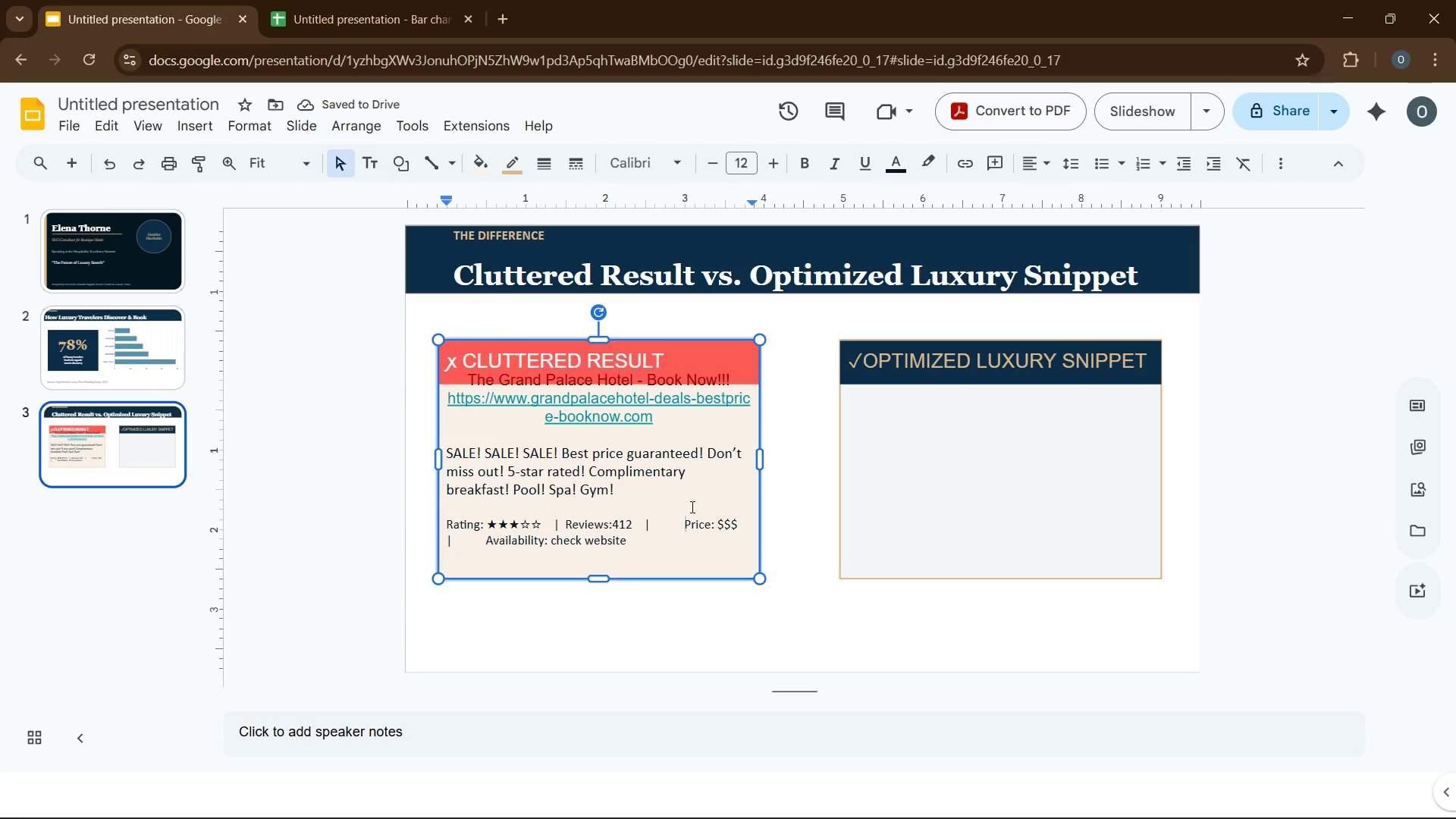 
key(Backspace)
 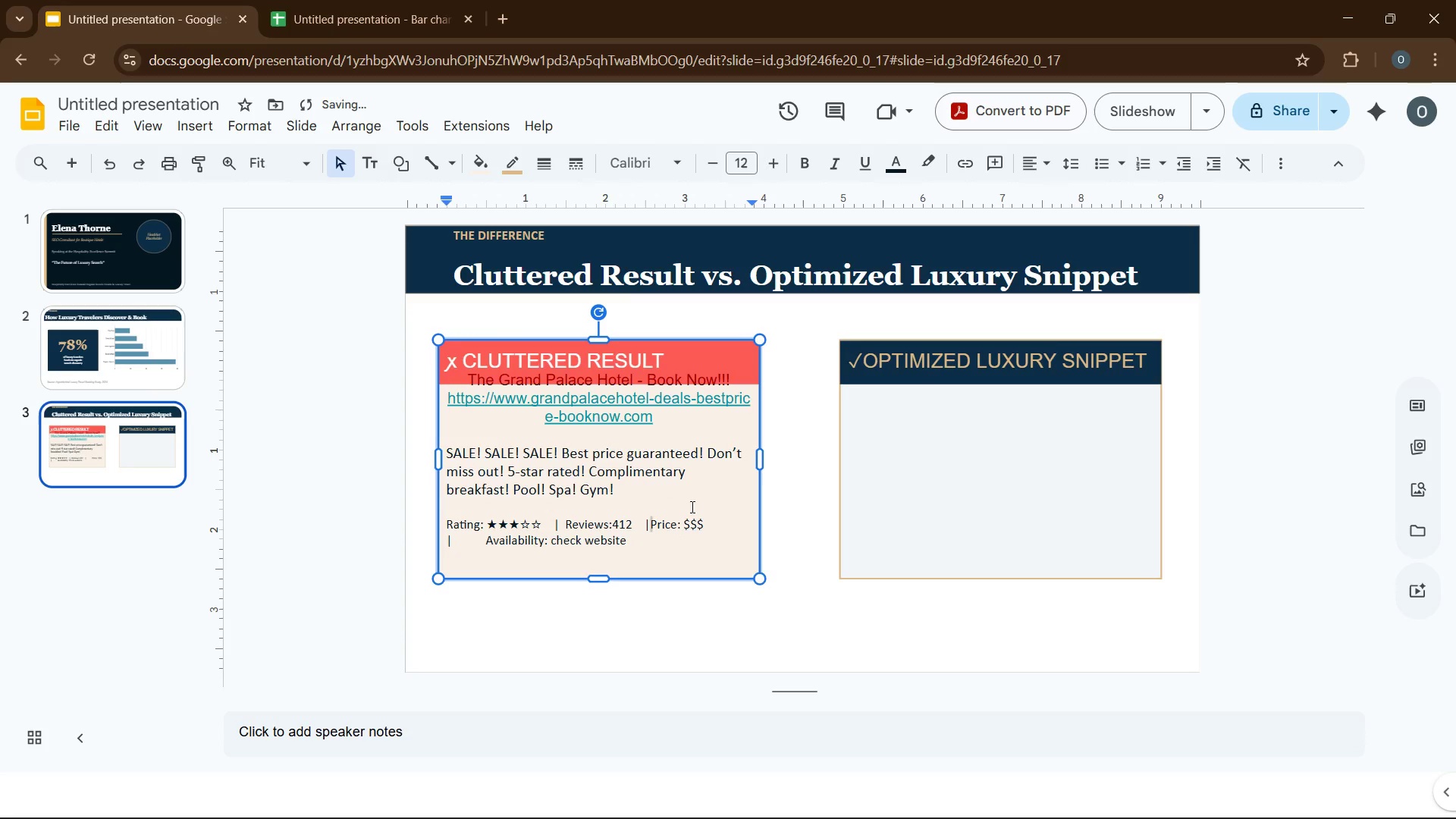 
key(ArrowLeft)
 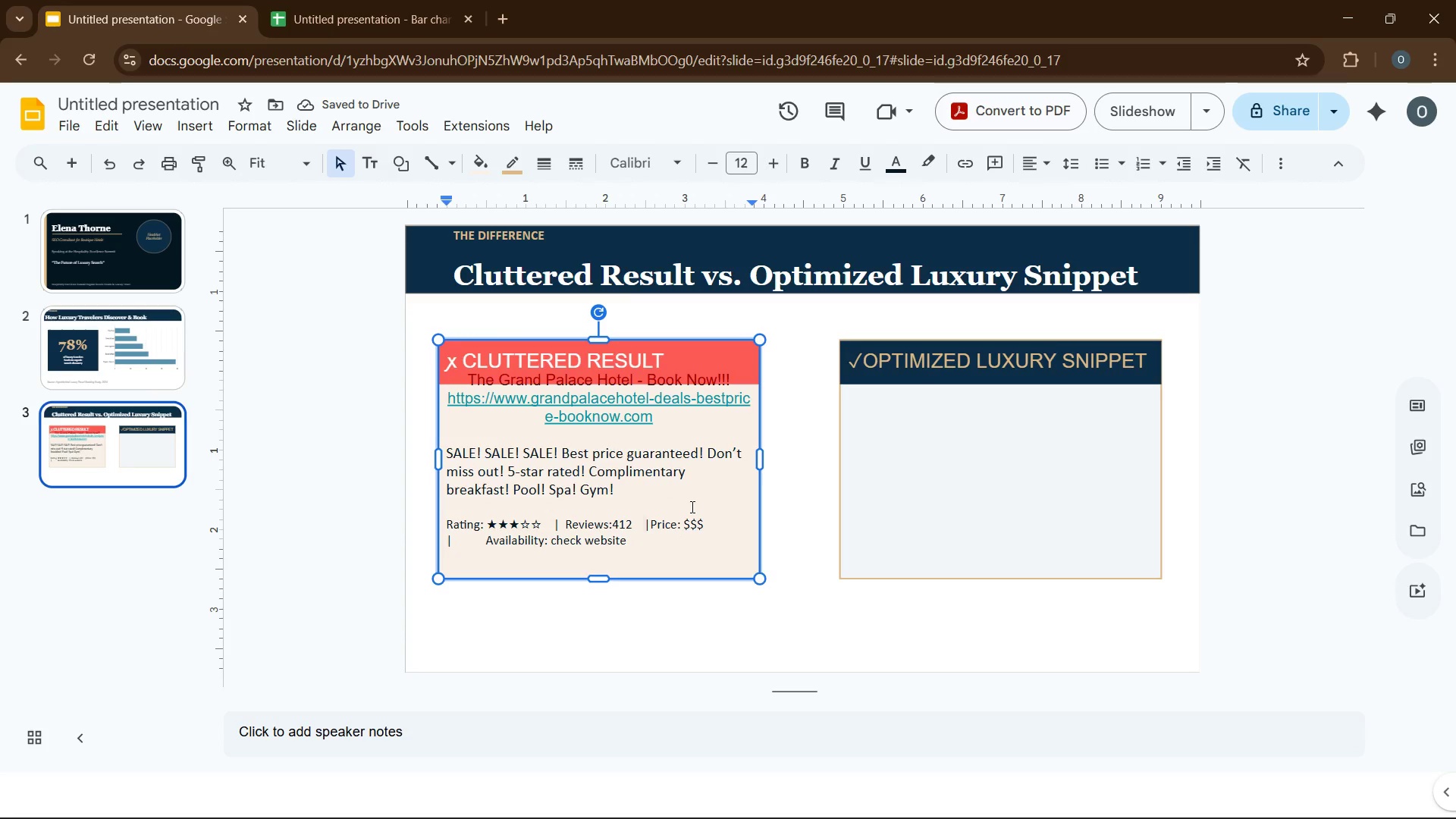 
key(Backspace)
 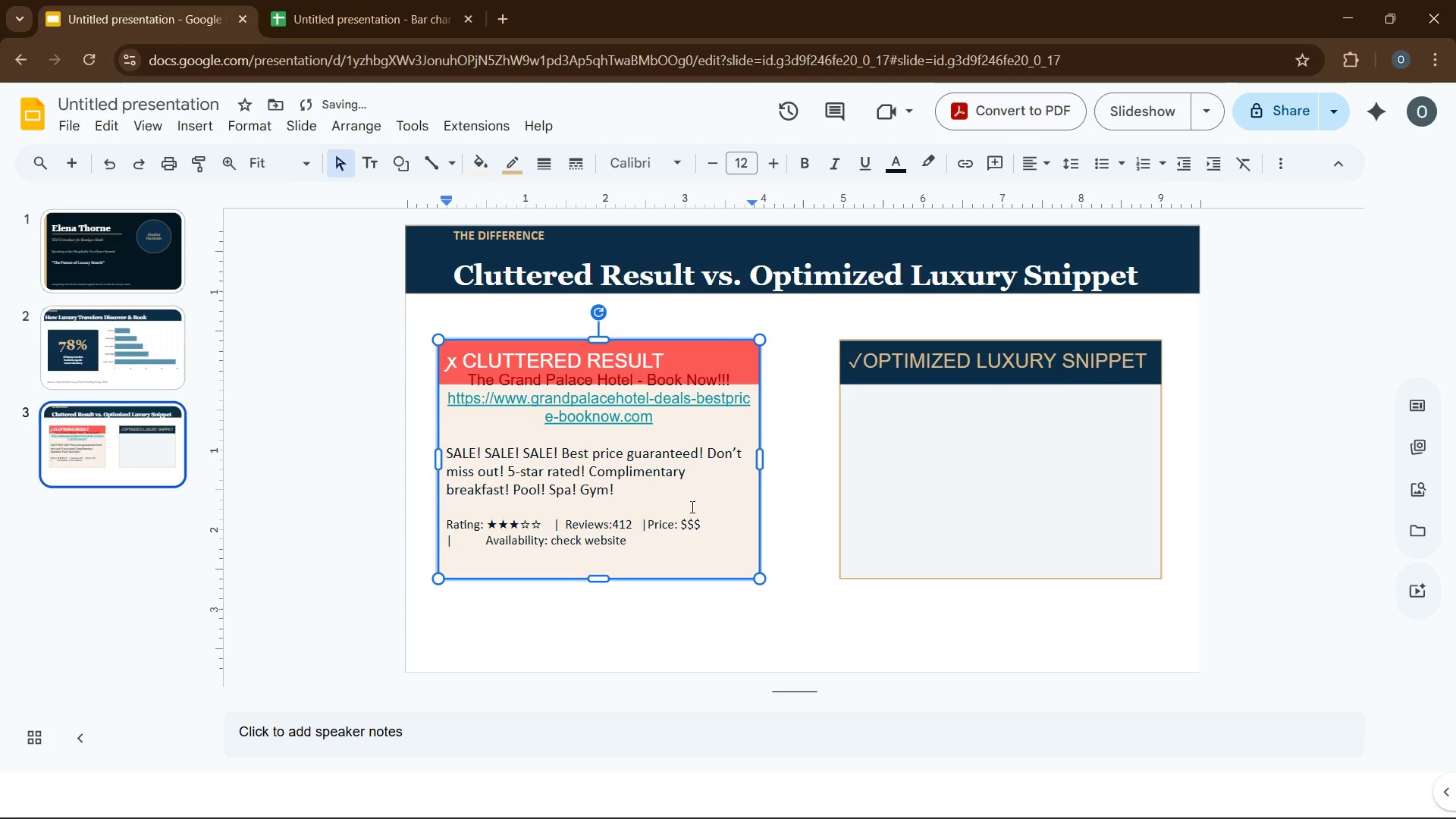 
key(Backspace)
 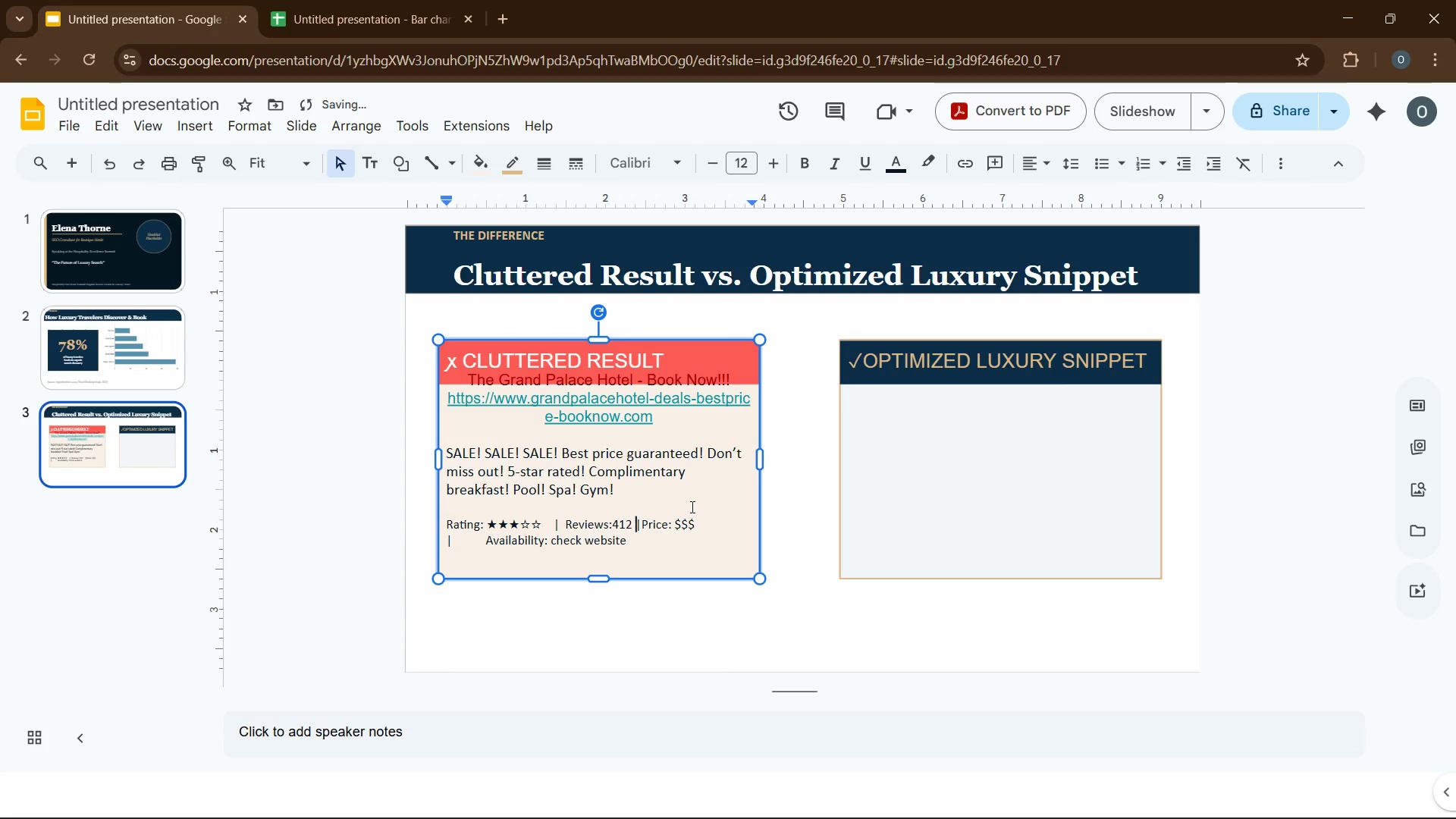 
key(Backspace)
 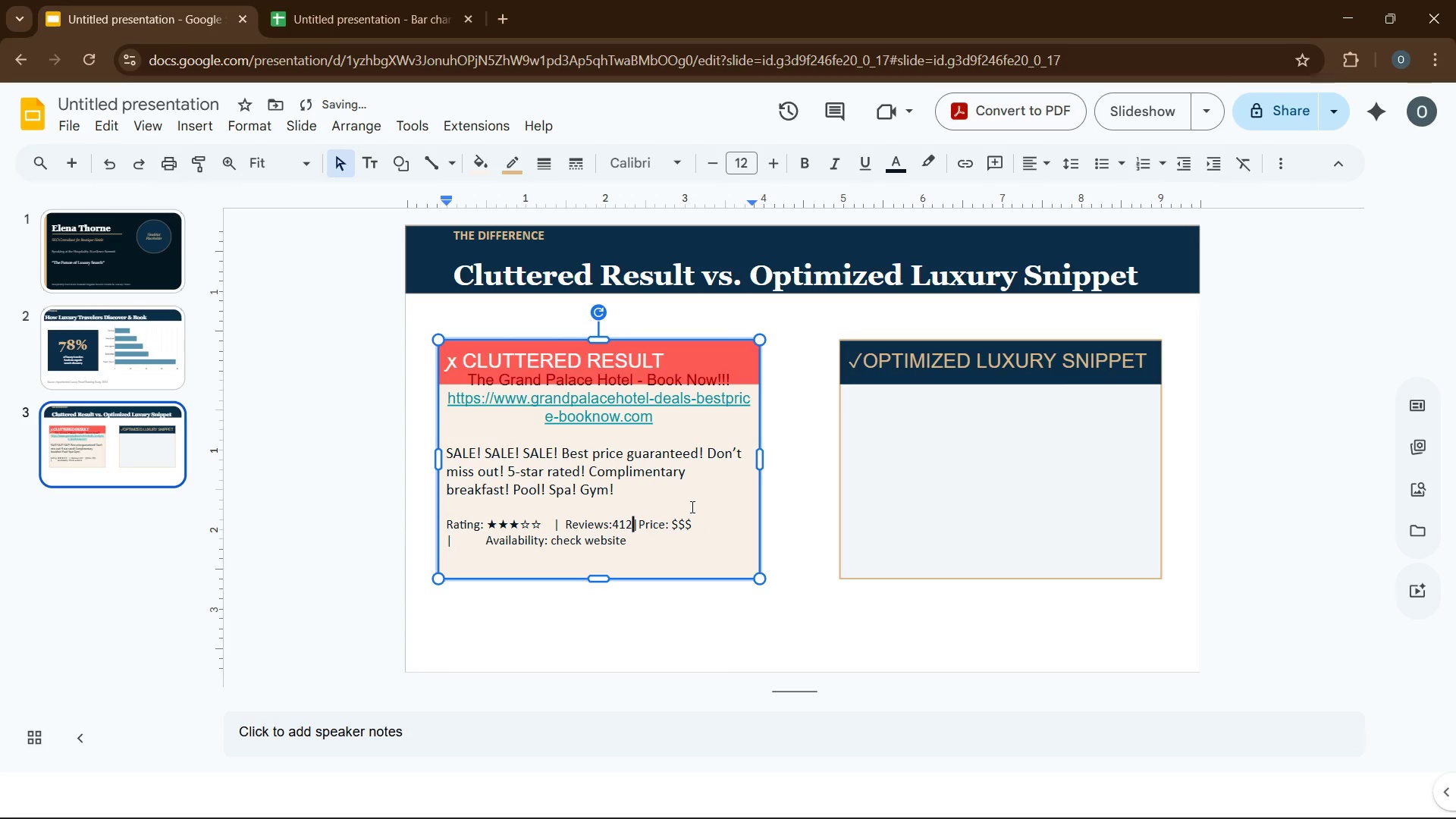 
key(Backspace)
 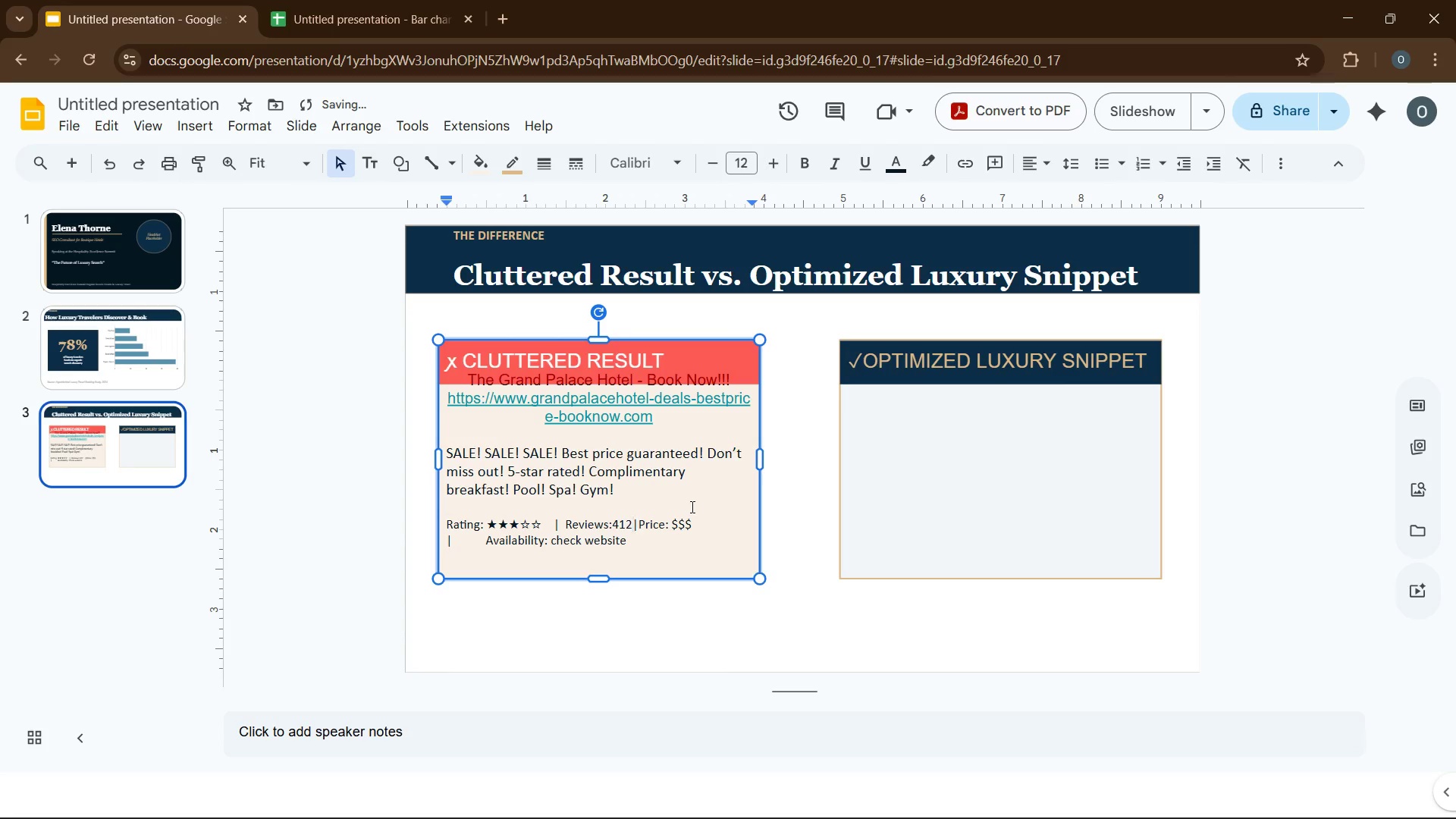 
key(Space)
 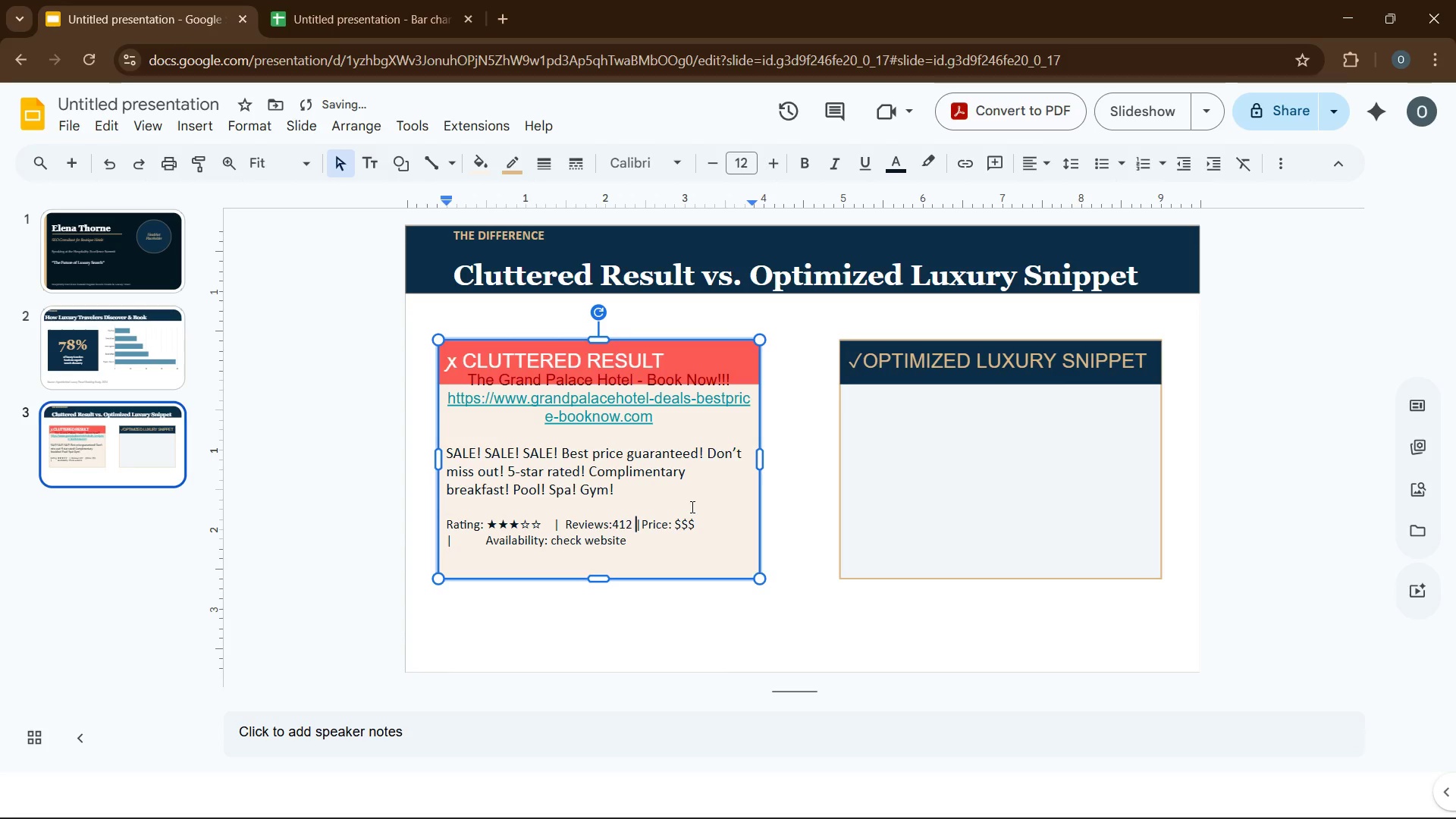 
key(Space)
 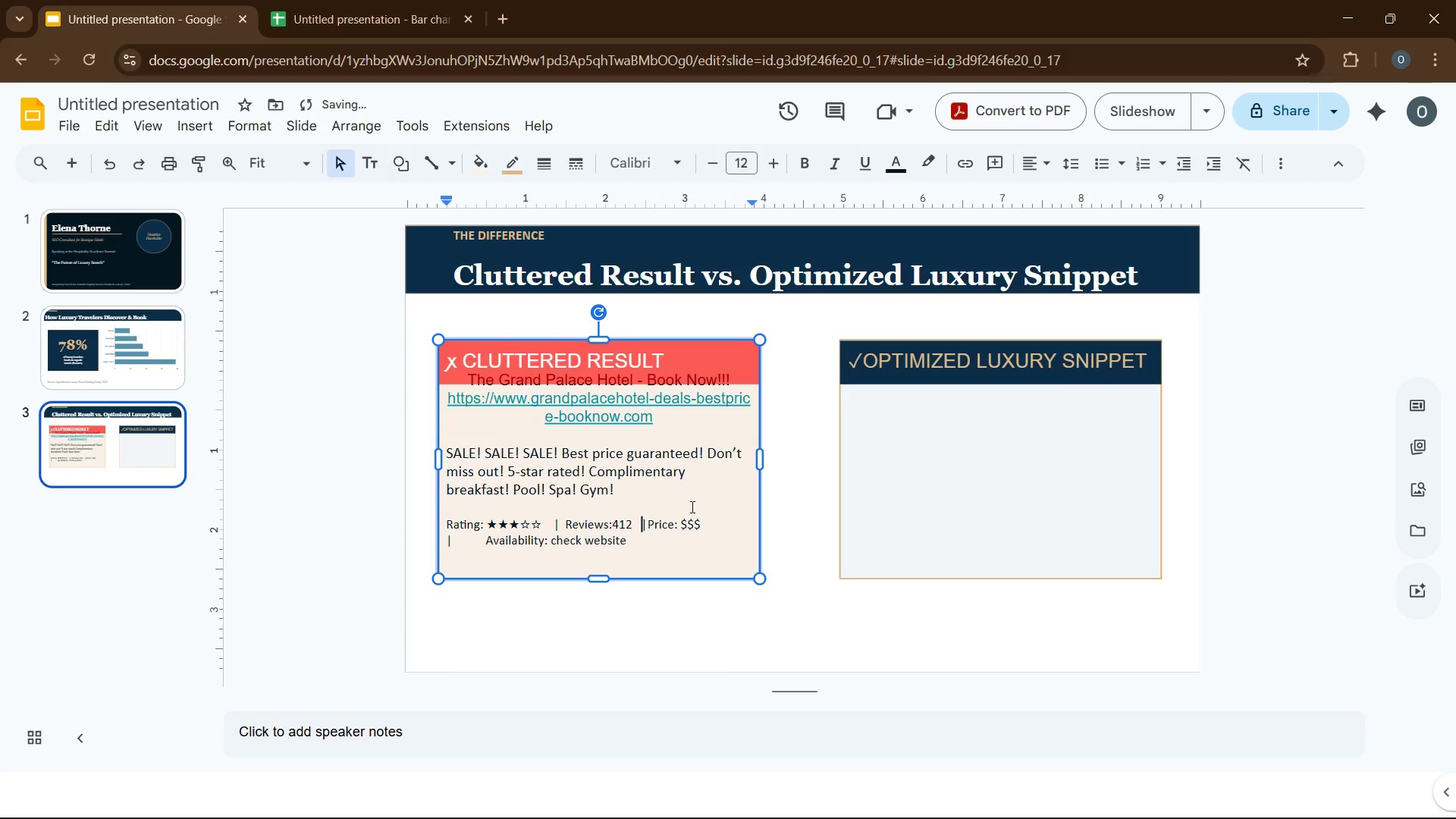 
key(Space)
 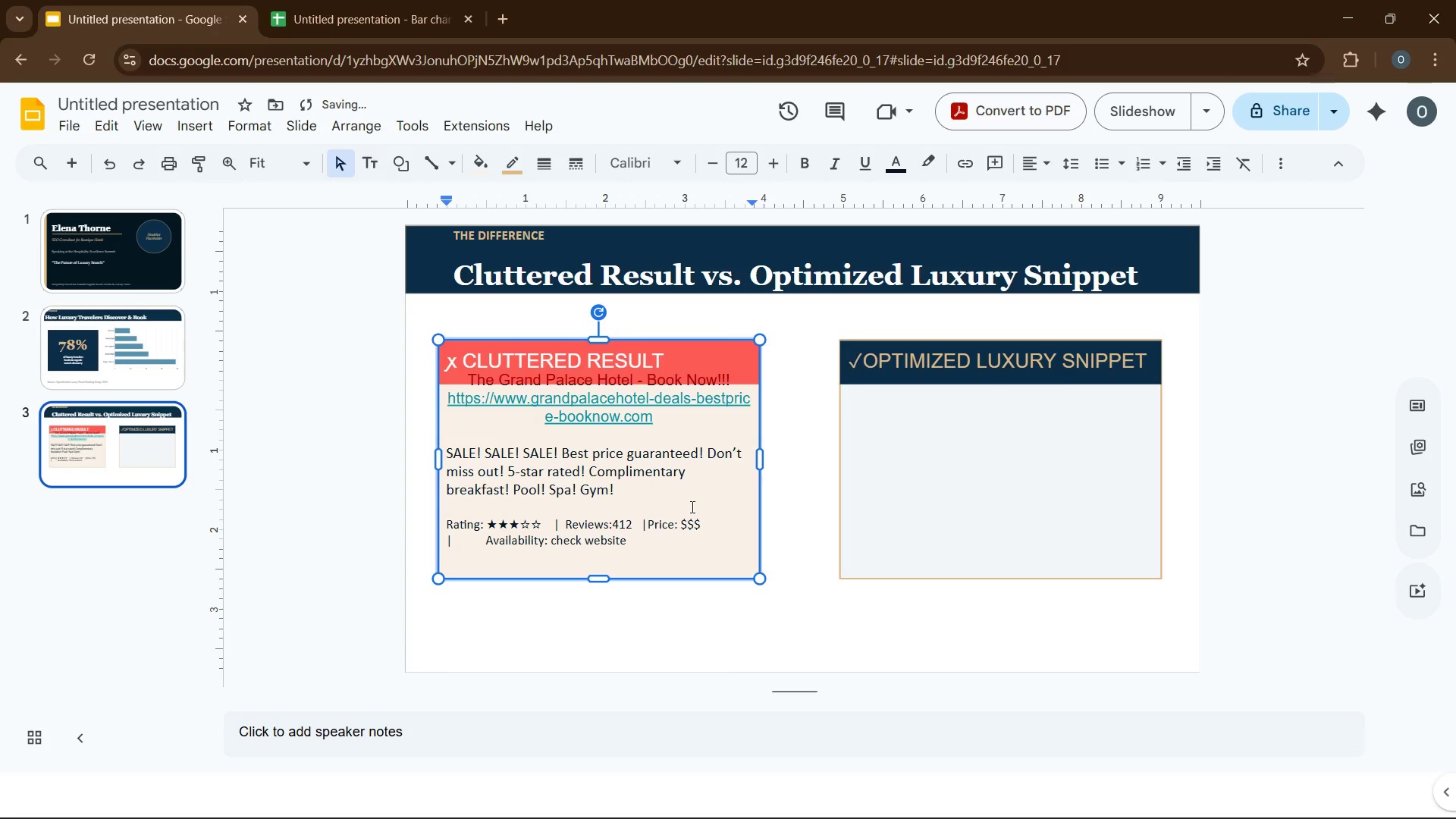 
key(ArrowRight)
 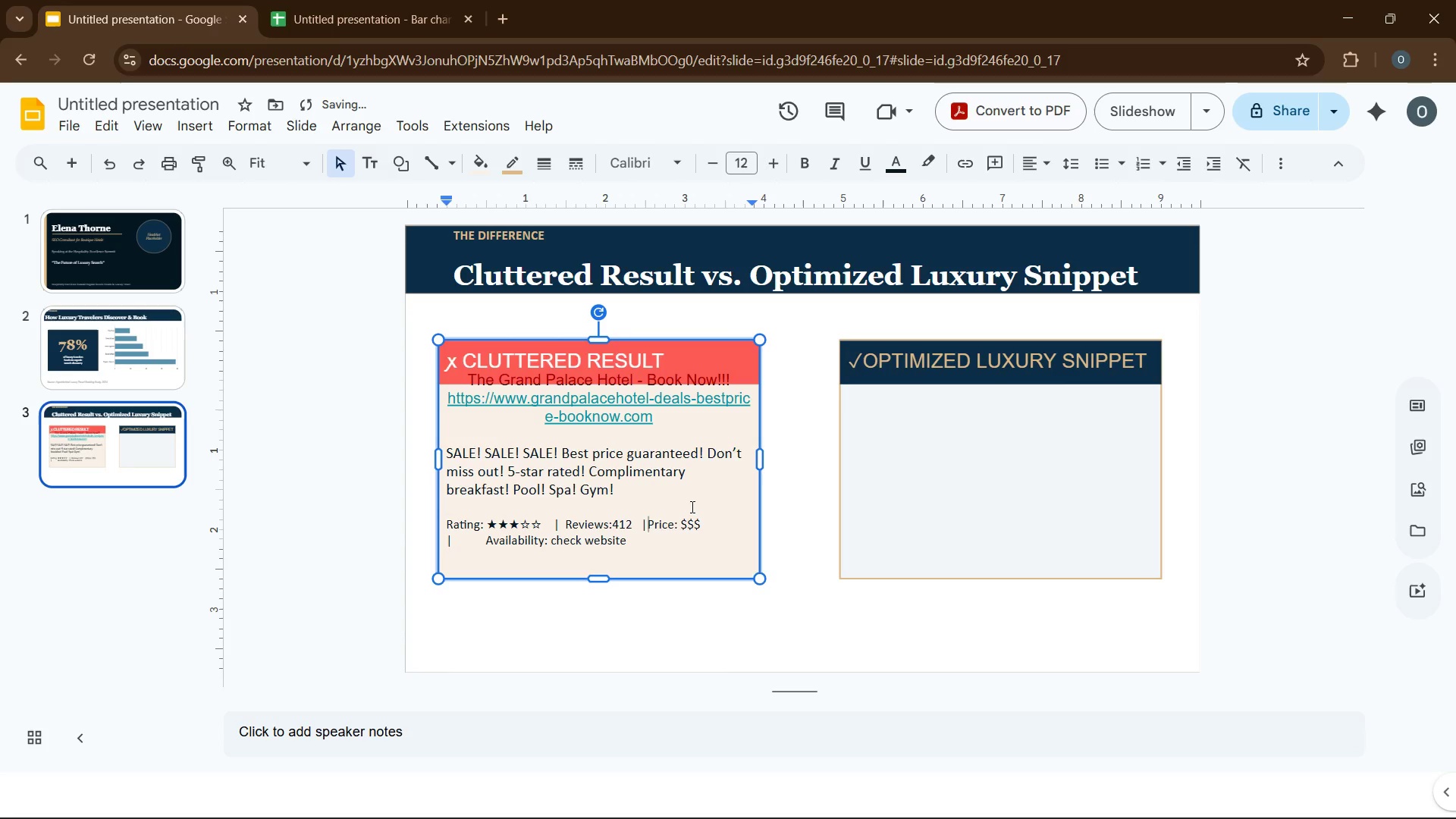 
key(Space)
 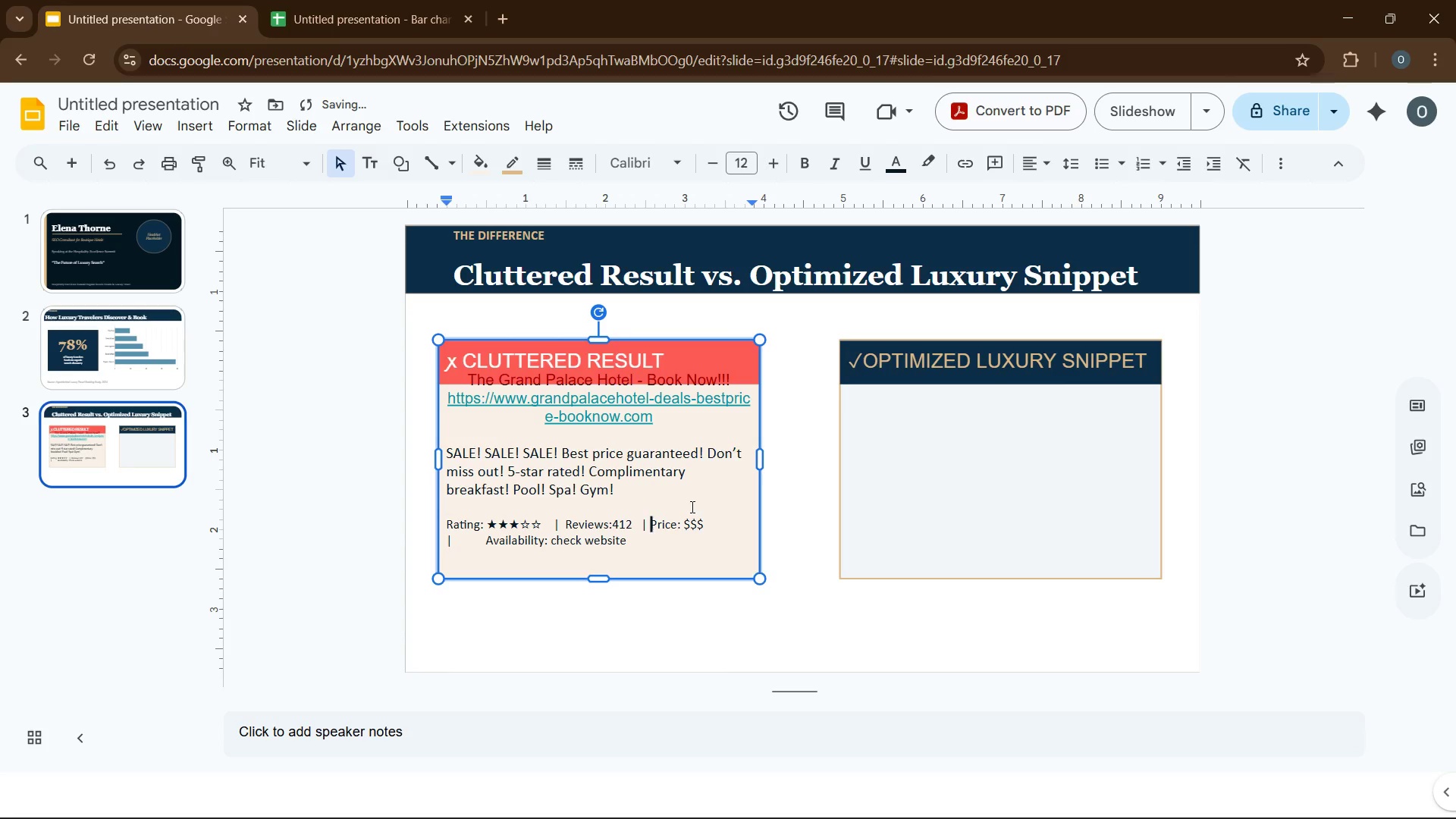 
key(Space)
 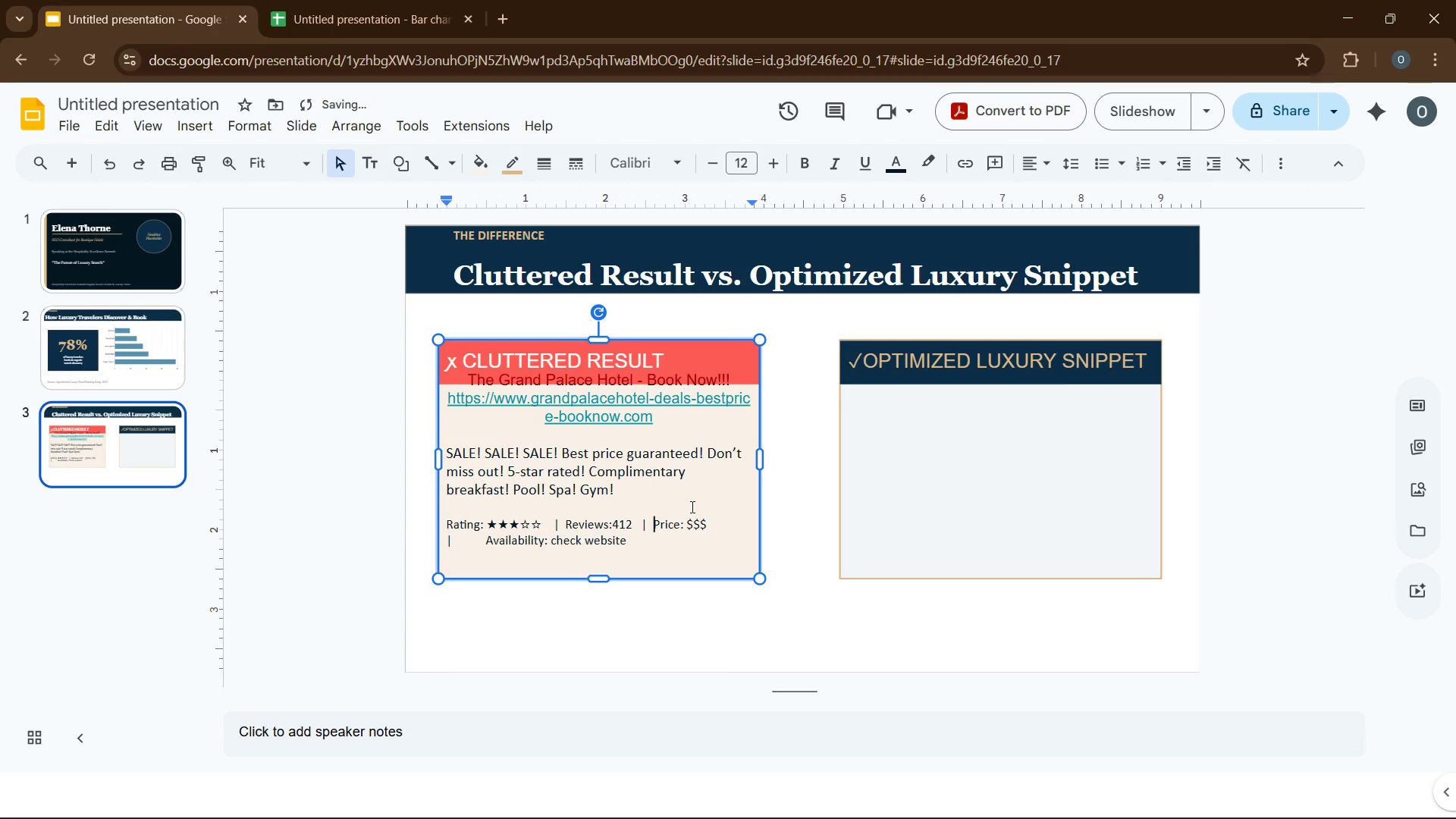 
key(Space)
 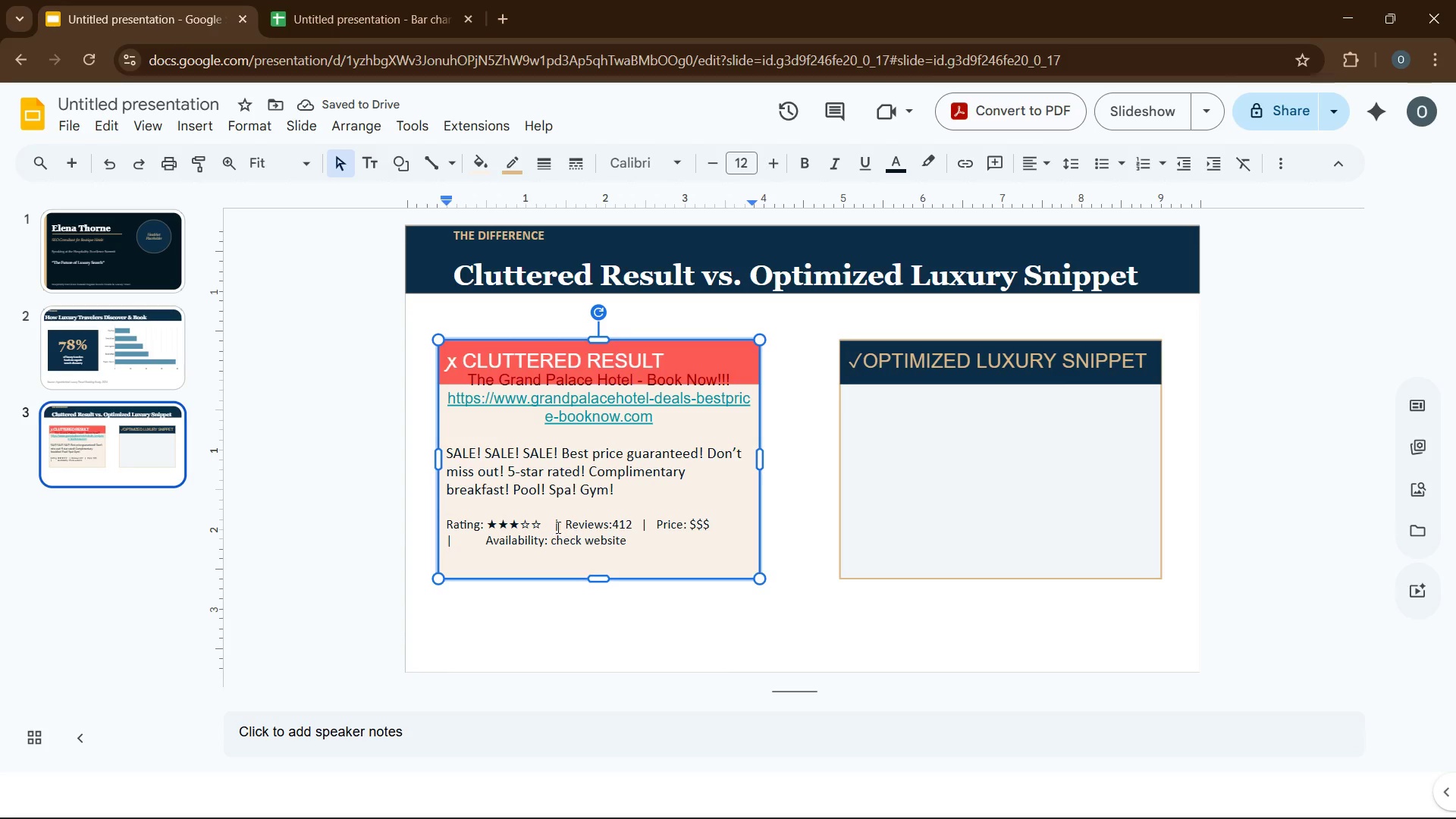 
left_click([488, 543])
 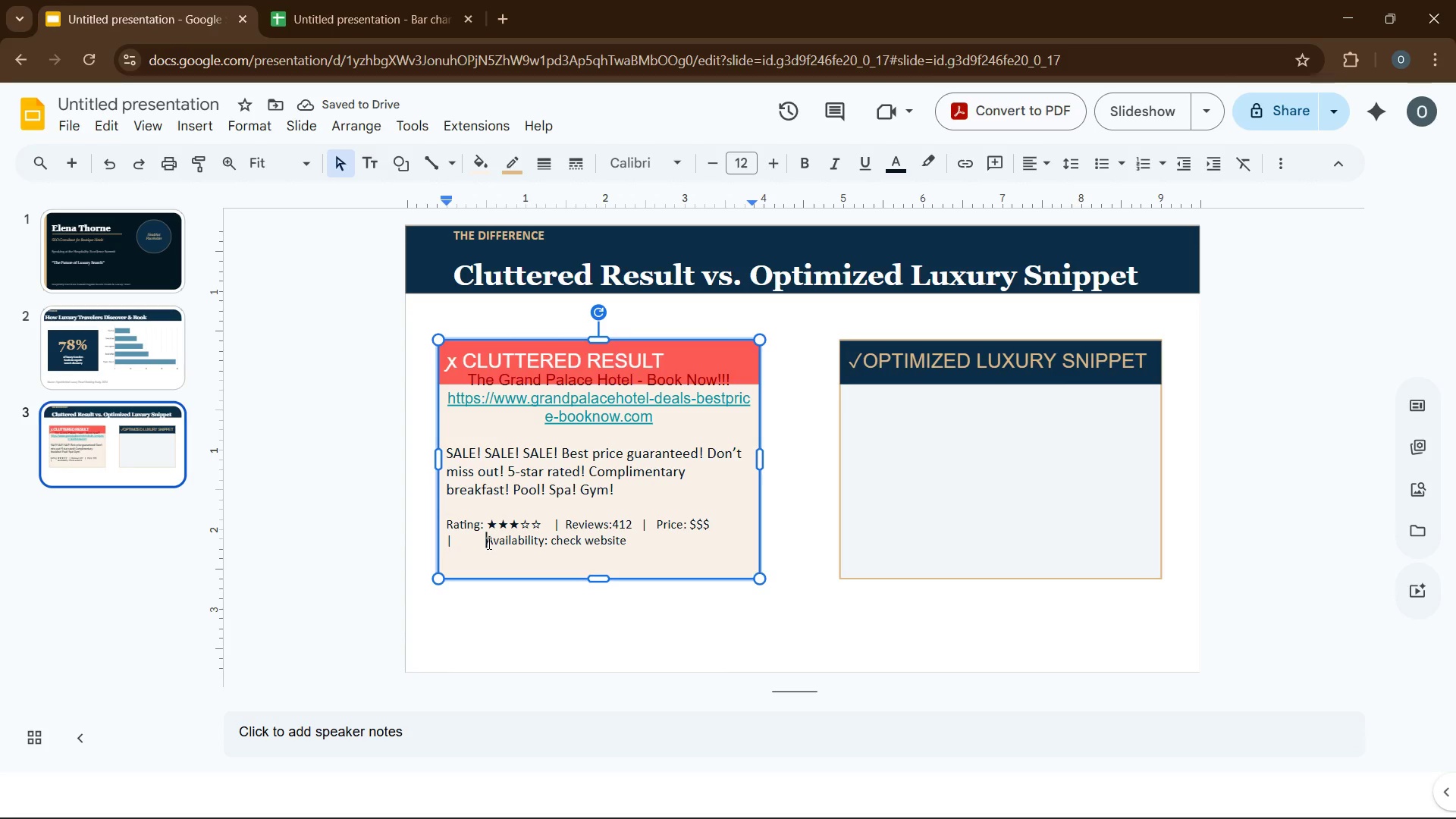 
key(Backspace)
 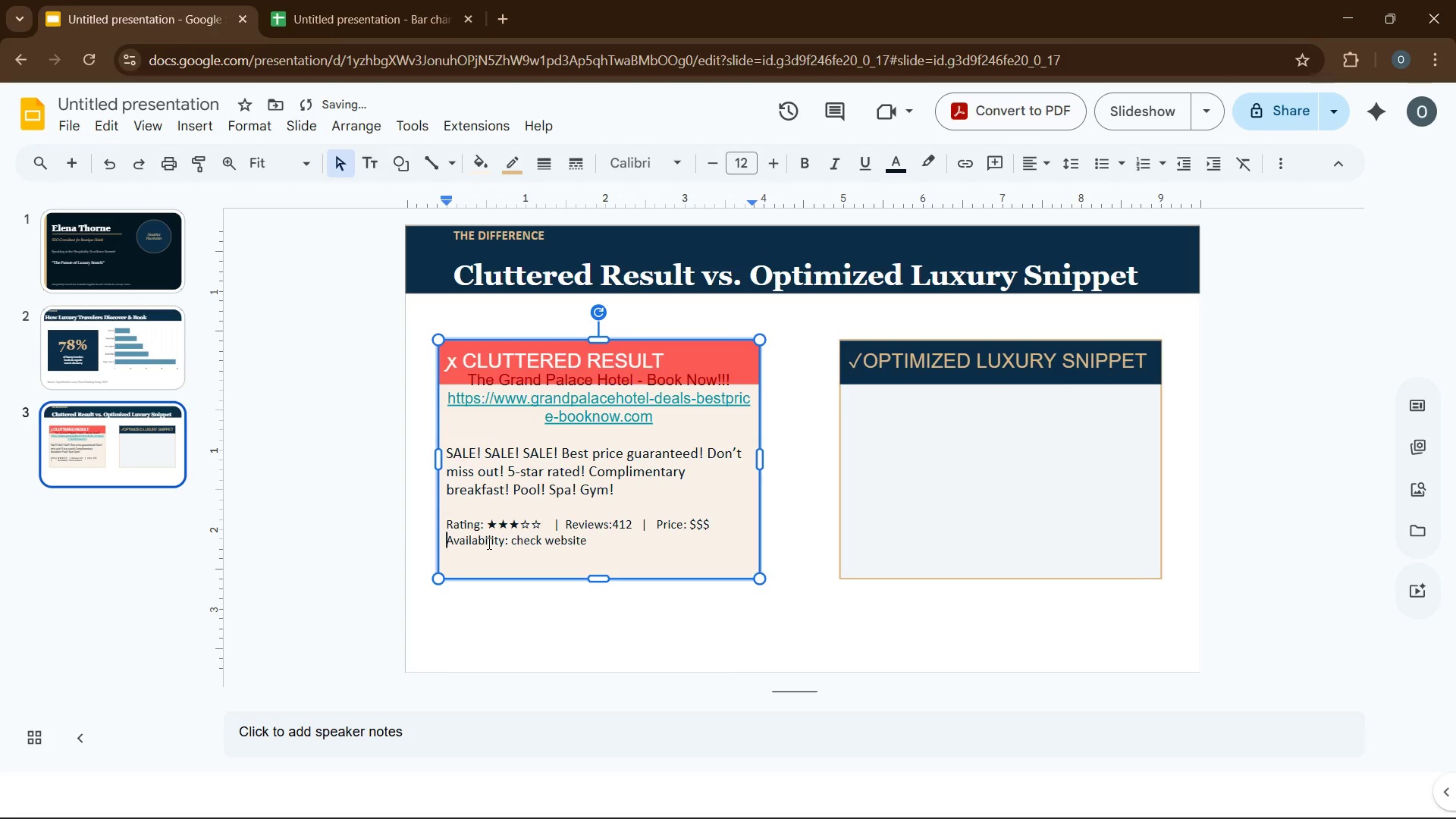 
key(Backspace)
 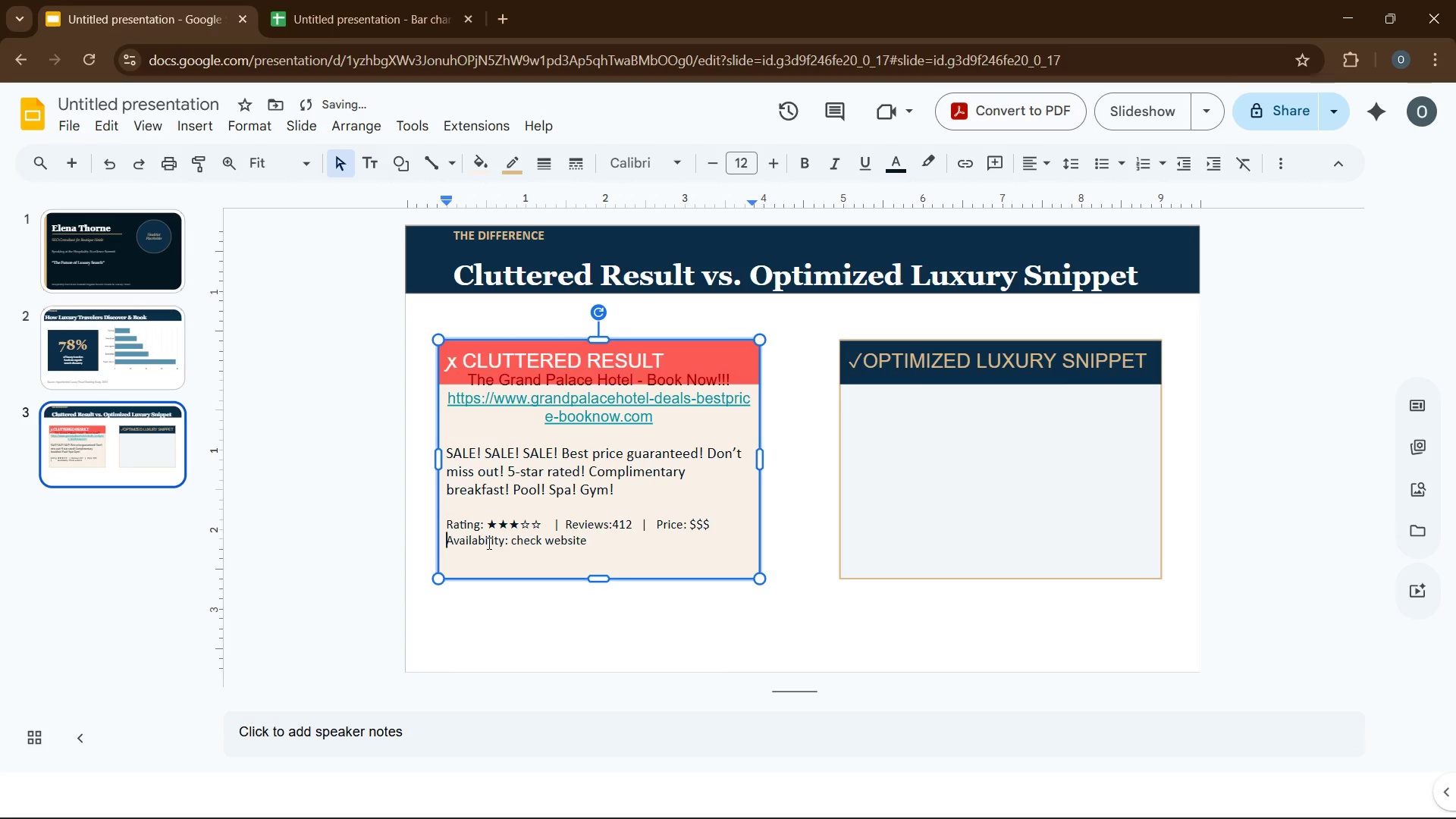 
key(Backspace)
 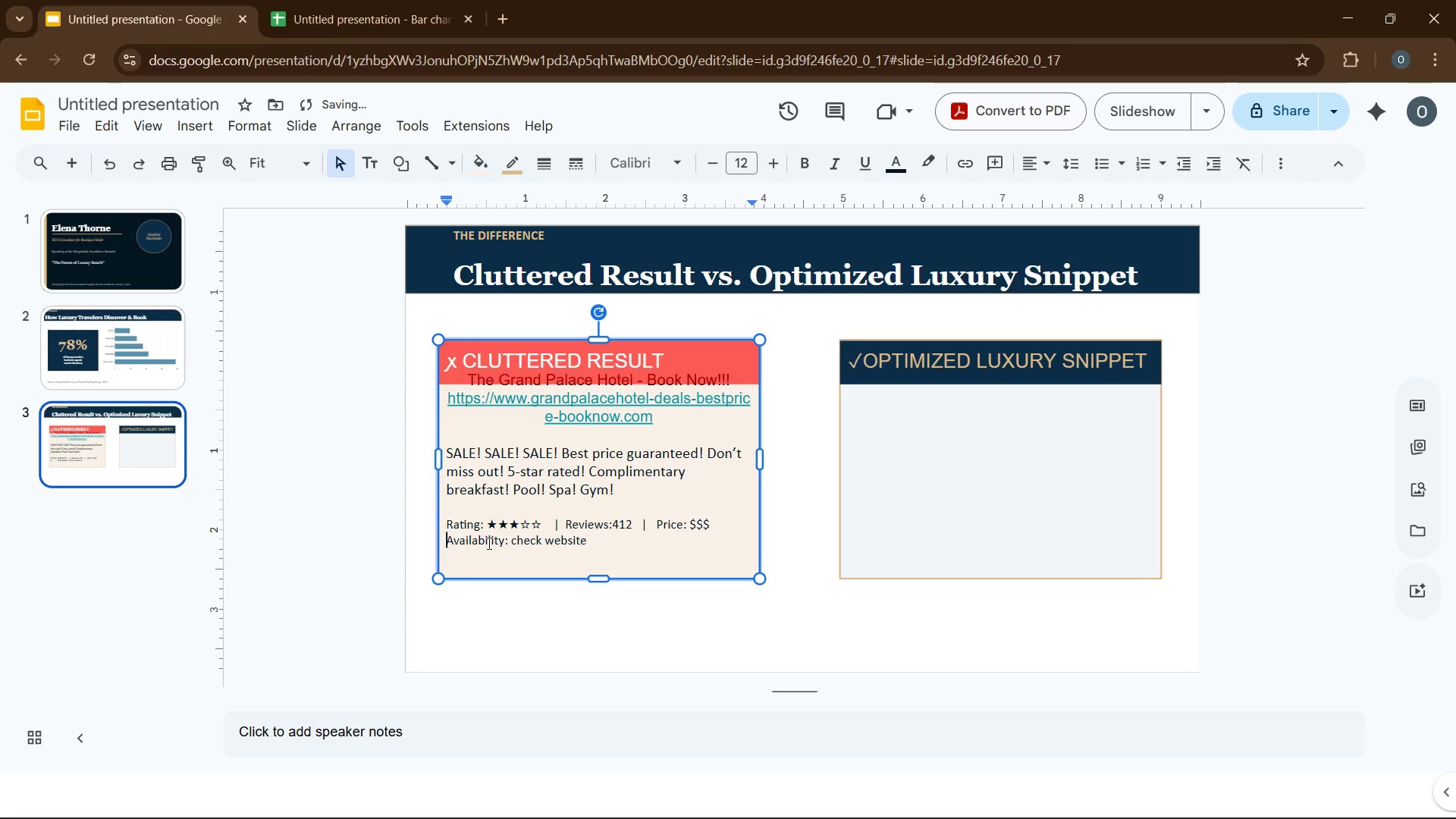 
key(Backspace)
 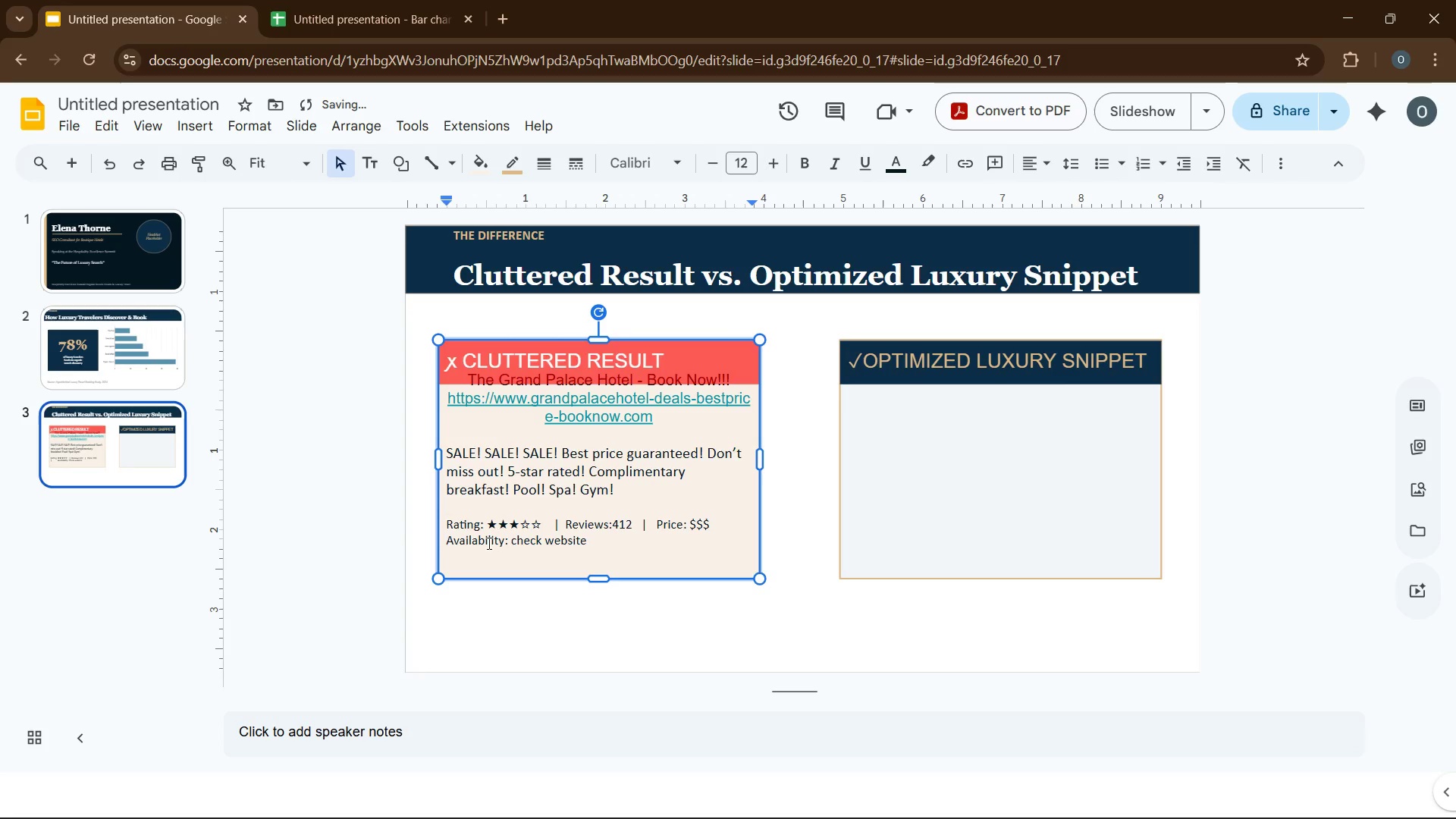 
key(Backspace)
 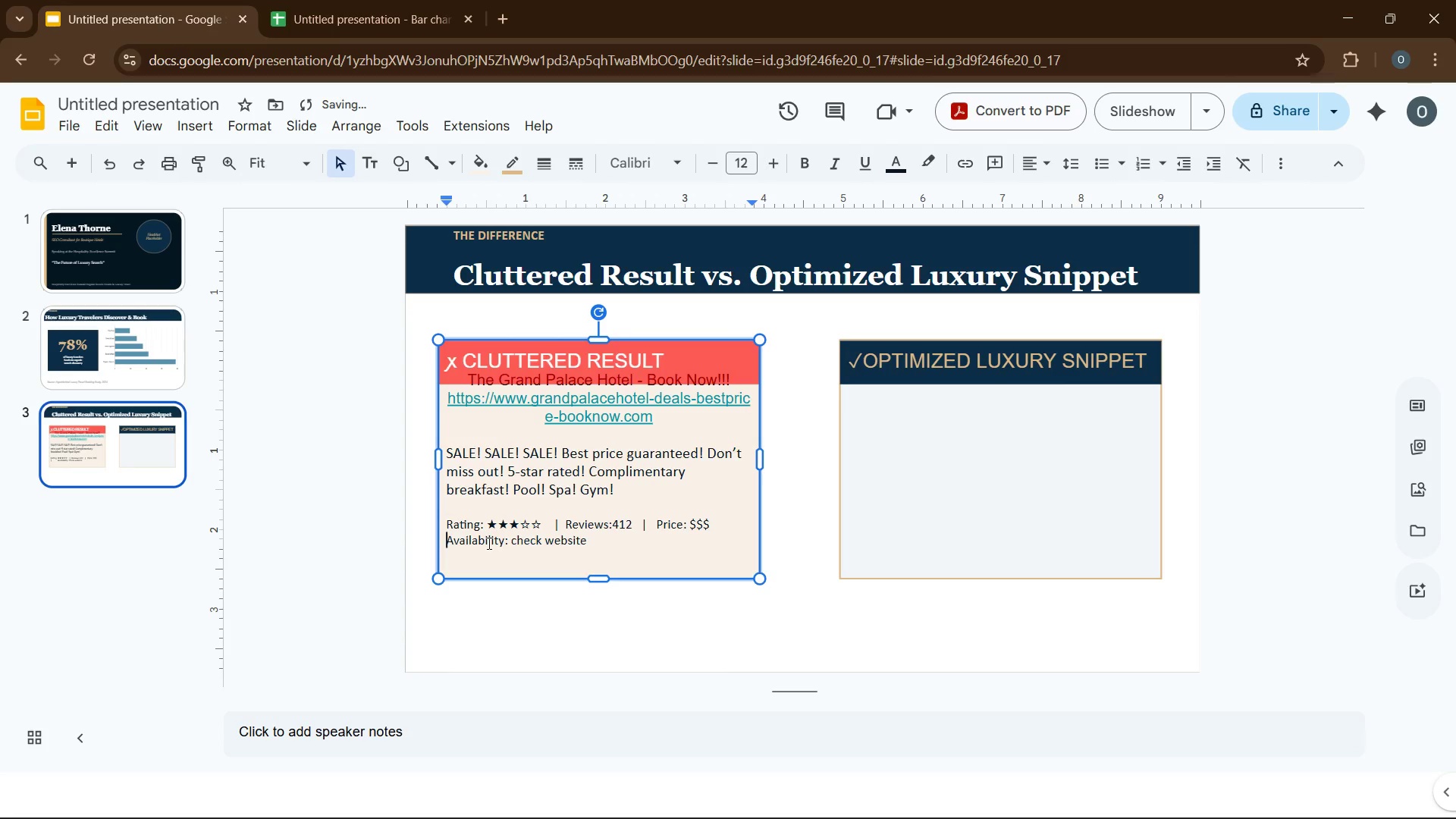 
key(Backspace)
 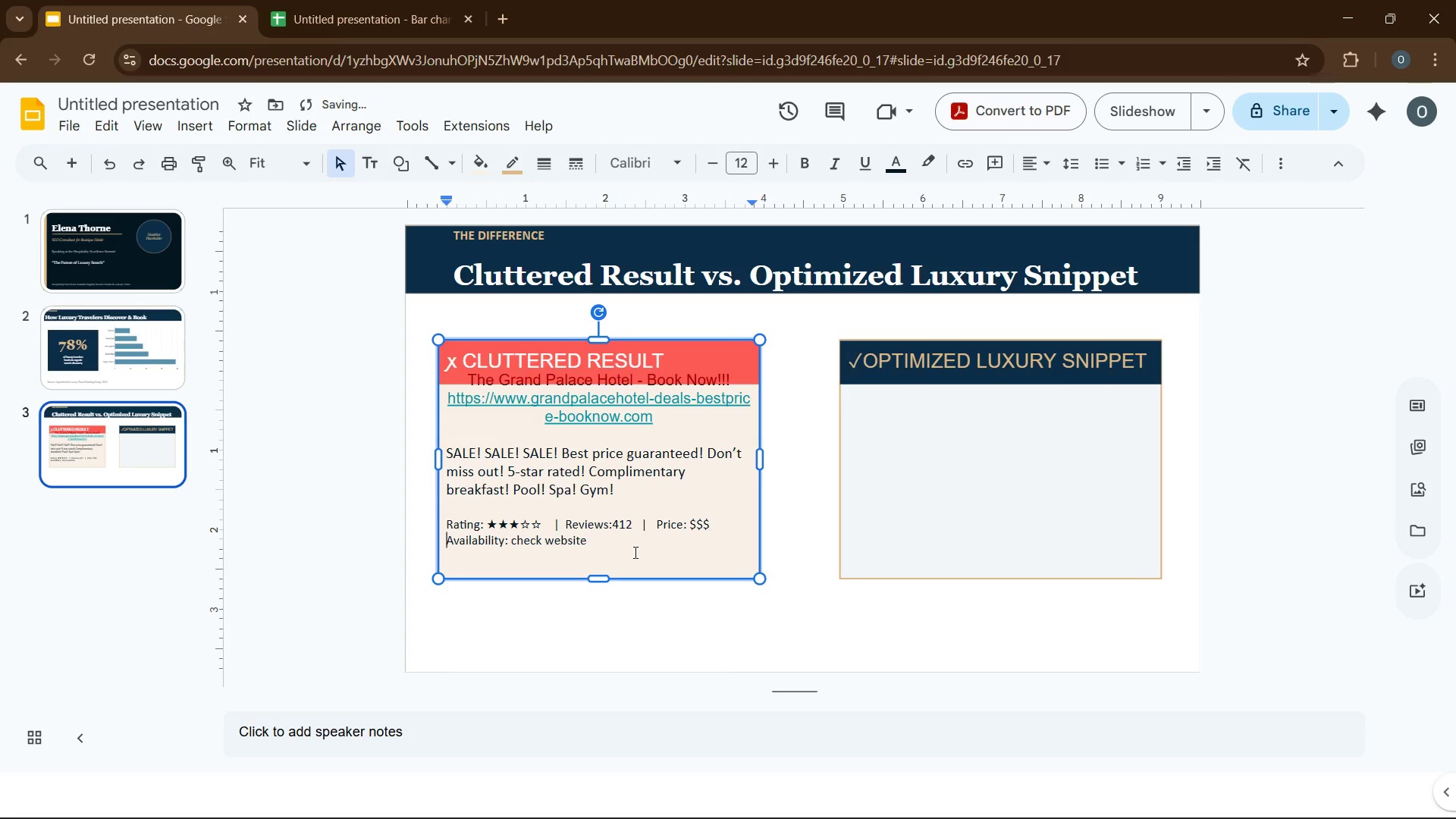 
left_click([720, 523])
 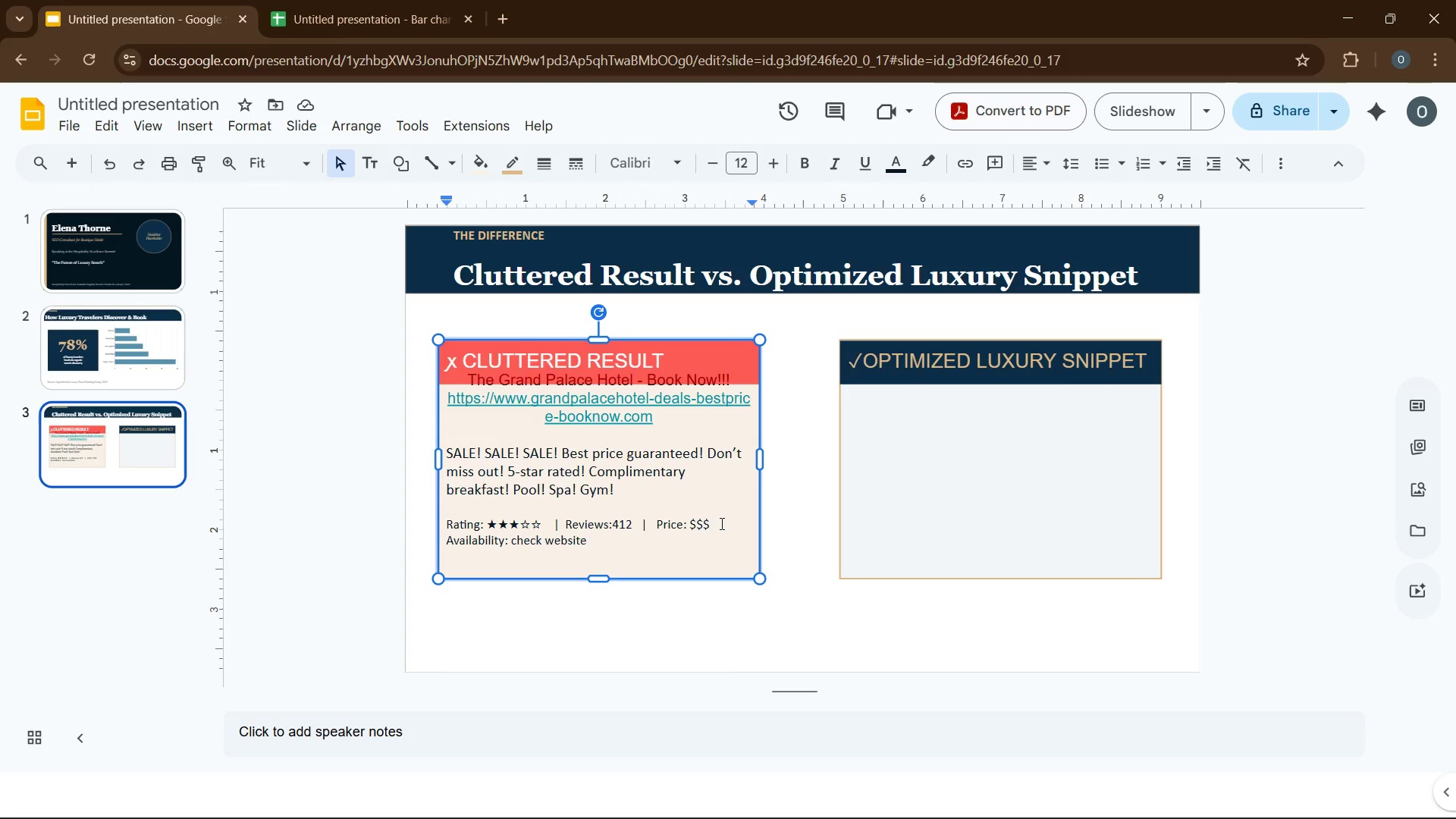 
key(Backspace)
 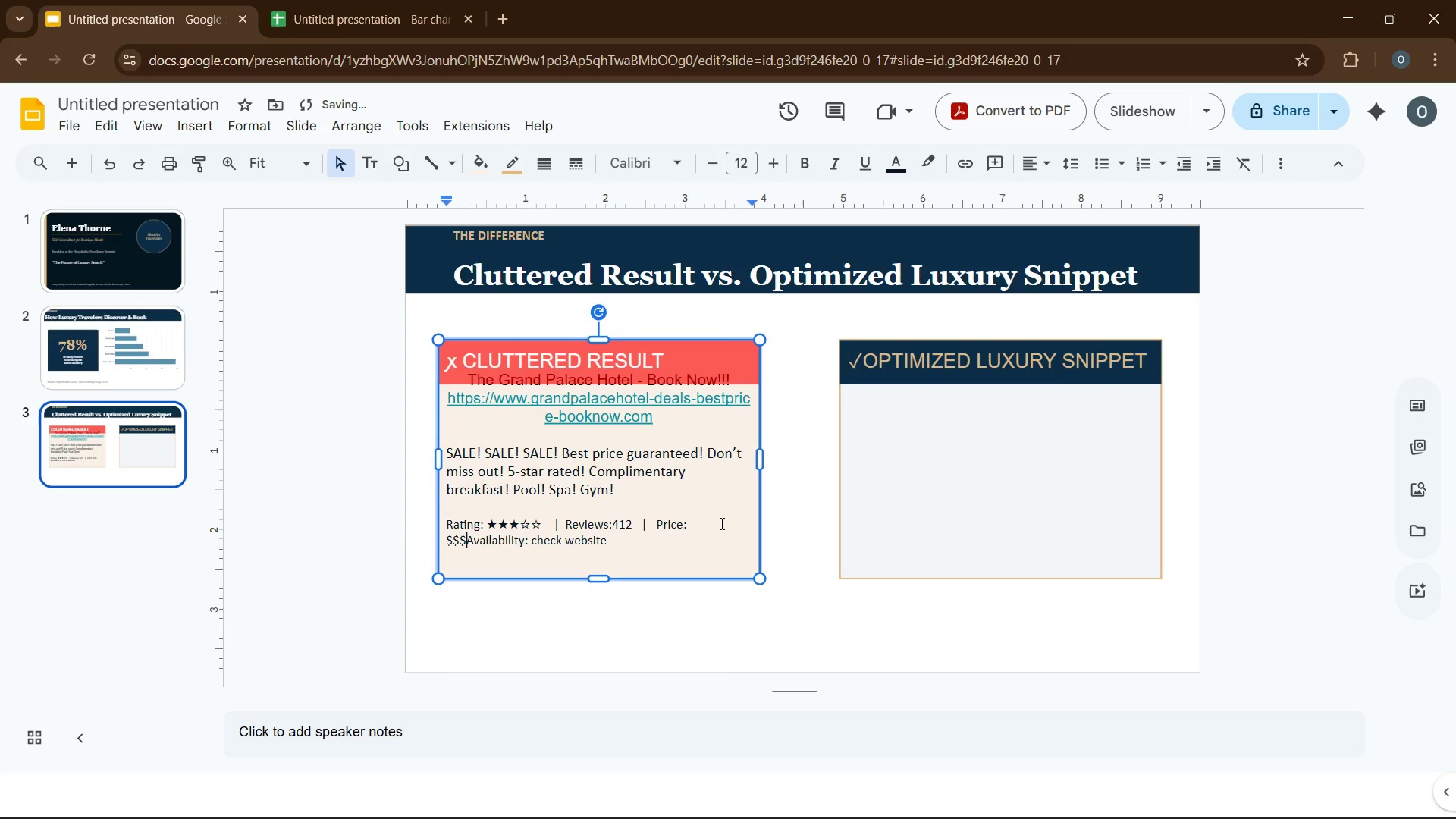 
key(Space)
 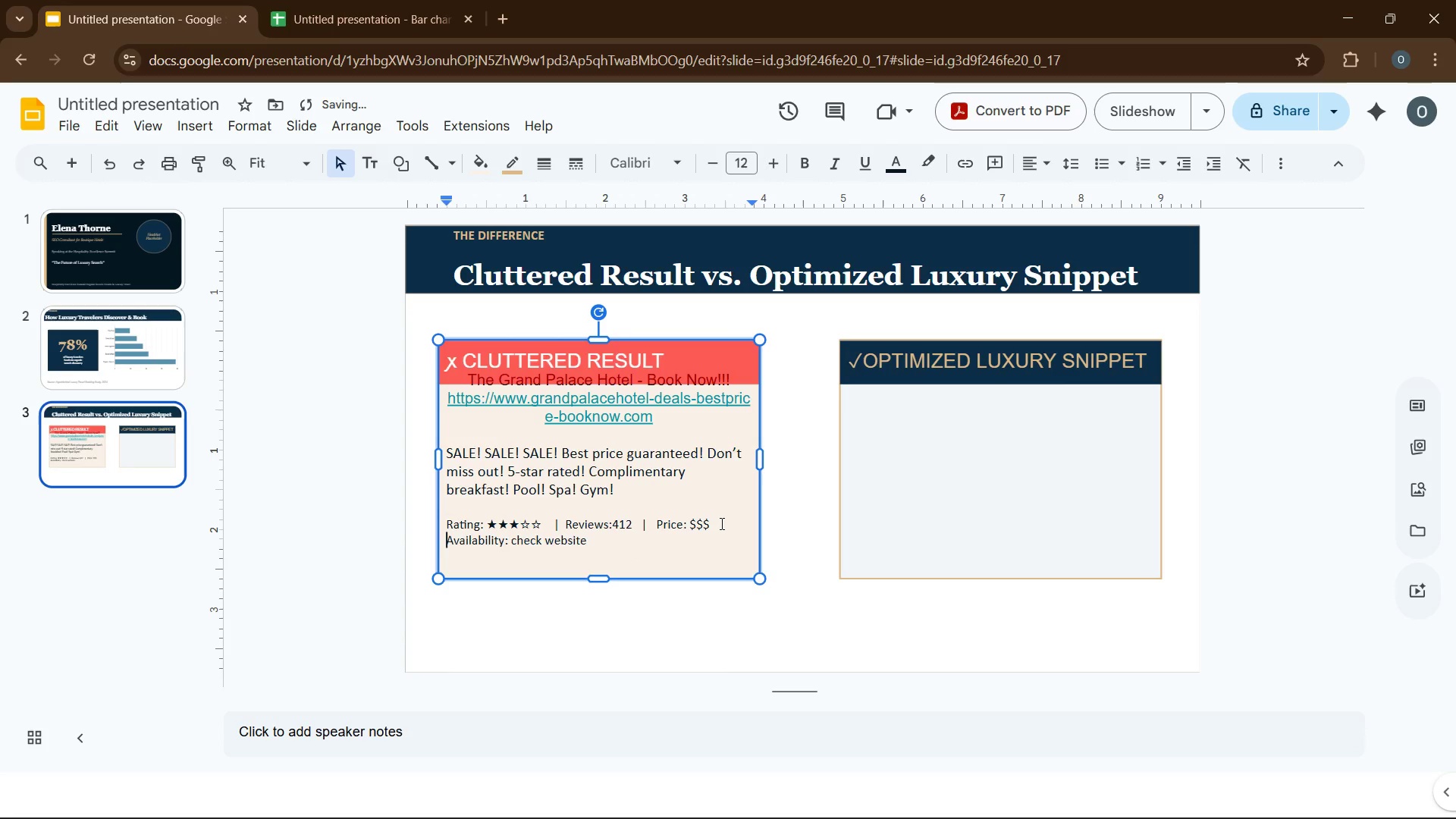 
key(Backspace)
 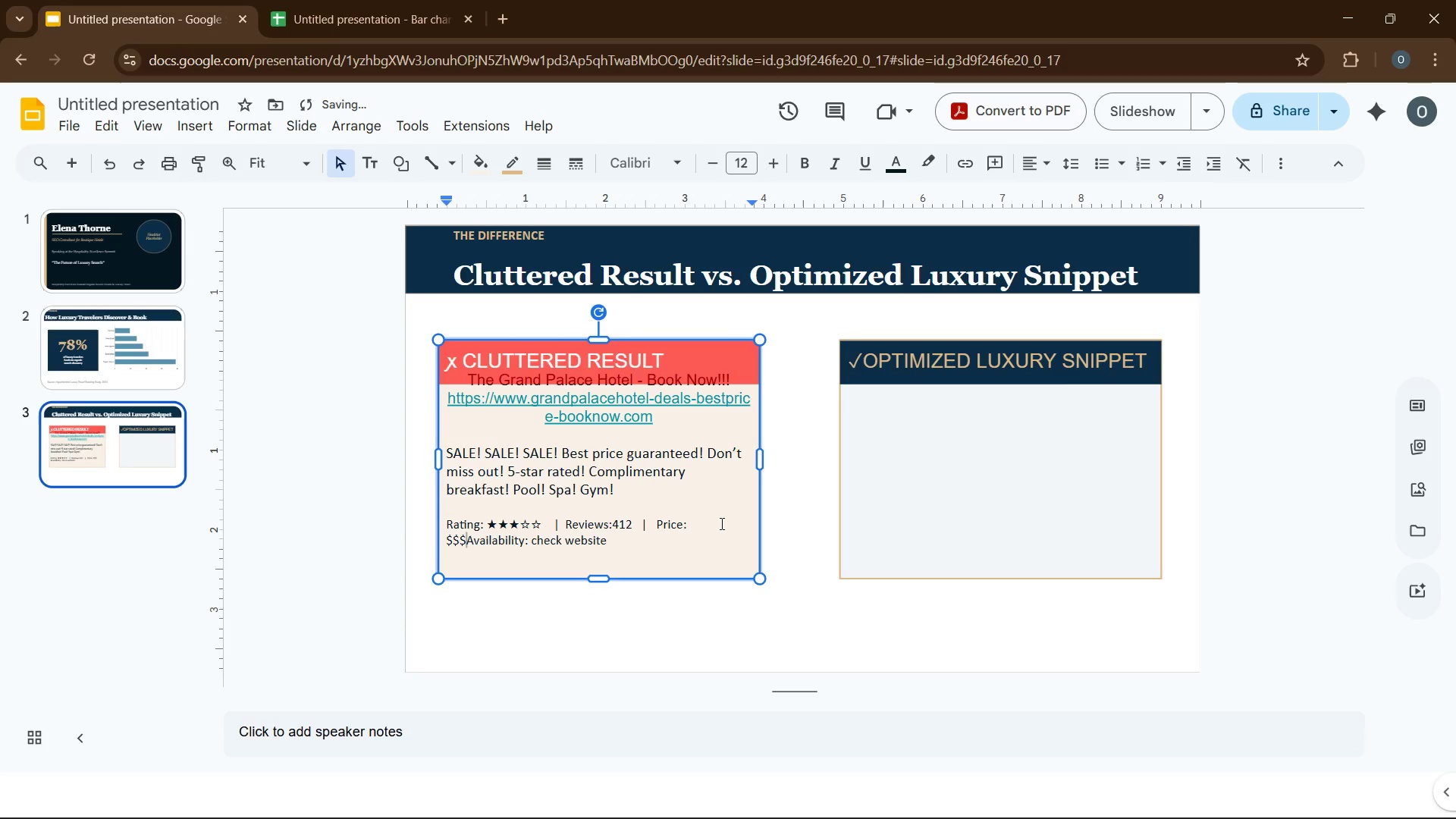 
key(Backspace)
 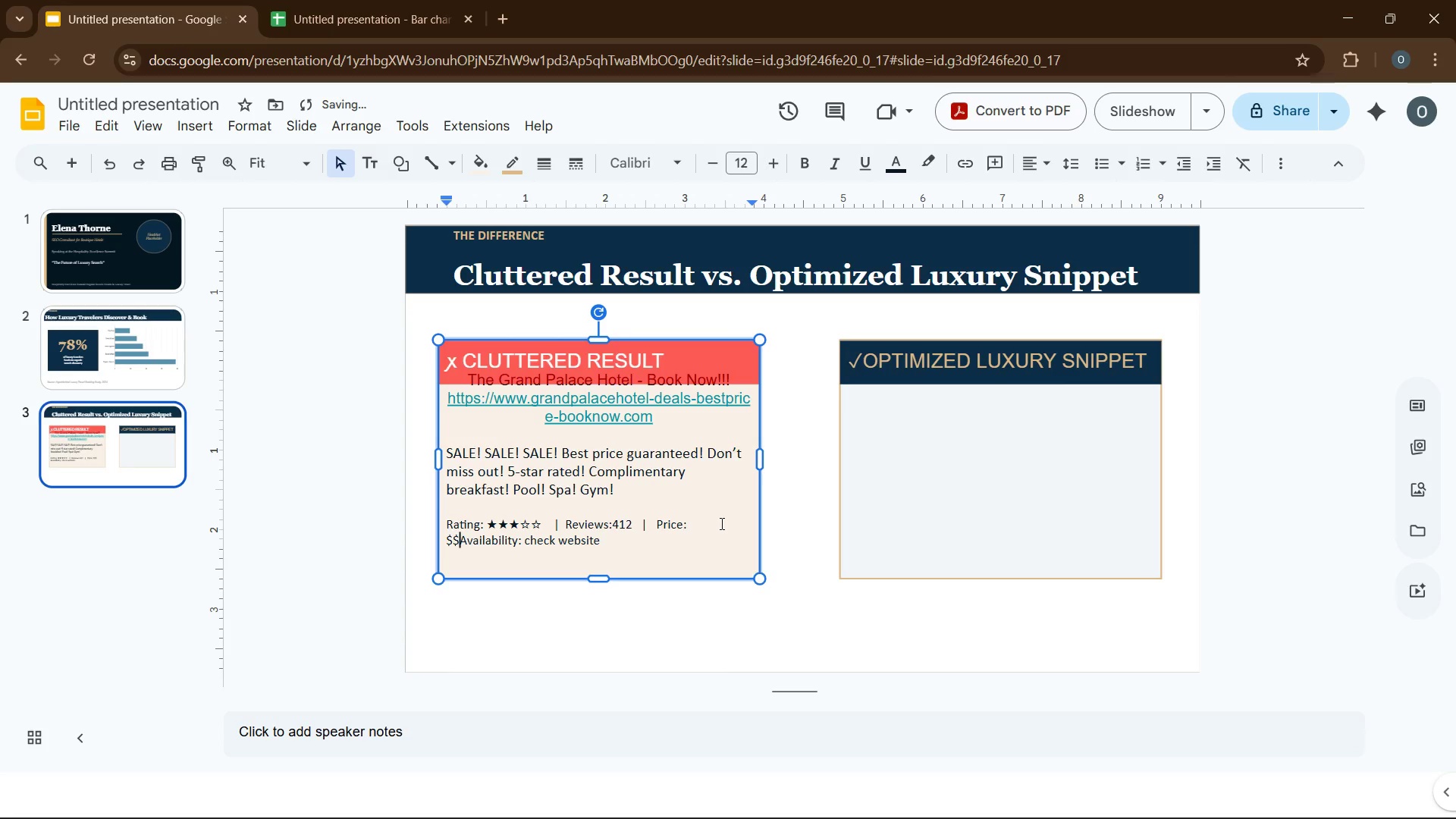 
key(Shift+4)
 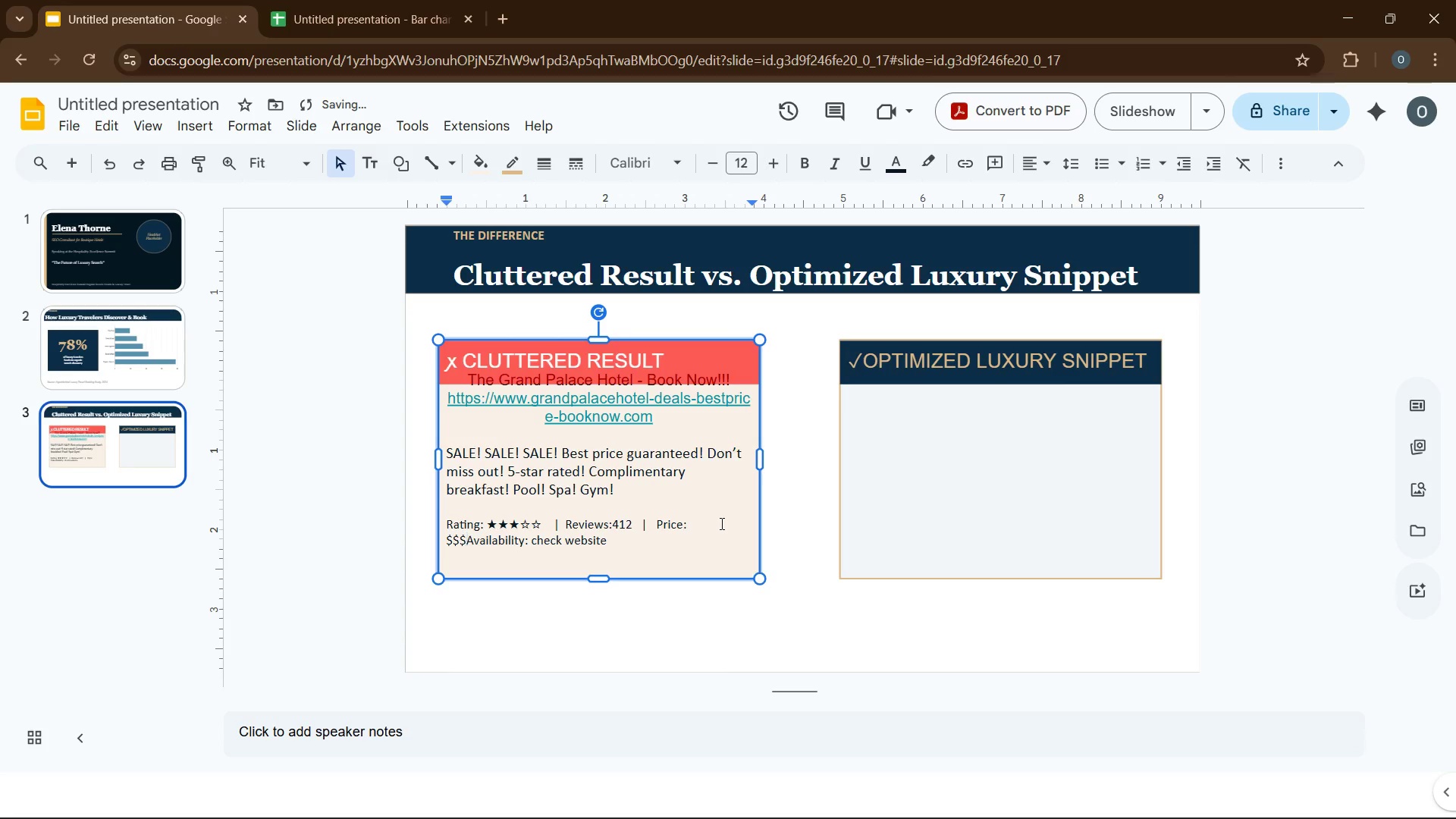 
key(Space)
 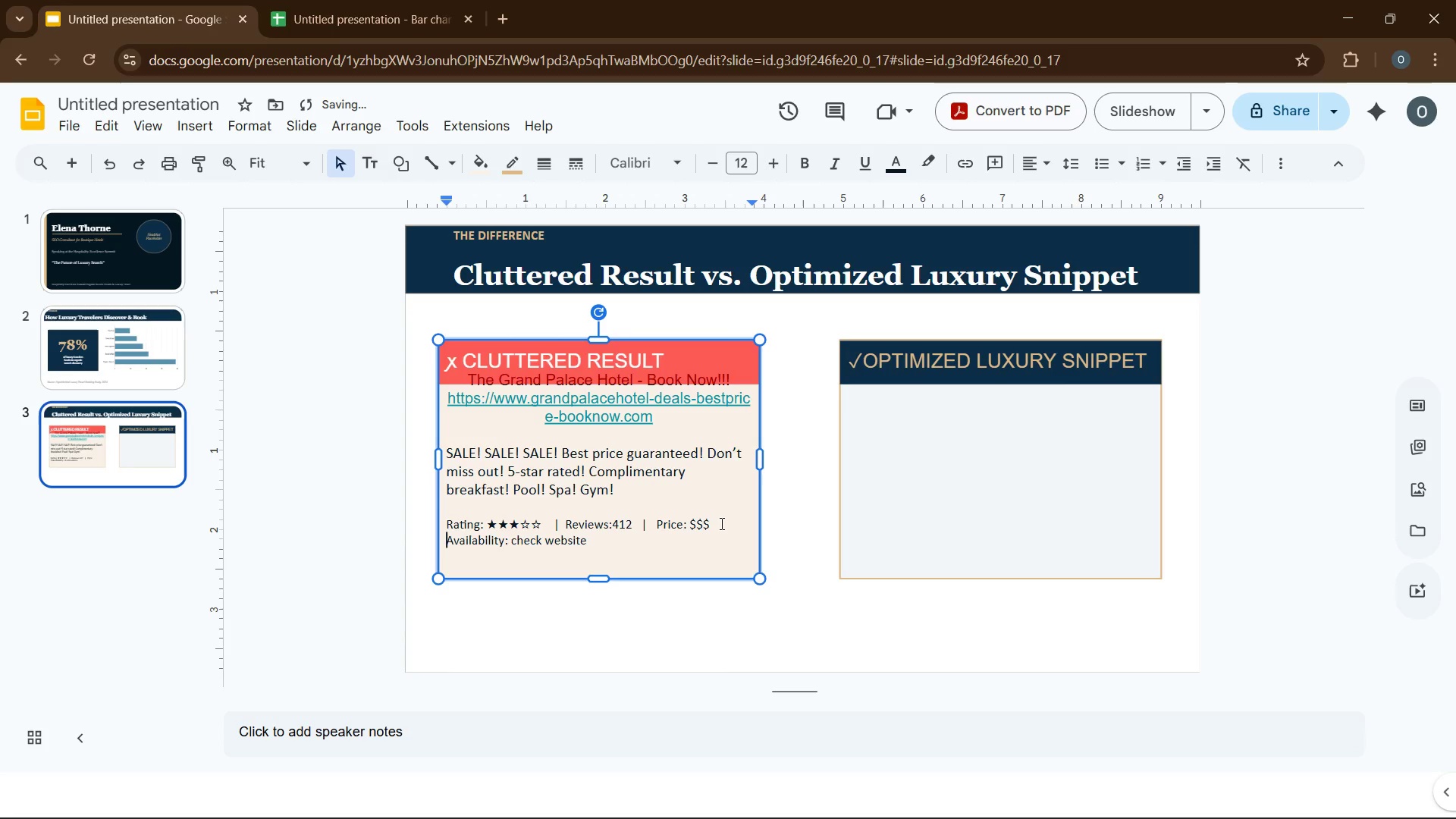 
key(Space)
 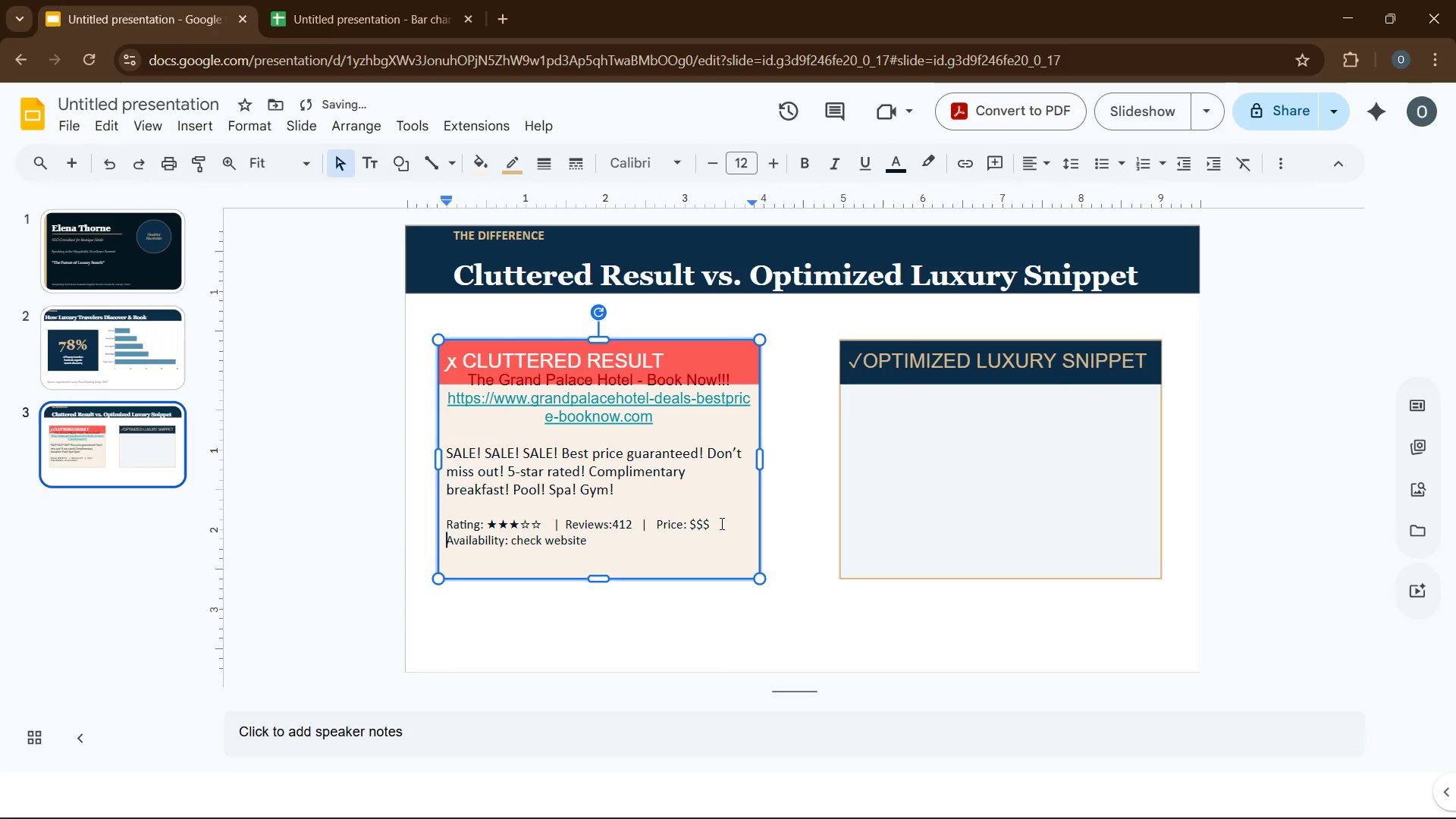 
key(Space)
 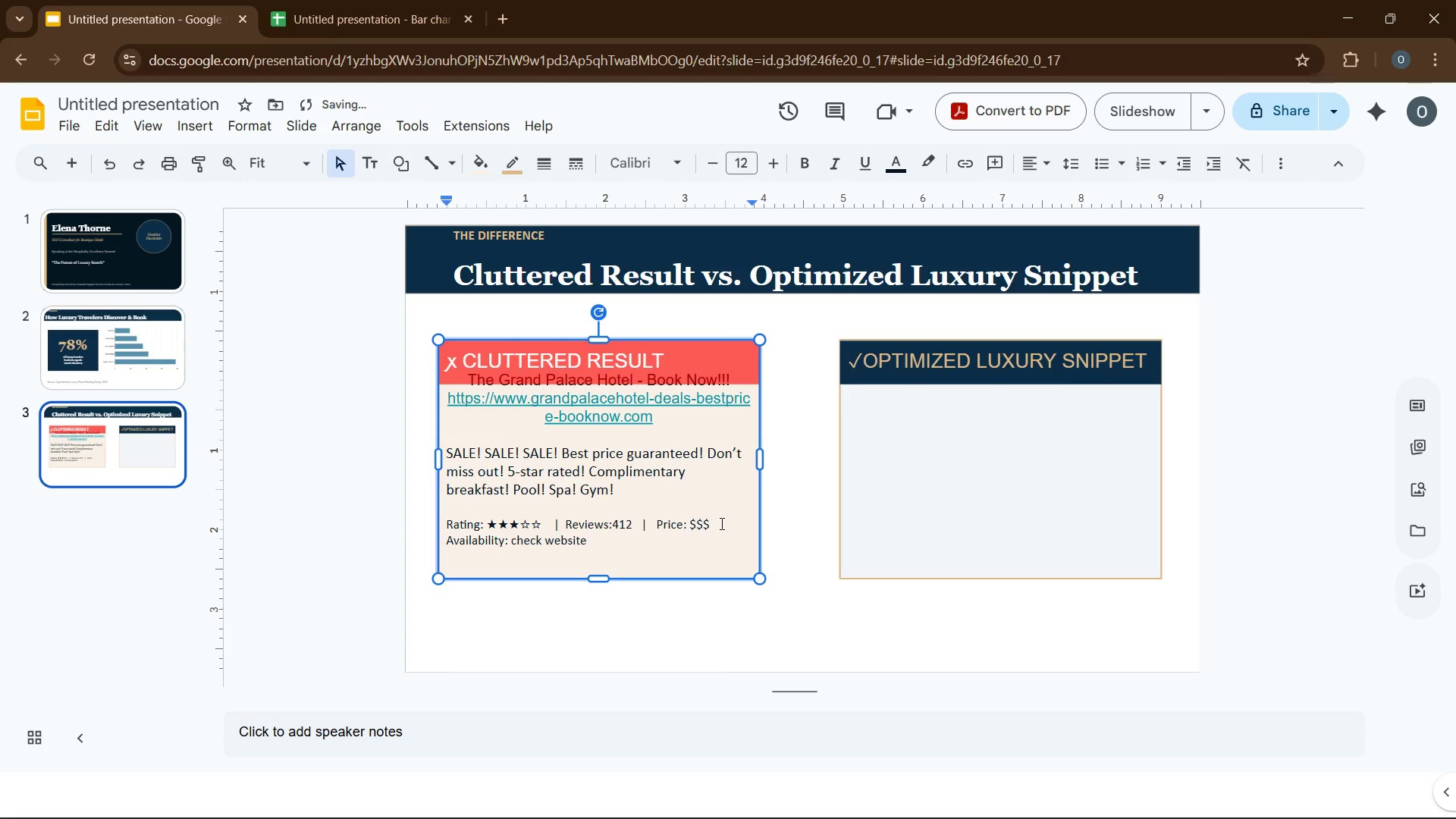 
key(Shift+Slash)
 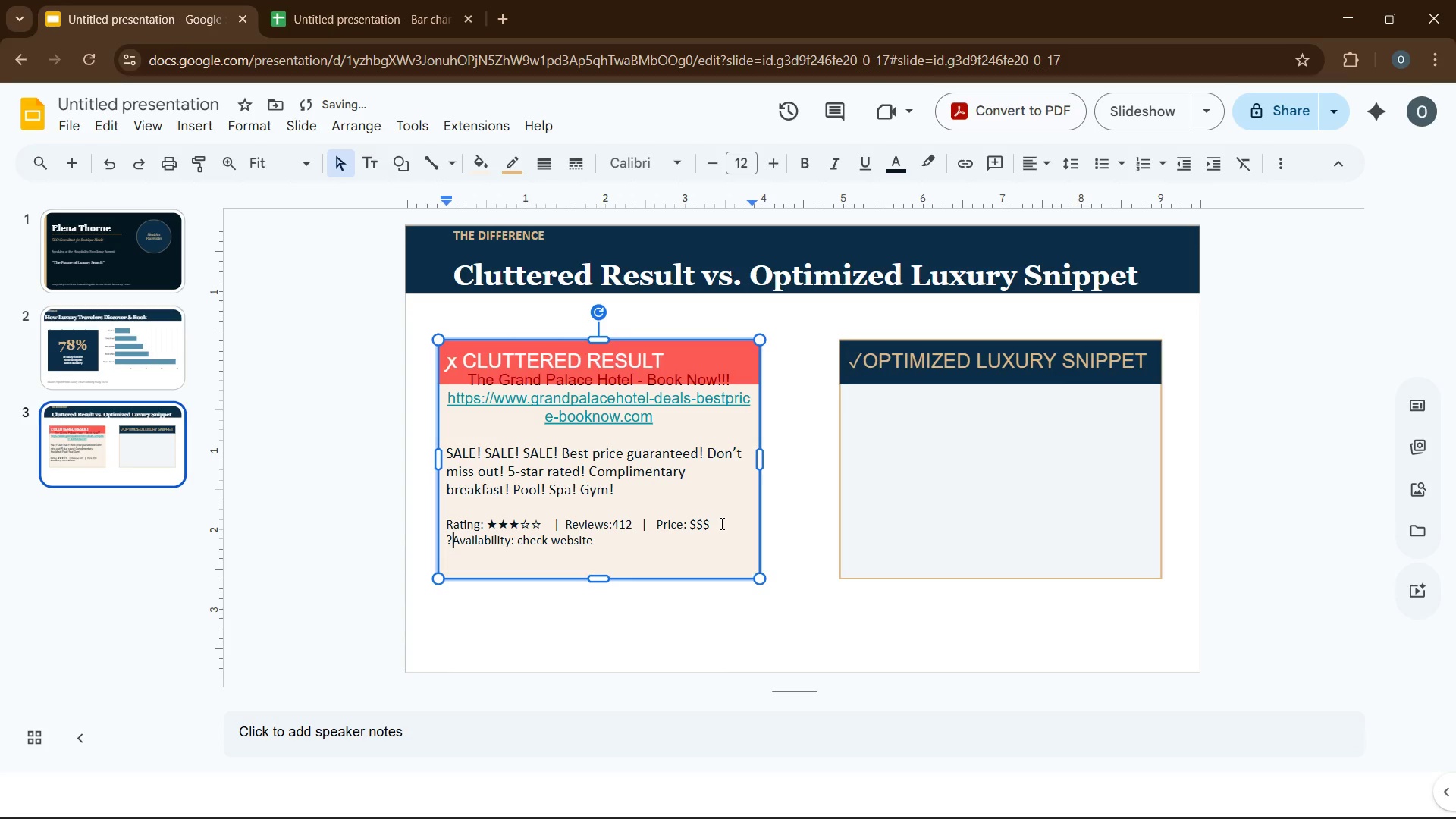 
key(Backspace)
 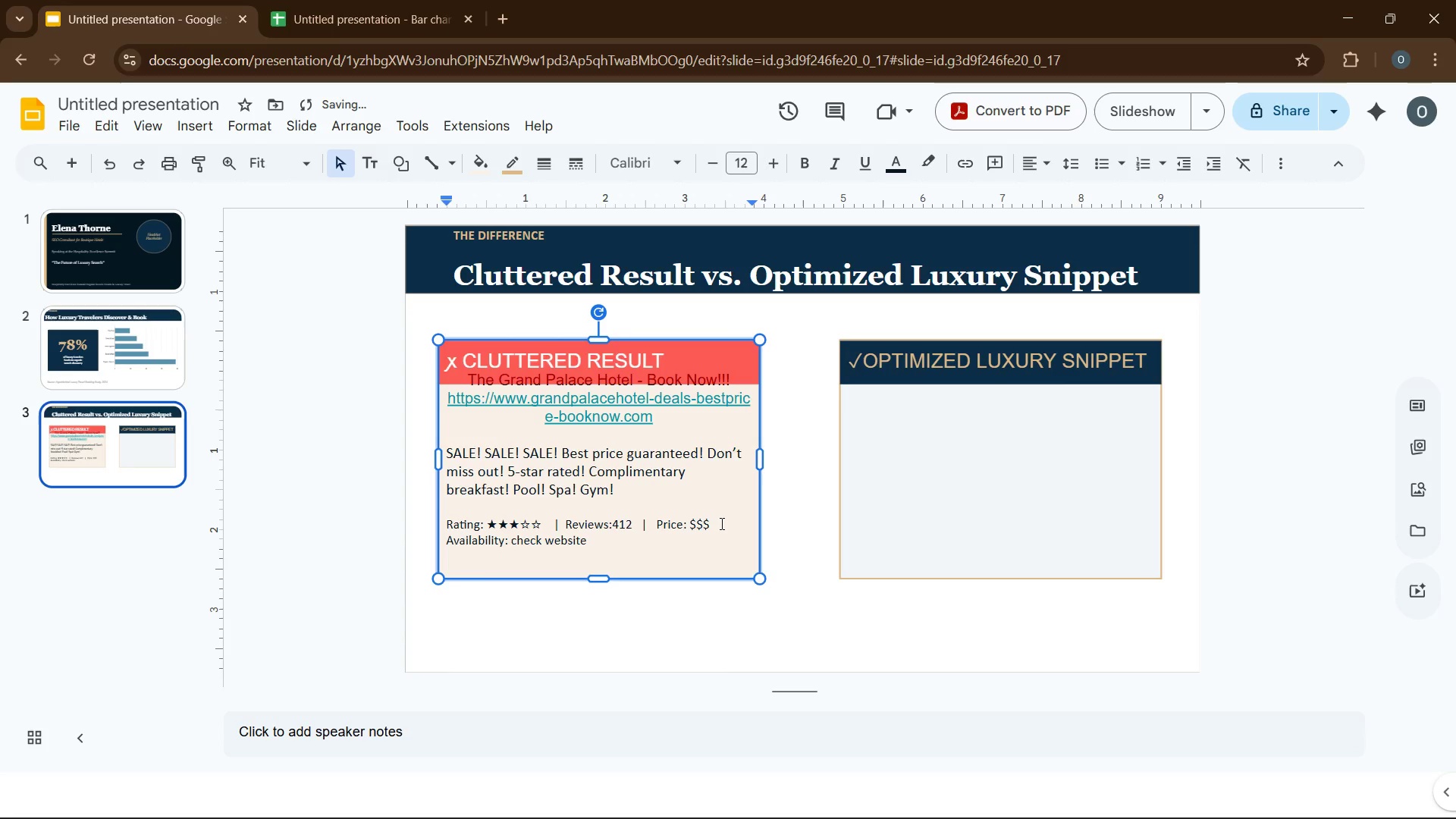 
hold_key(key=ShiftLeft, duration=0.52)
 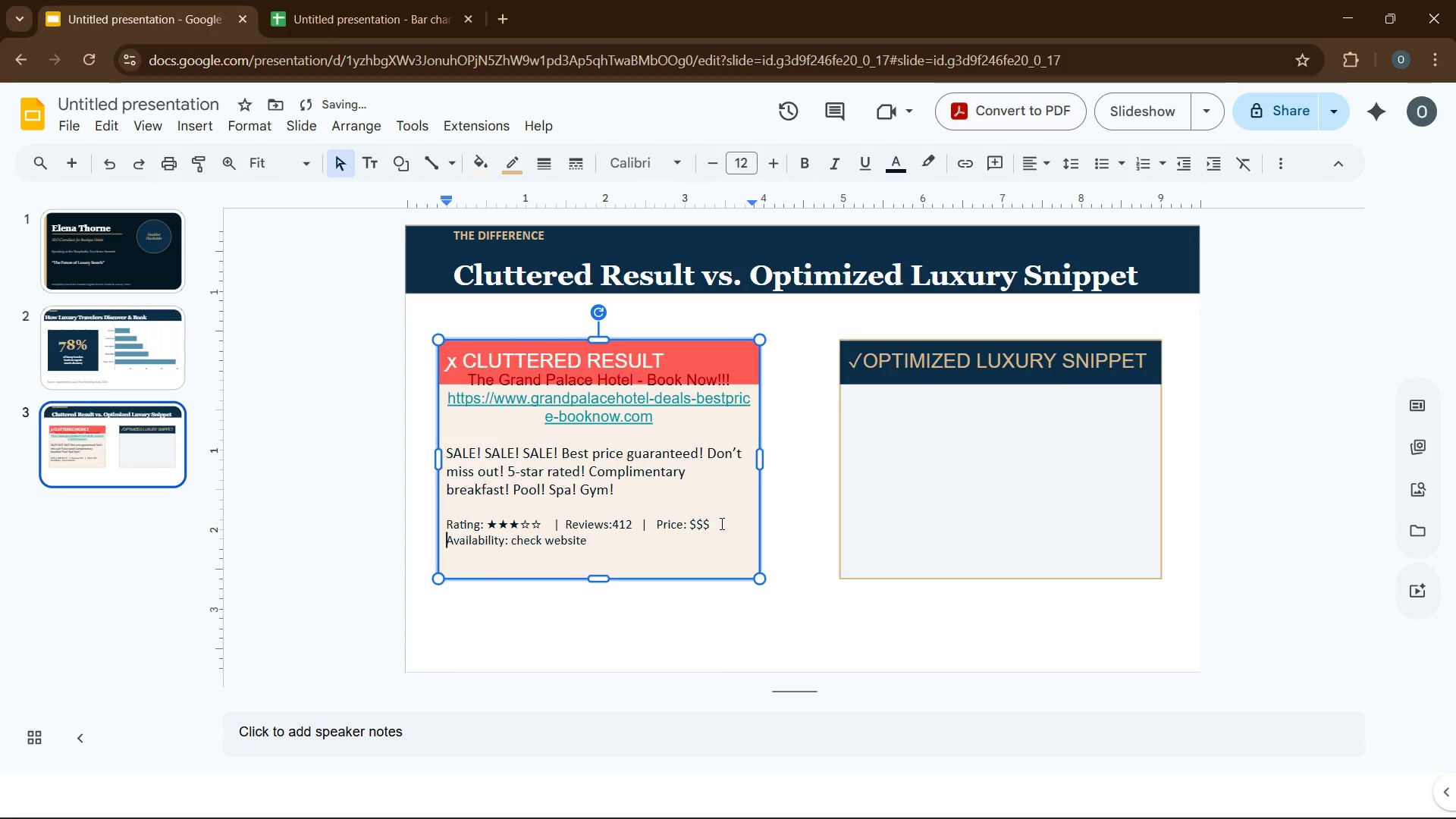 
key(Shift+ShiftLeft)
 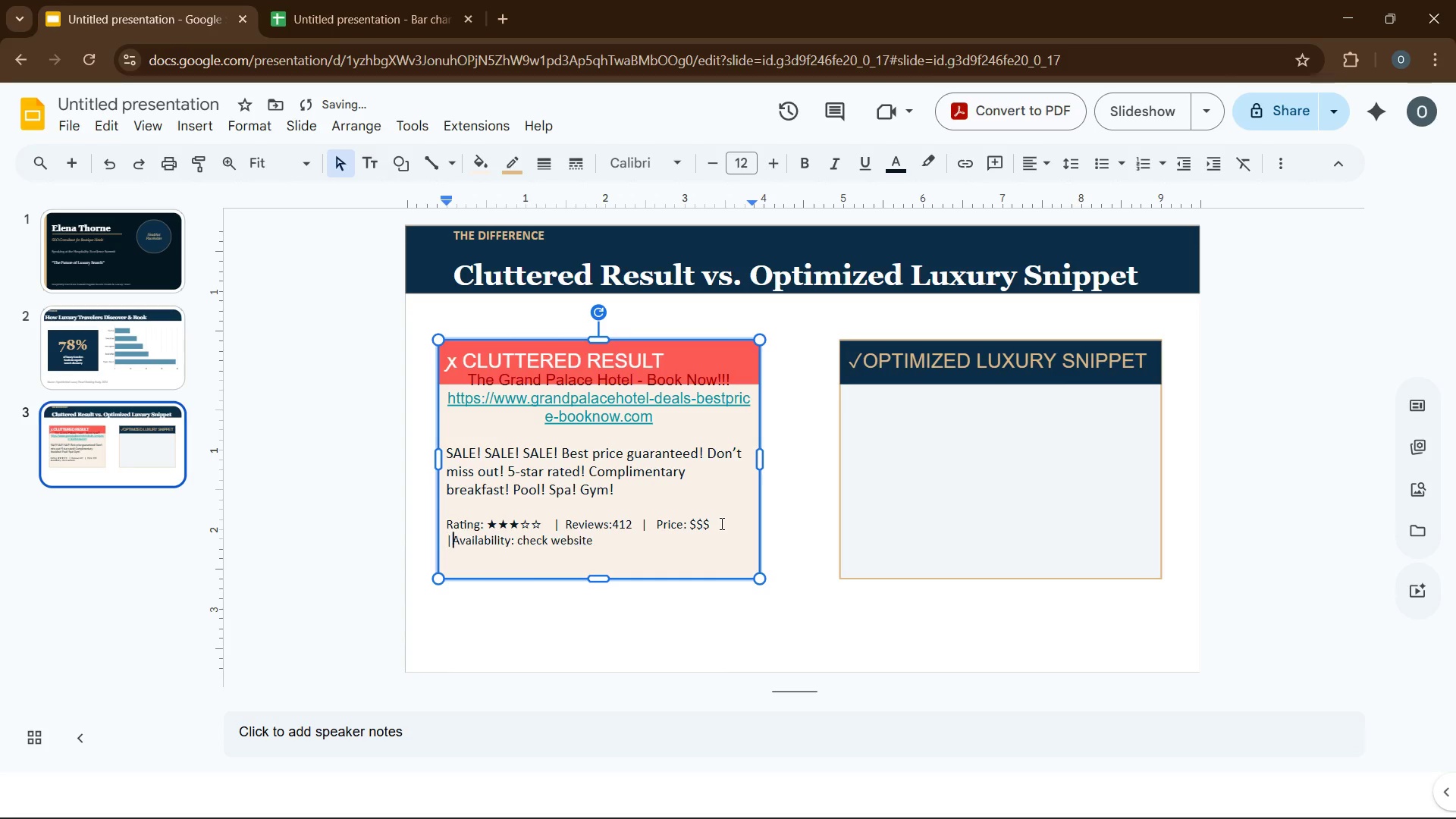 
key(Shift+Backslash)
 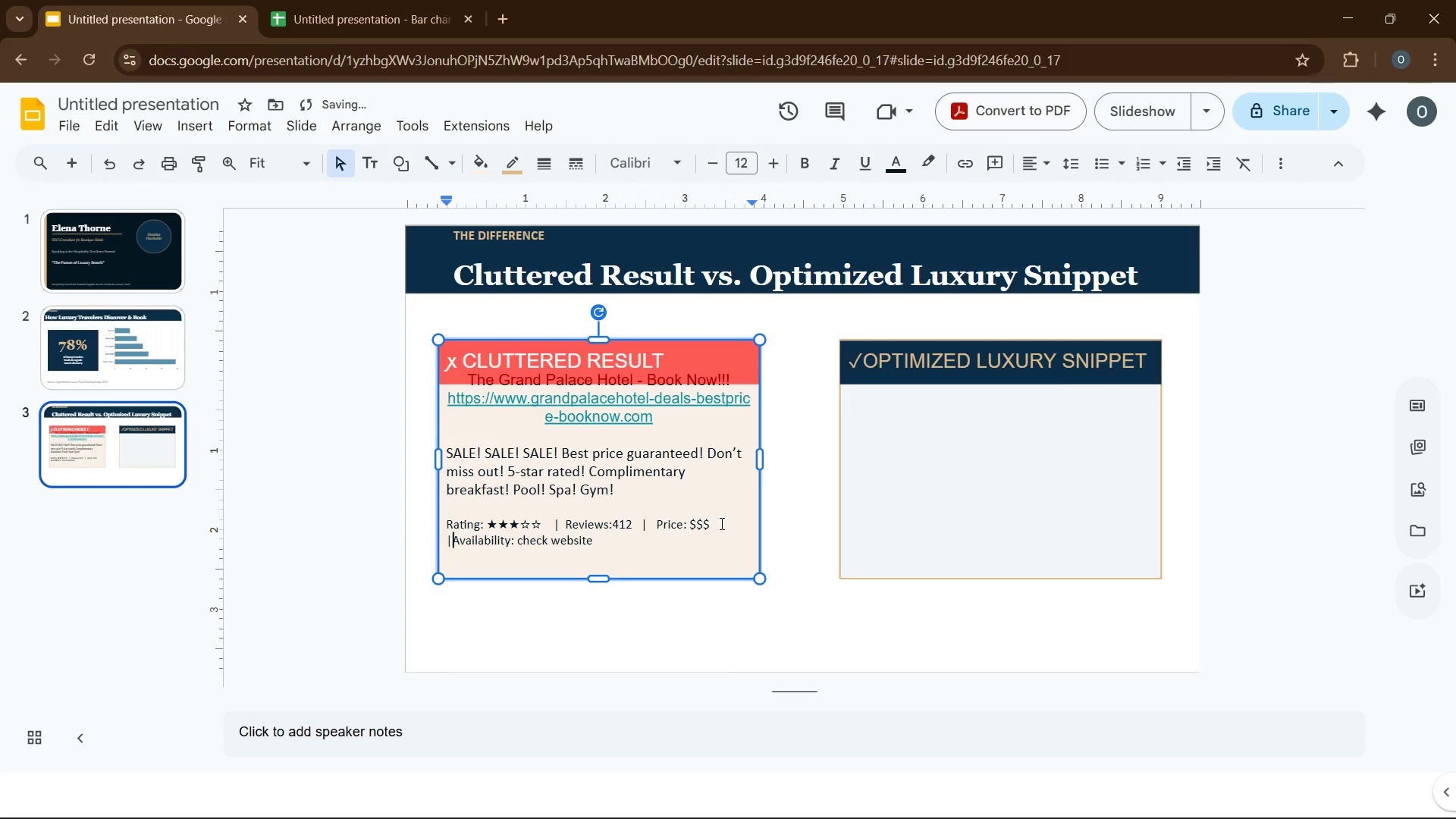 
key(Space)
 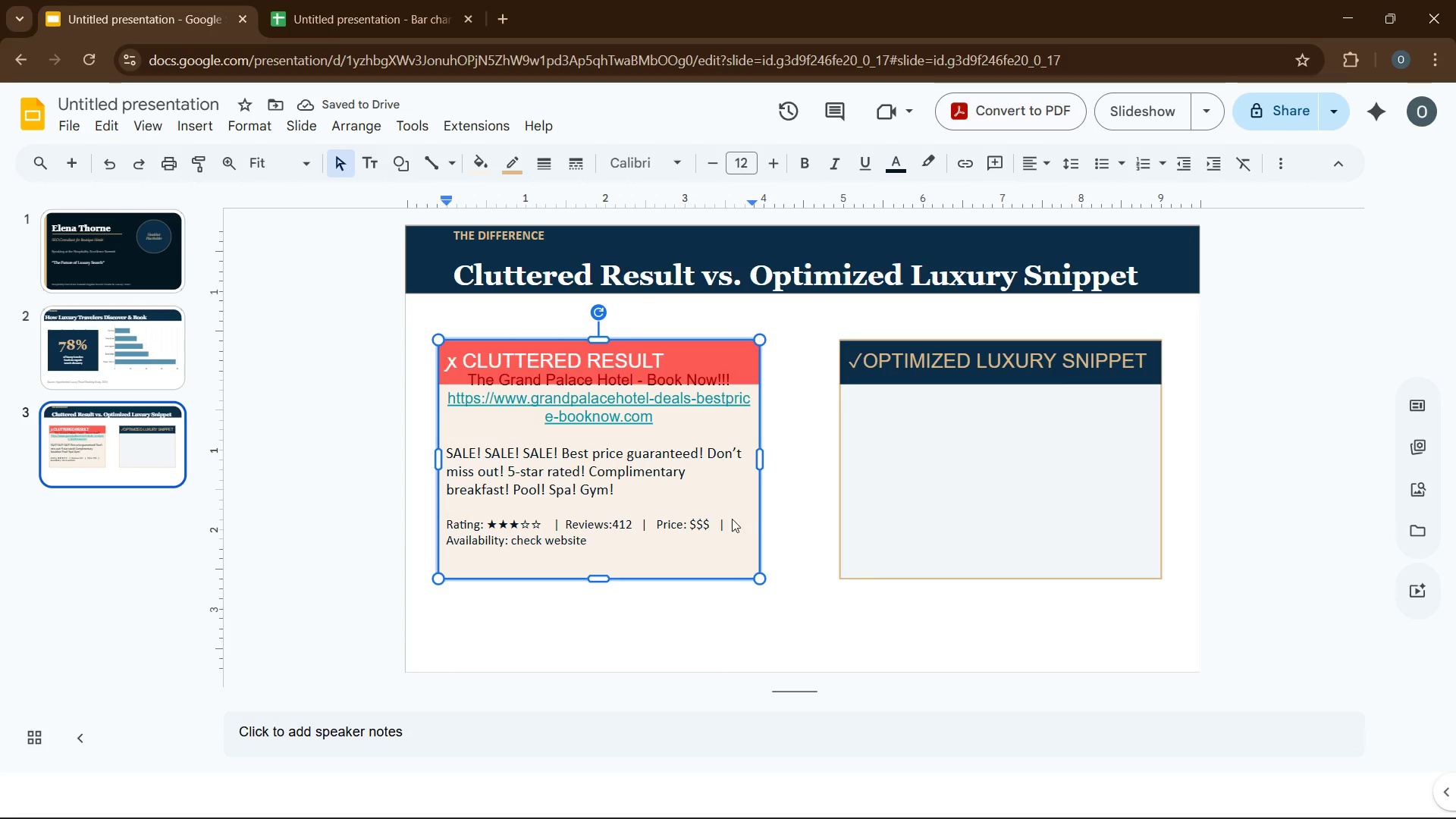 
wait(9.81)
 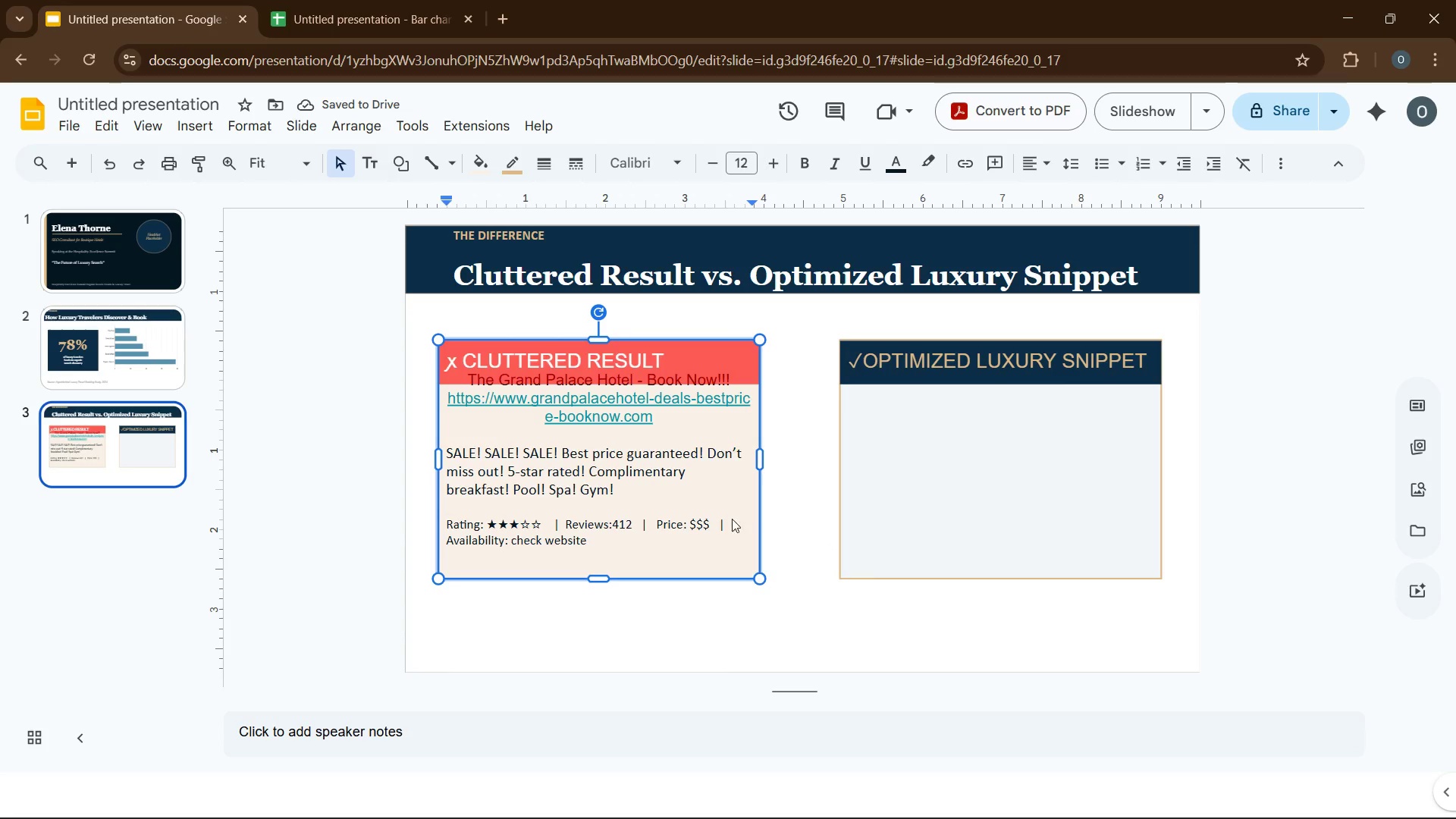 
left_click([478, 411])
 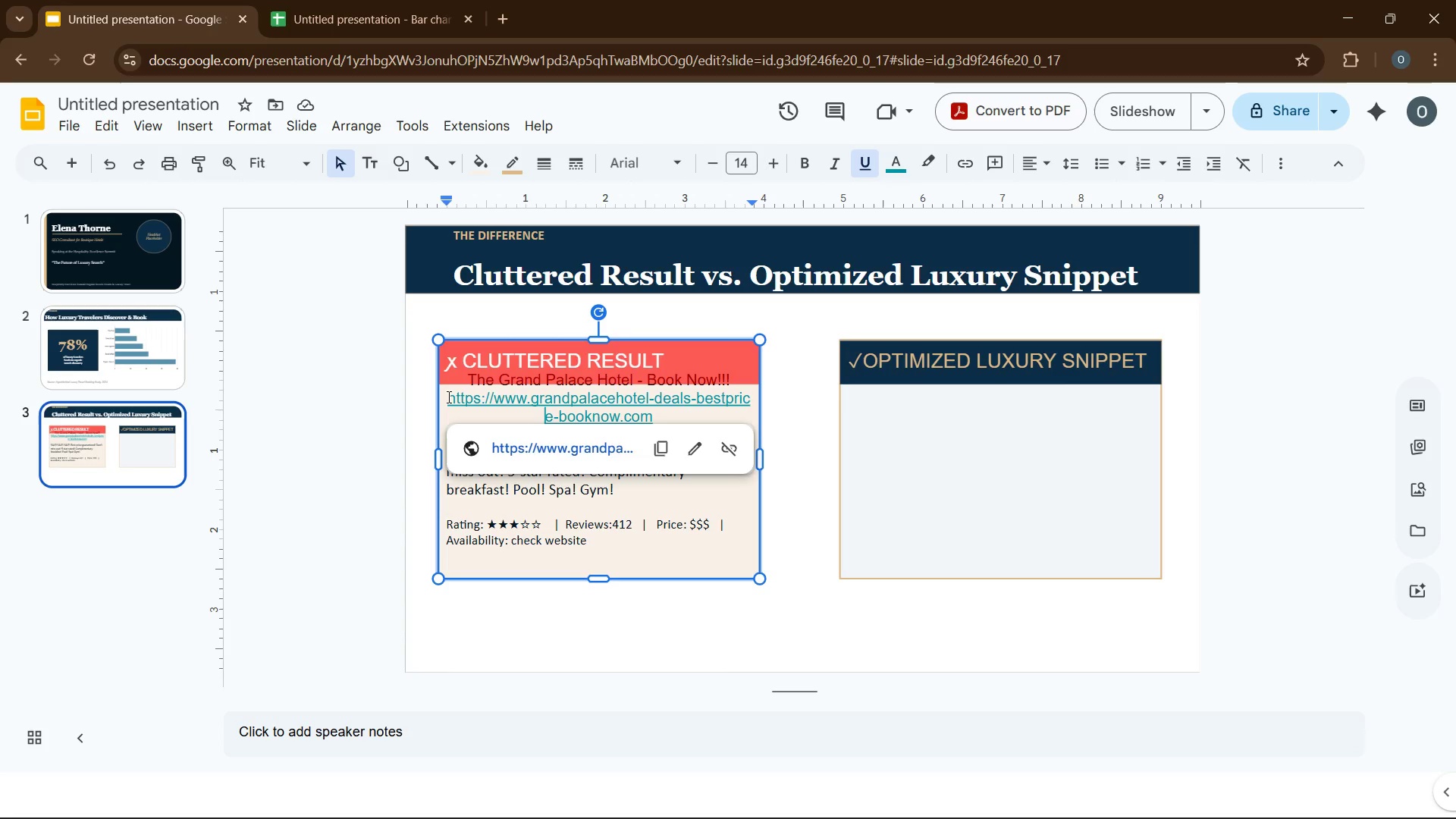 
left_click_drag(start_coordinate=[447, 397], to_coordinate=[660, 418])
 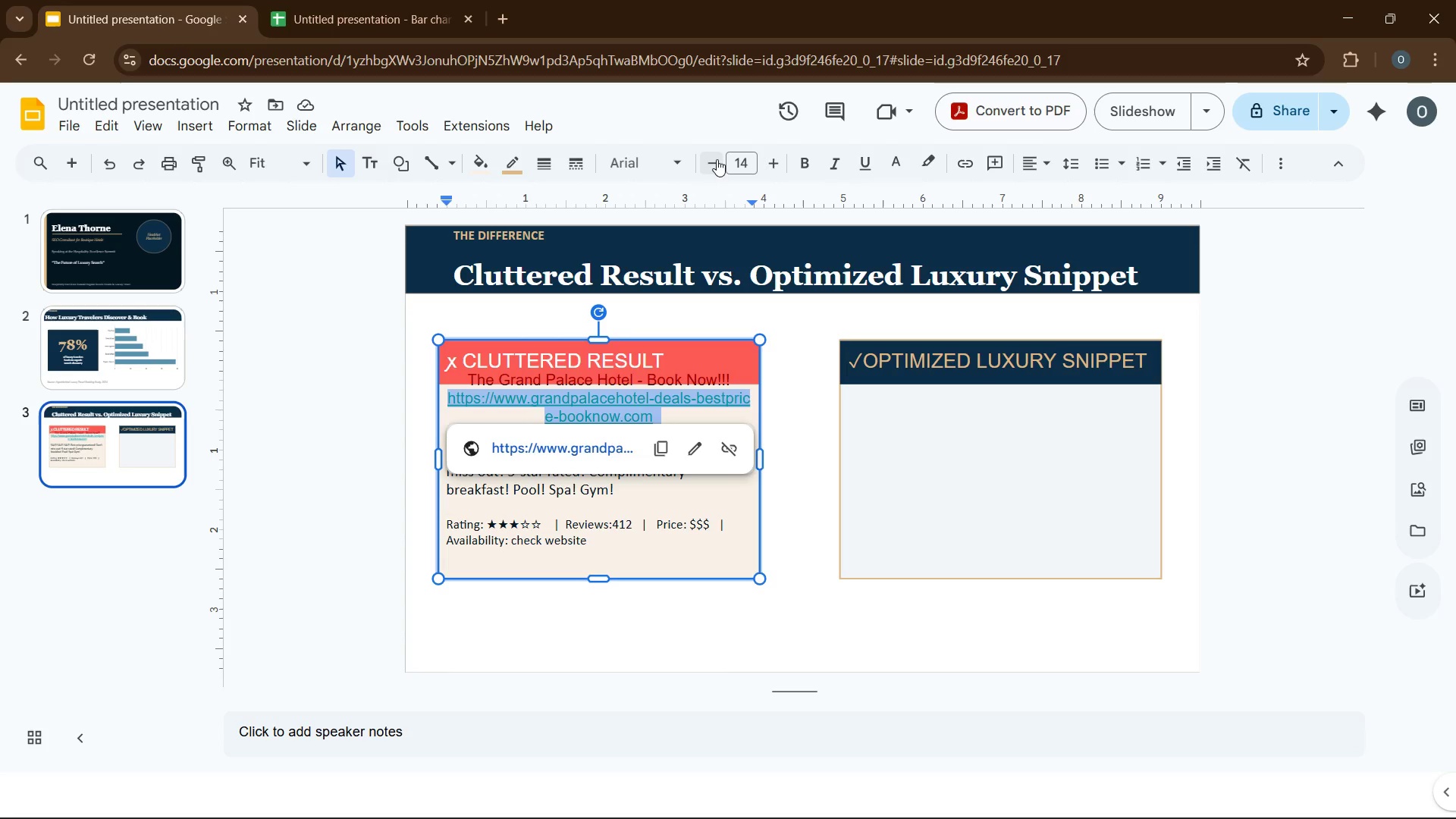 
left_click([646, 157])
 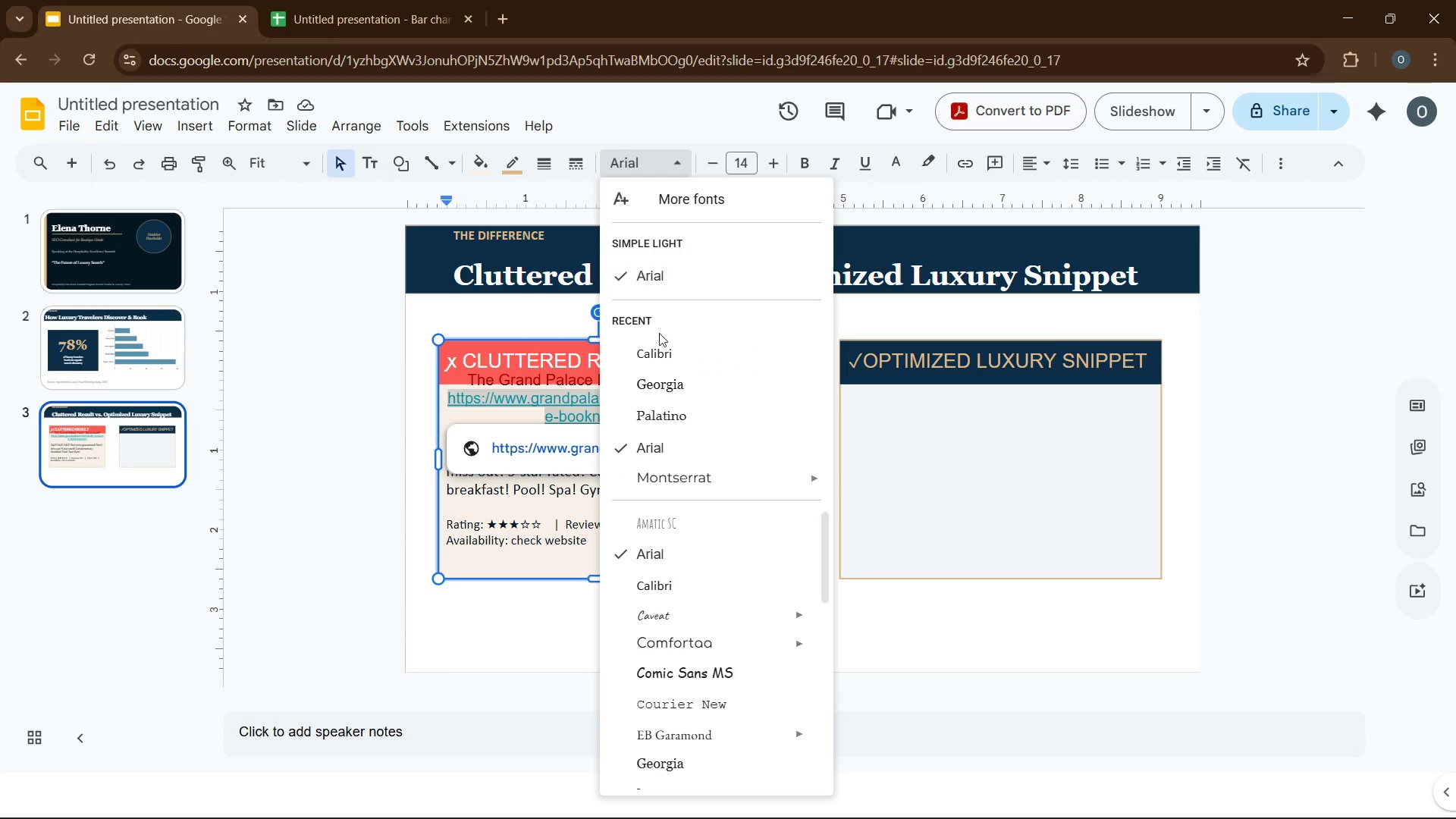 
left_click([663, 353])
 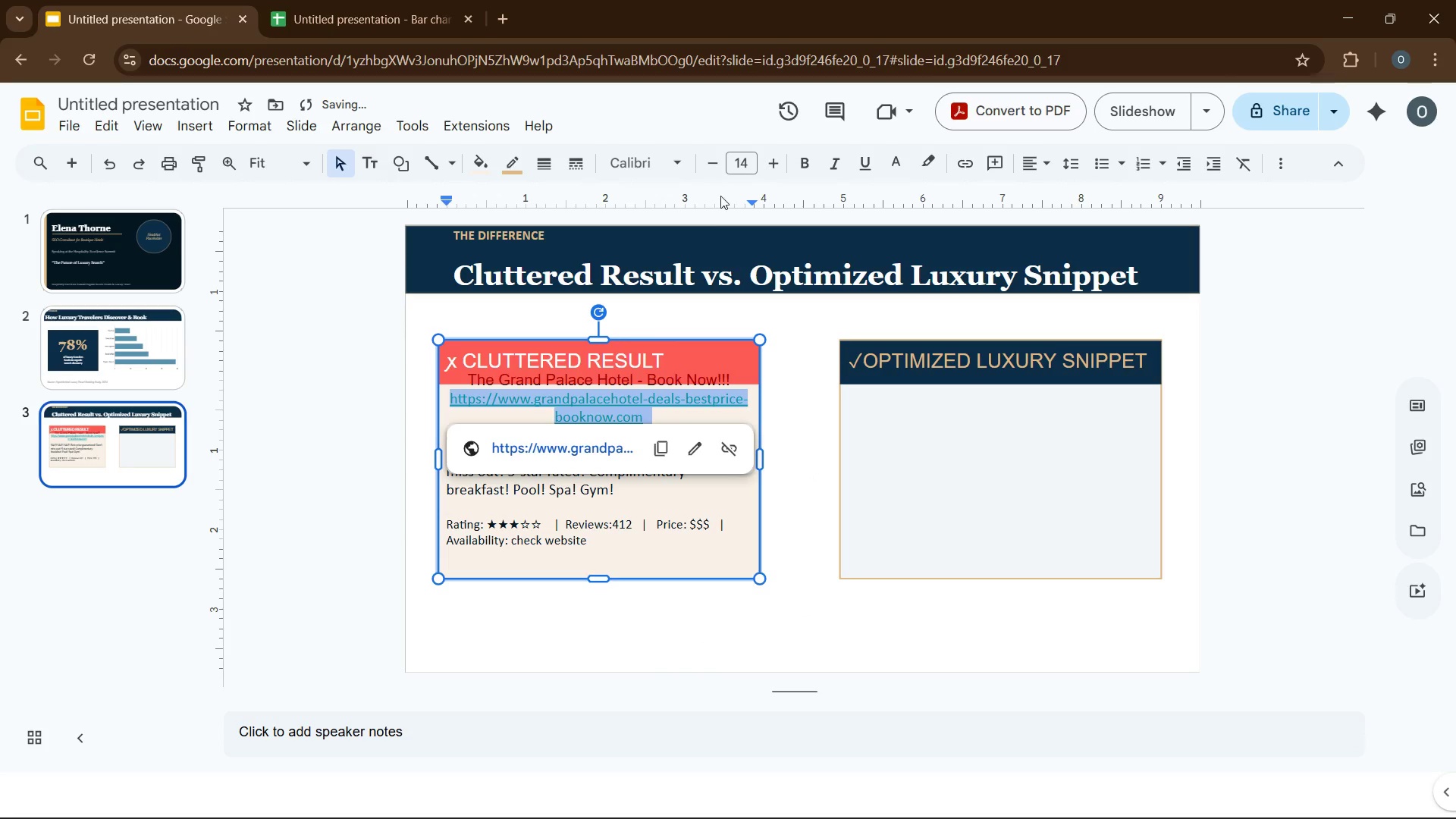 
left_click([710, 162])
 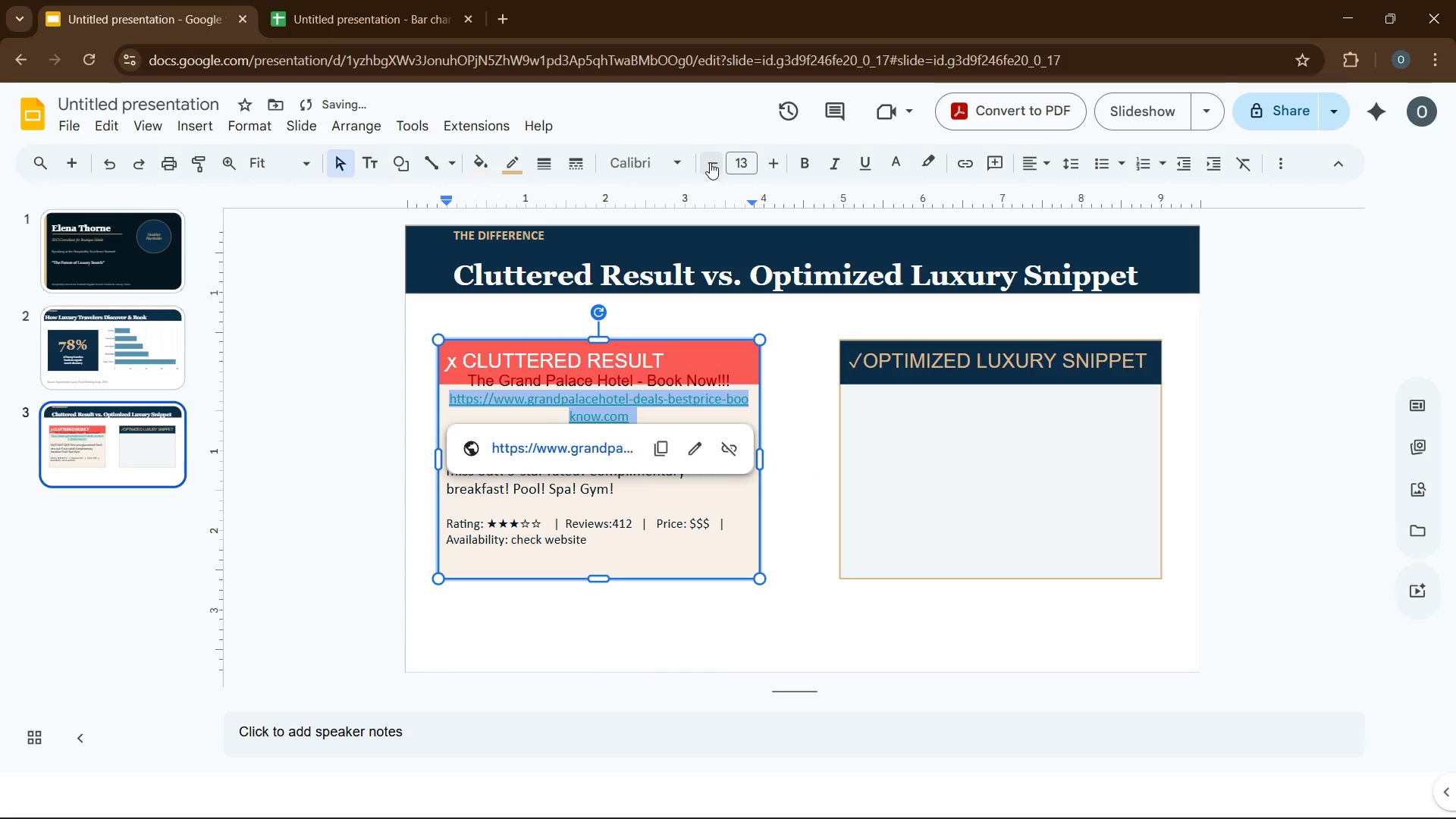 
left_click([710, 162])
 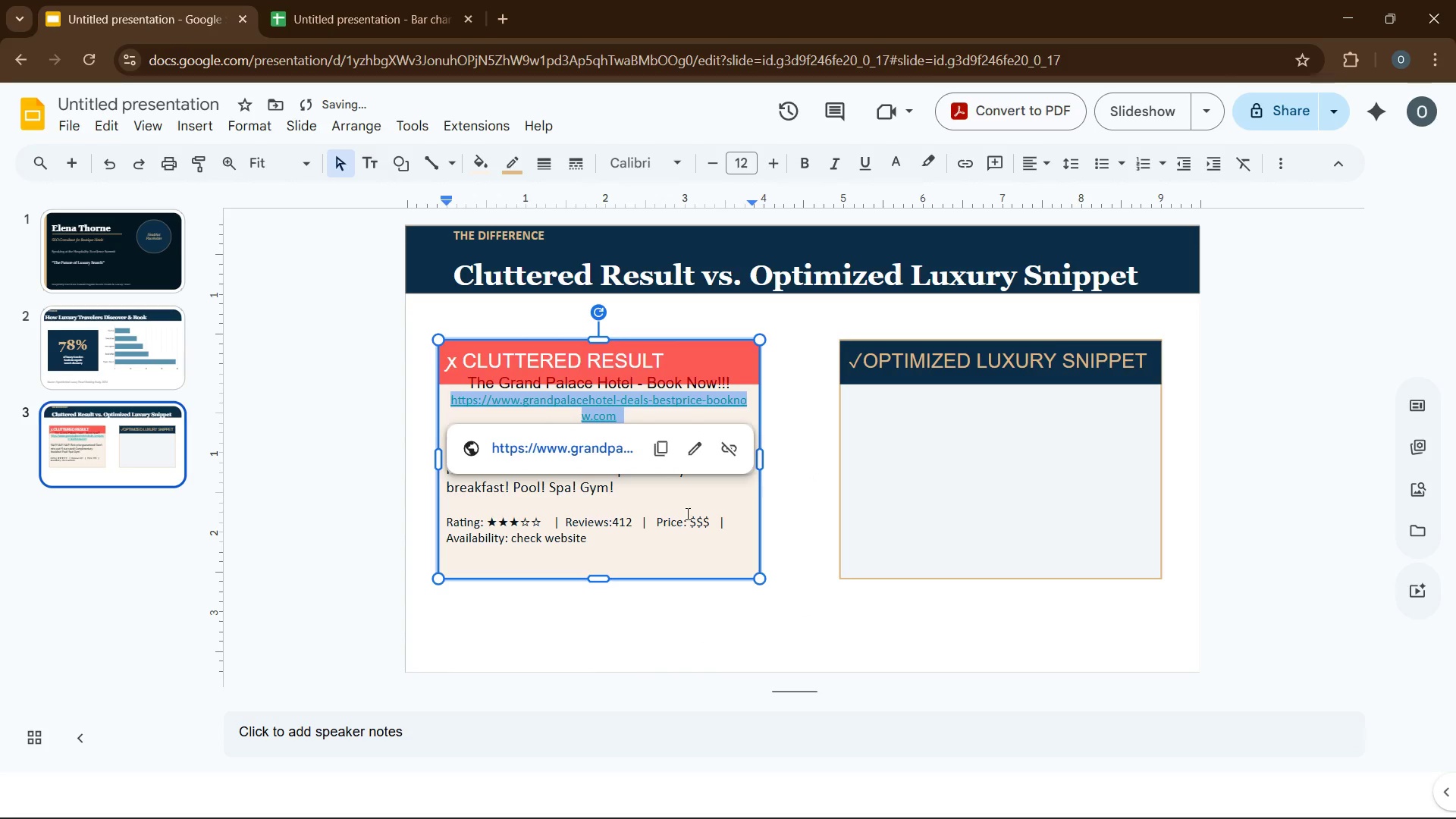 
left_click([683, 538])
 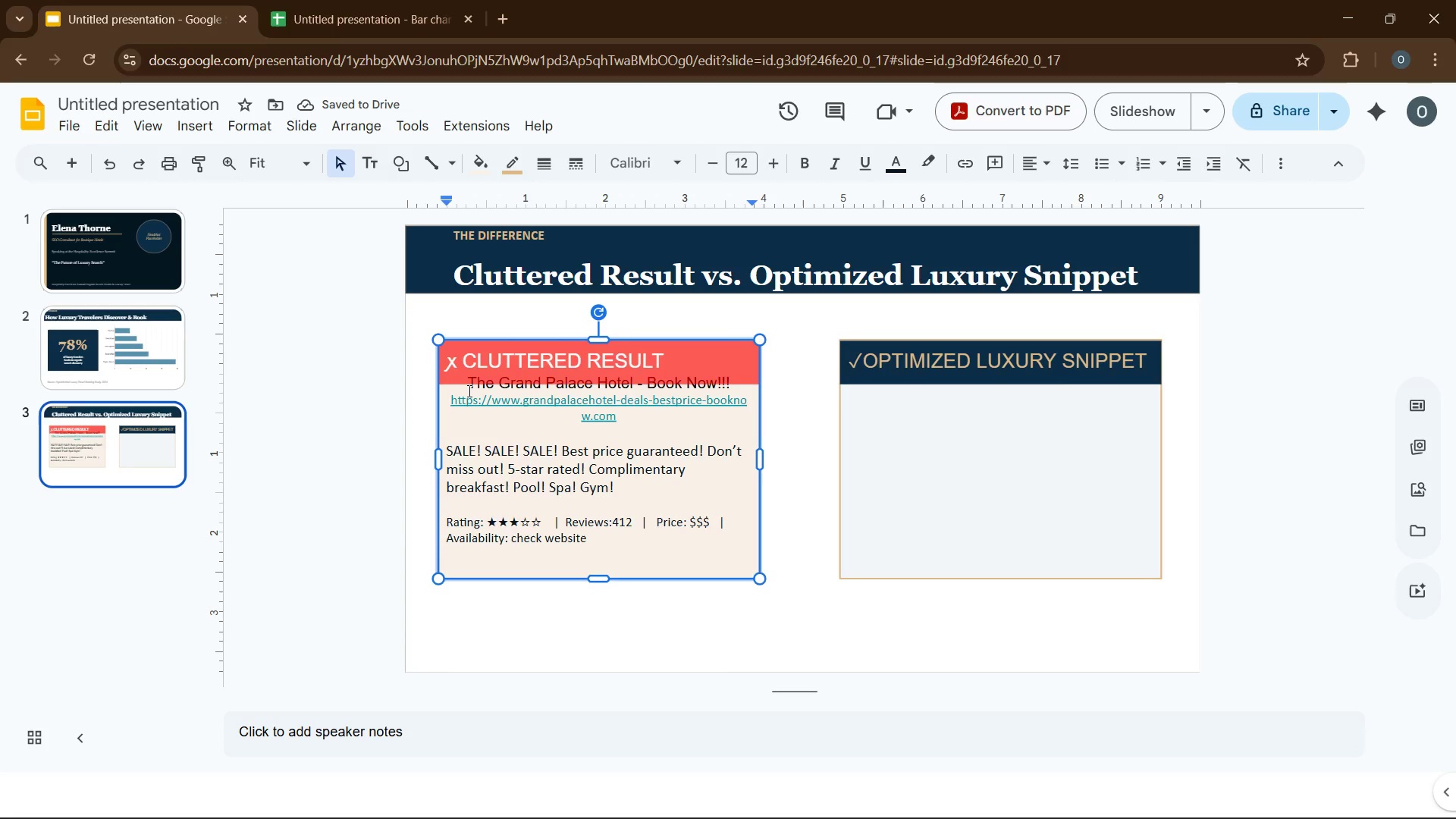 
left_click_drag(start_coordinate=[467, 391], to_coordinate=[468, 384])
 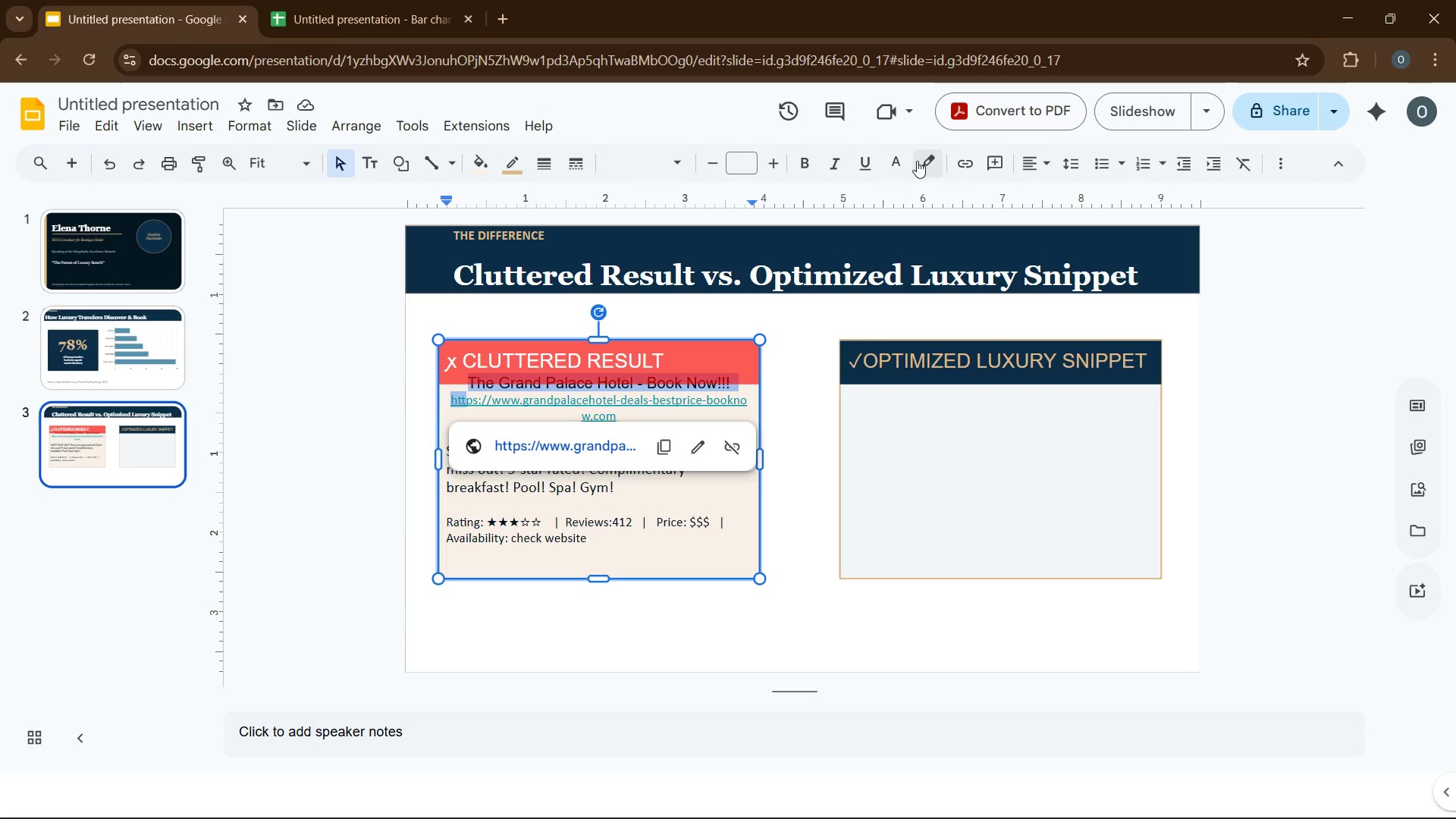 
left_click([907, 161])
 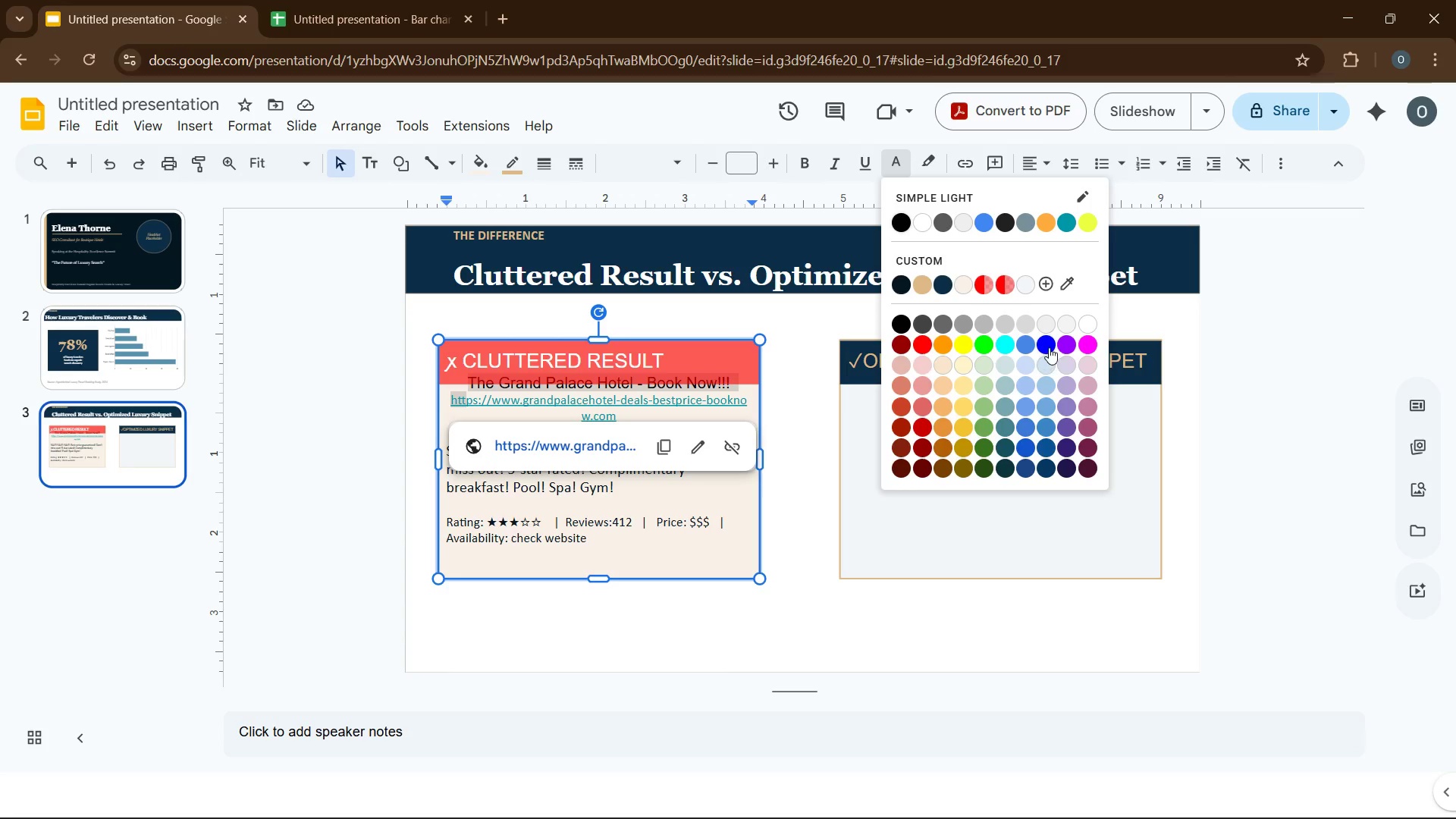 
left_click([1049, 346])
 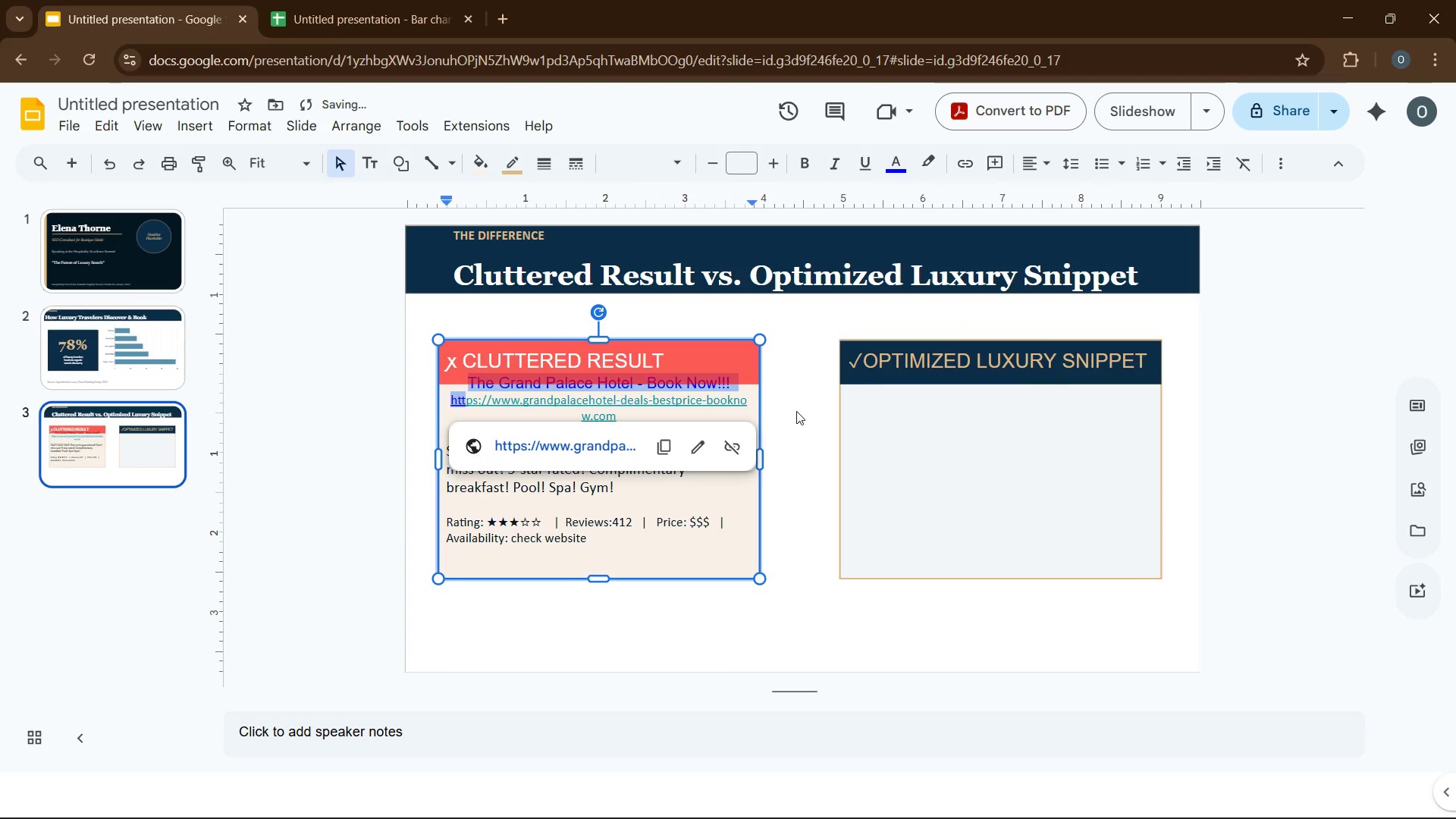 
left_click([755, 413])
 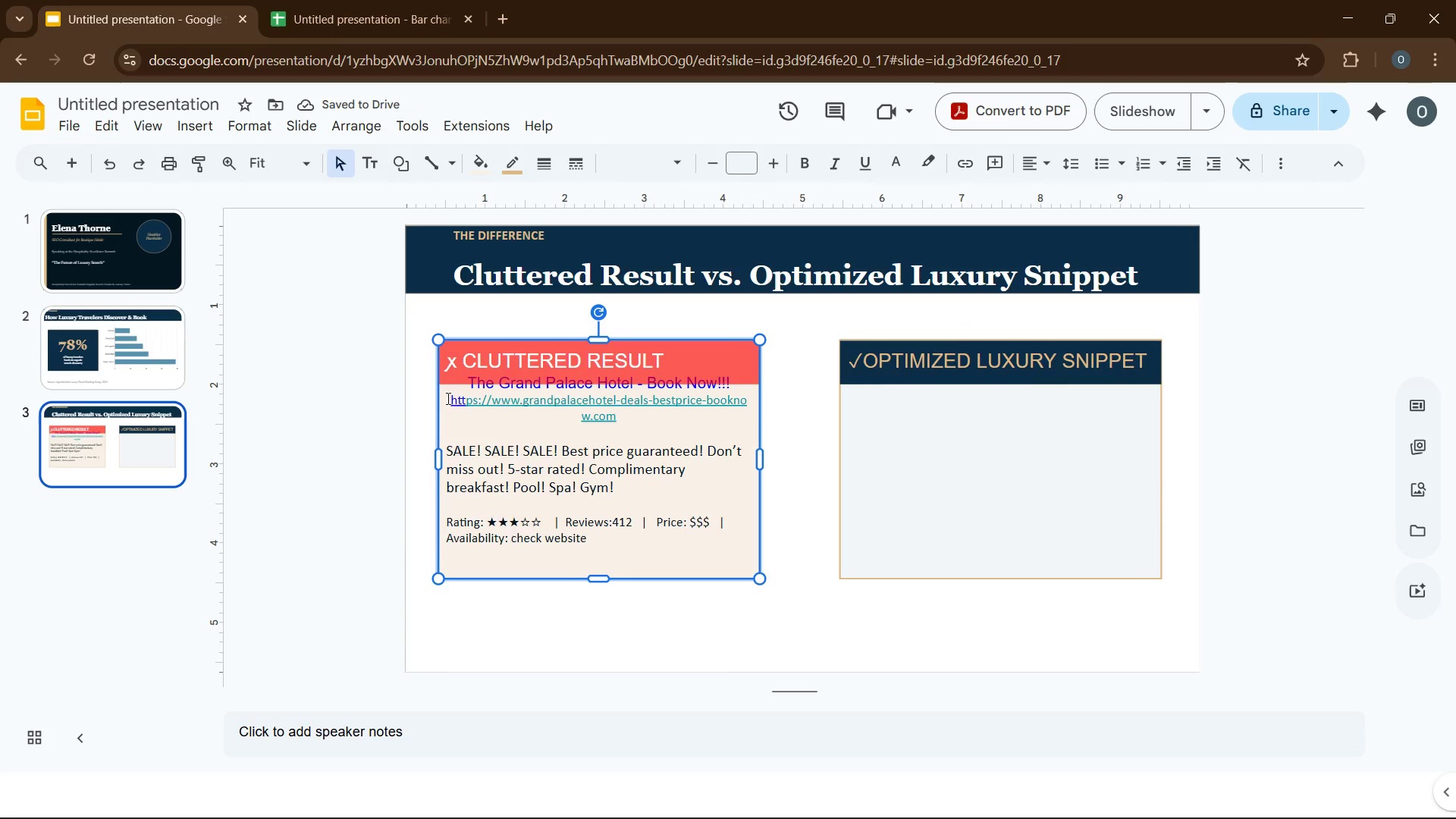 
left_click_drag(start_coordinate=[448, 399], to_coordinate=[475, 404])
 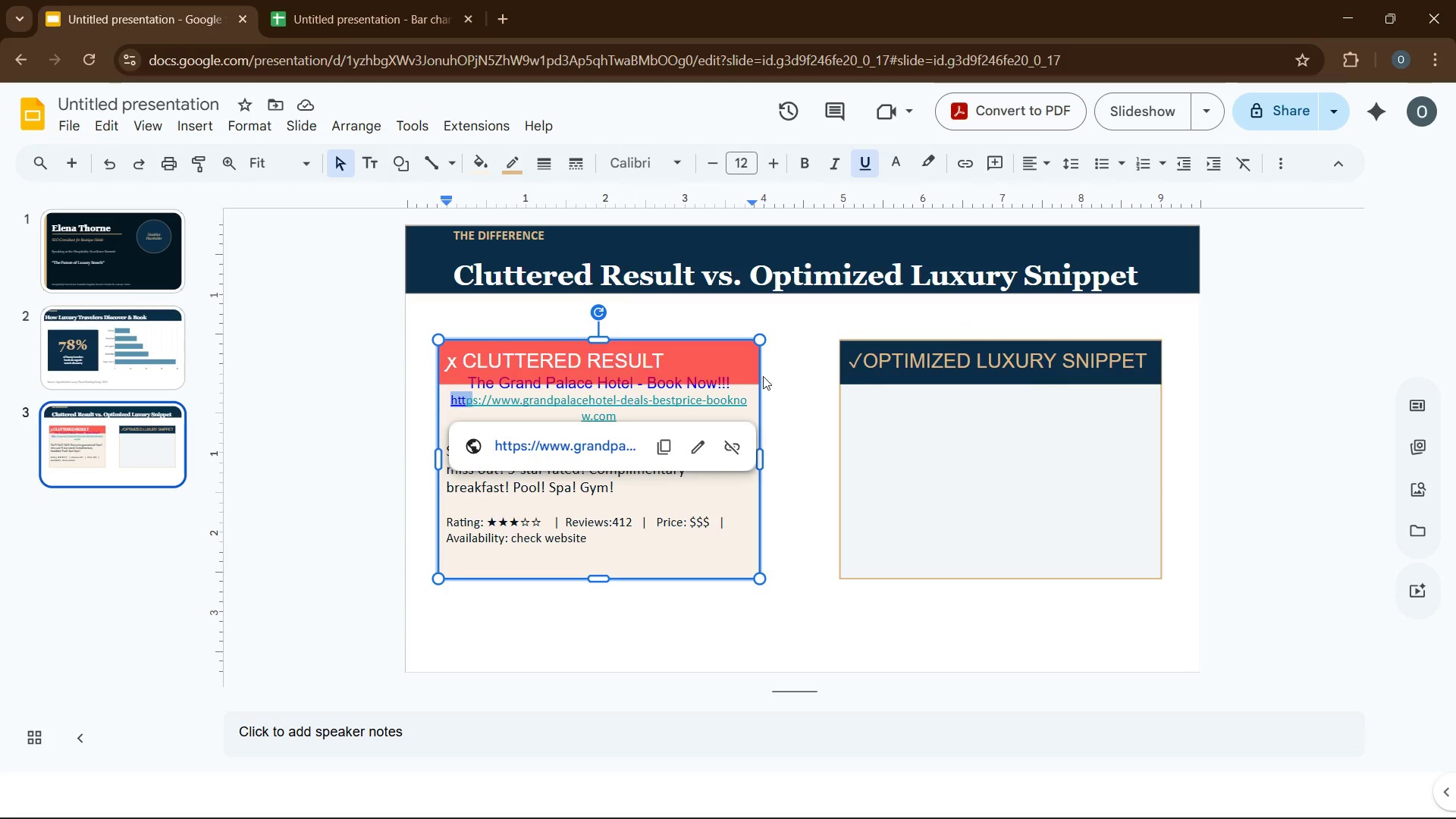 
left_click([655, 422])
 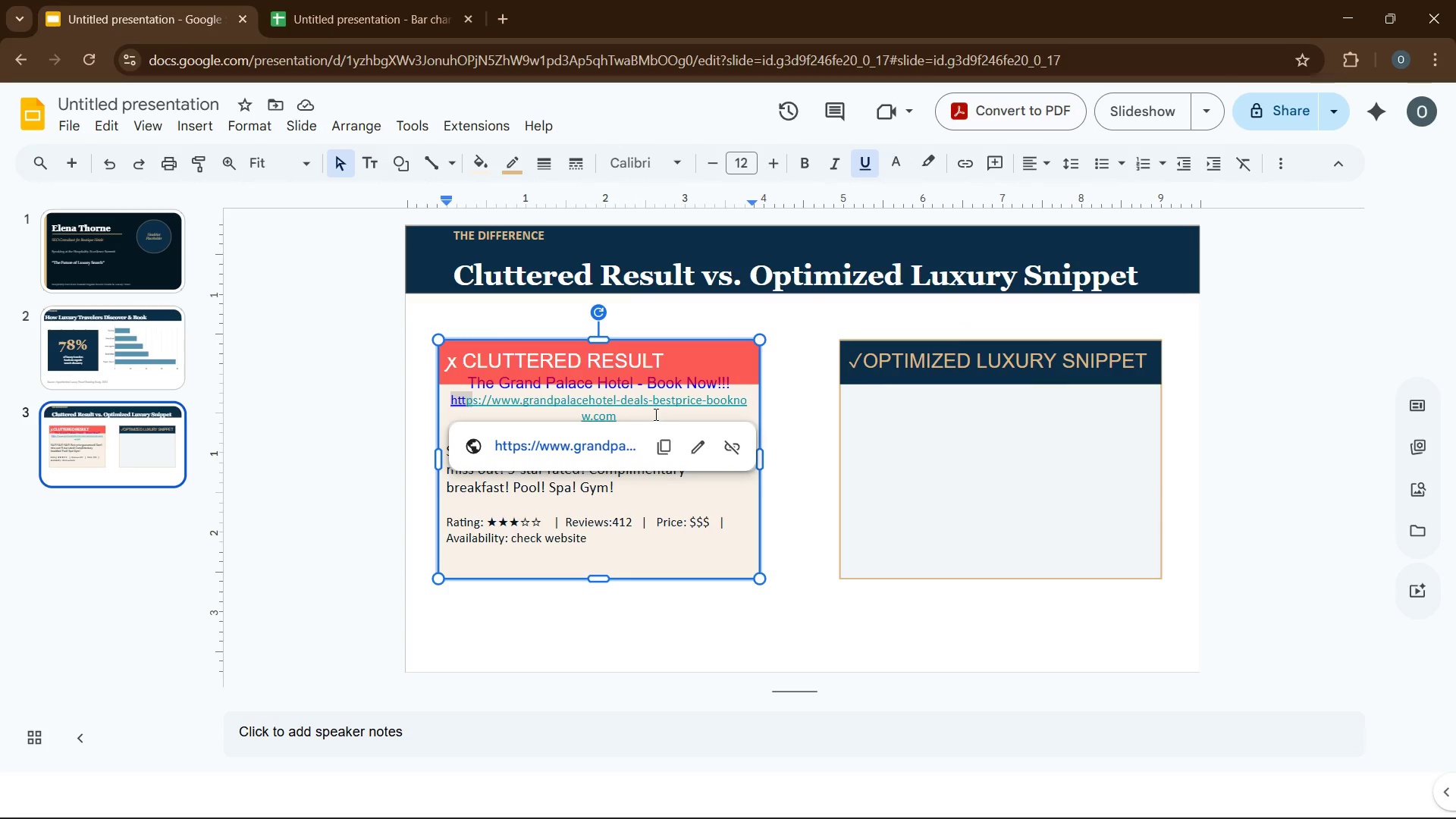 
left_click([654, 414])
 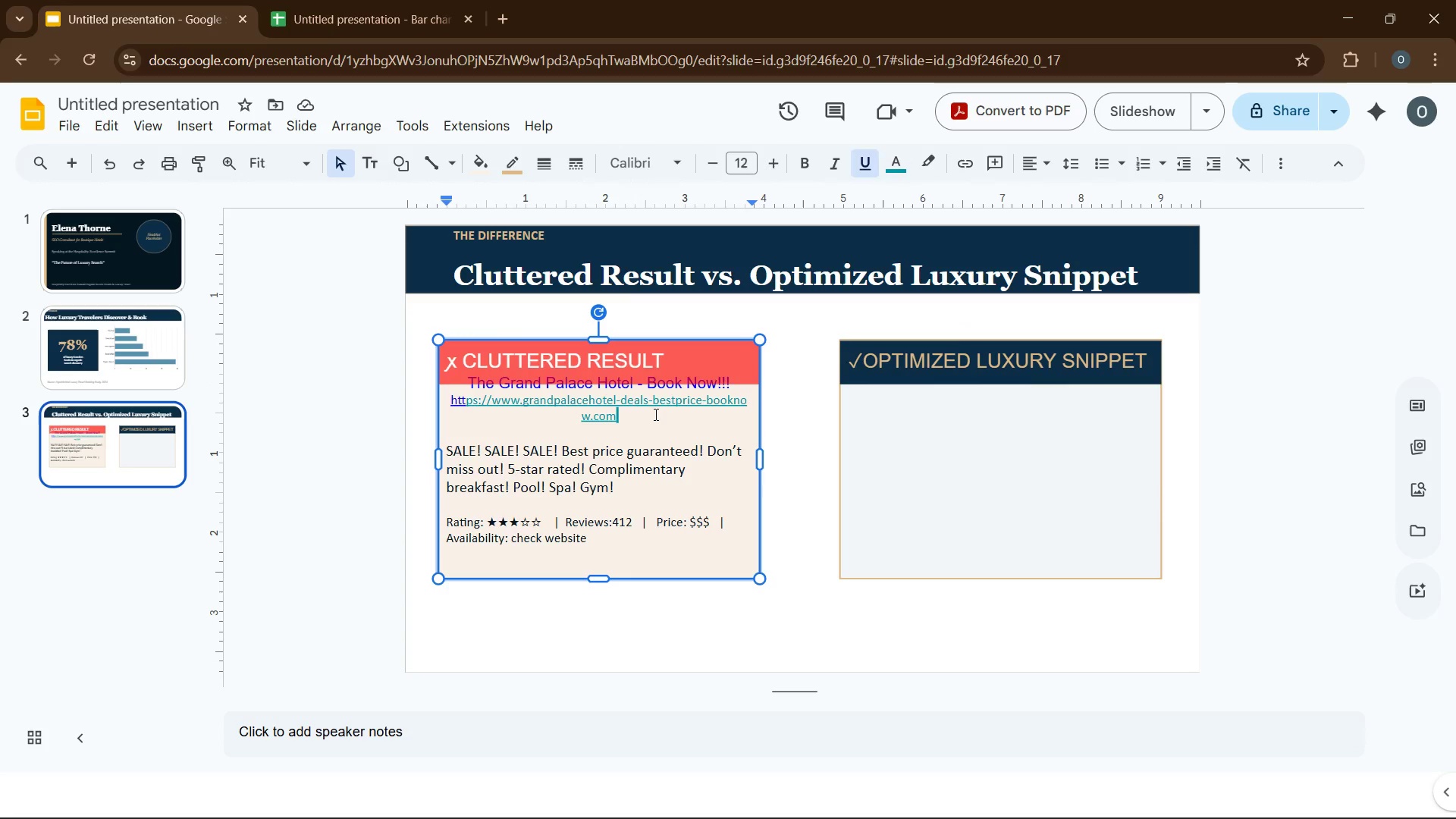 
left_click_drag(start_coordinate=[654, 414], to_coordinate=[460, 403])
 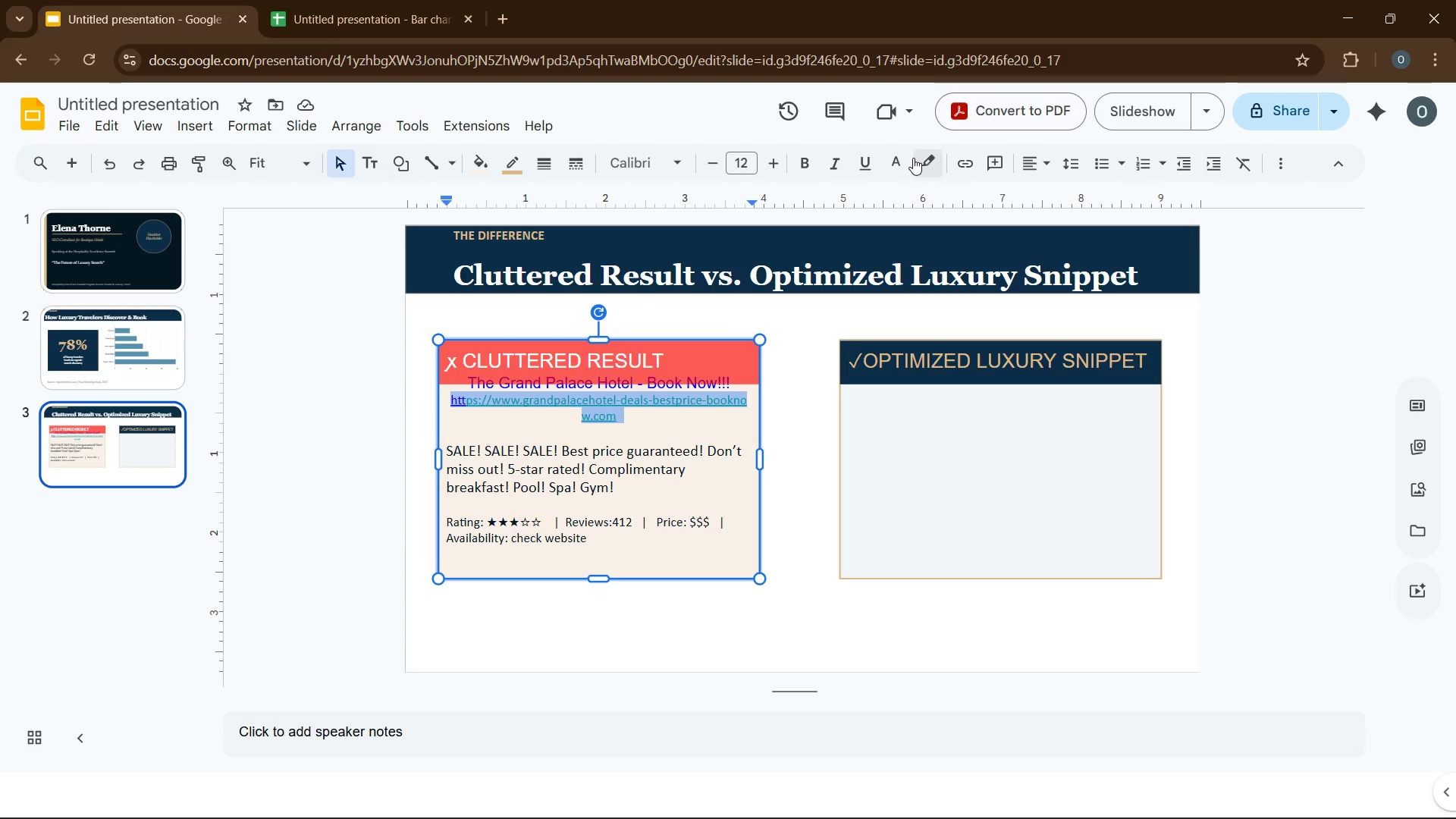 
left_click([908, 163])
 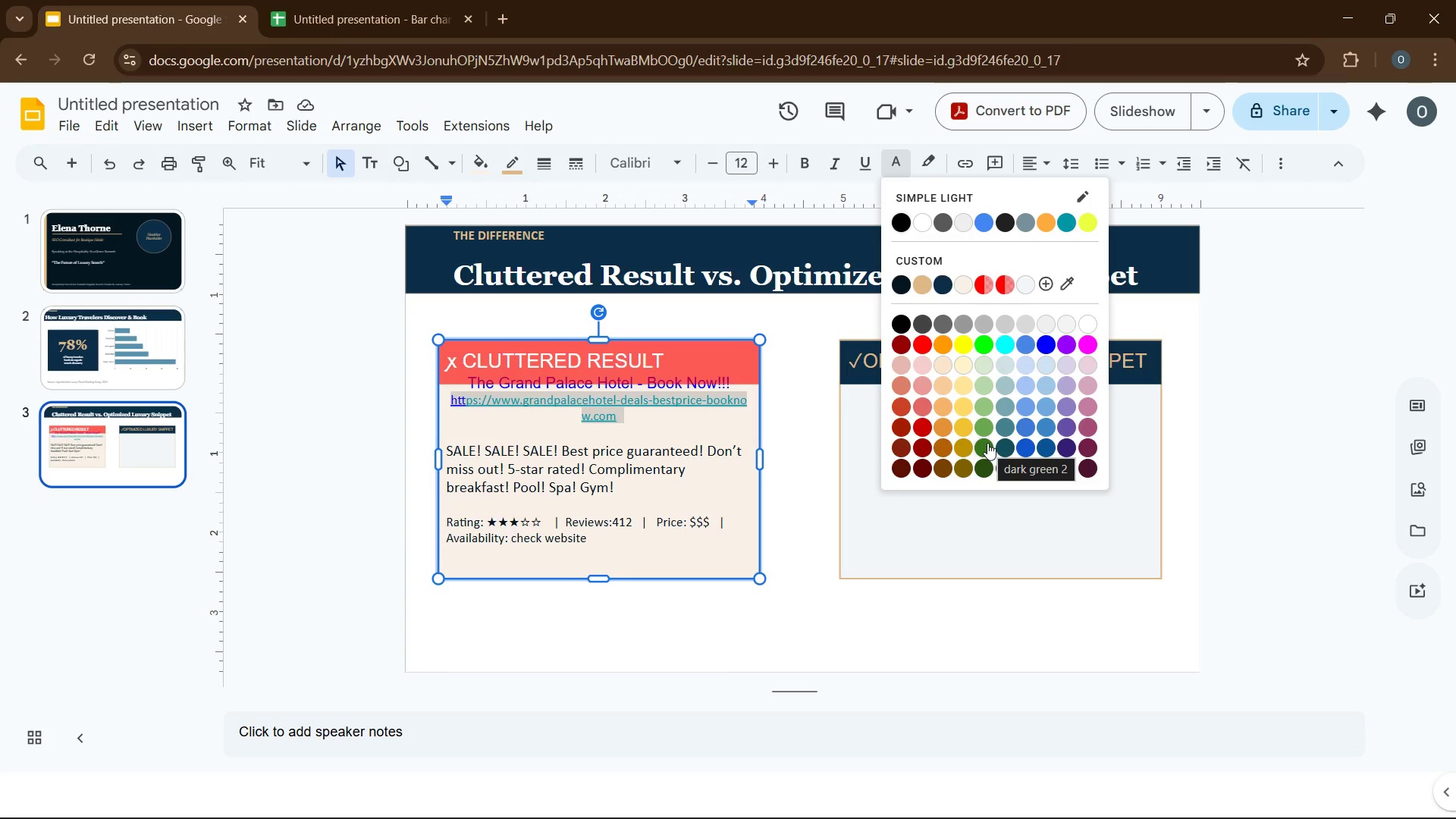 
left_click([987, 443])
 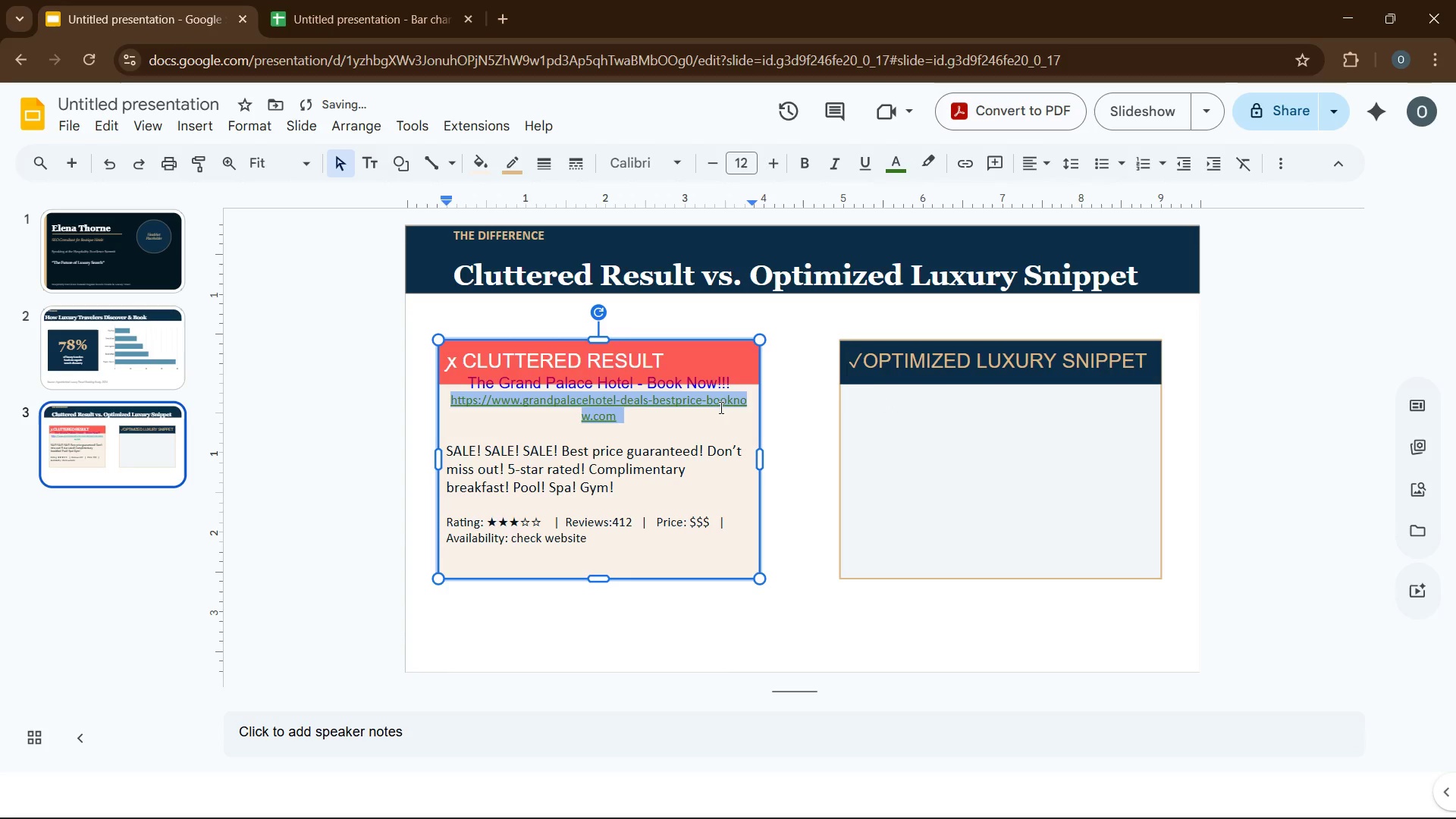 
left_click([714, 419])
 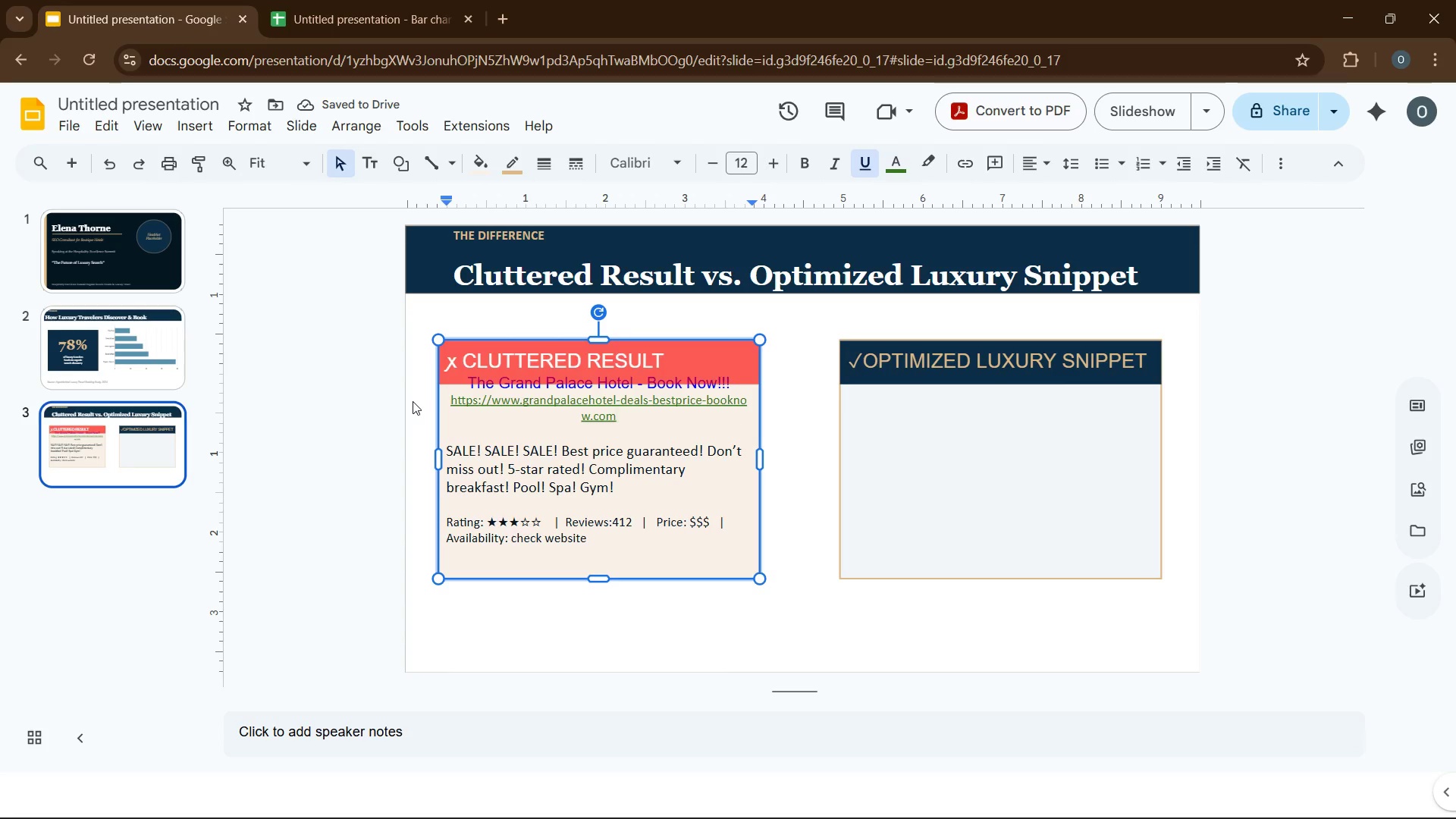 
wait(5.05)
 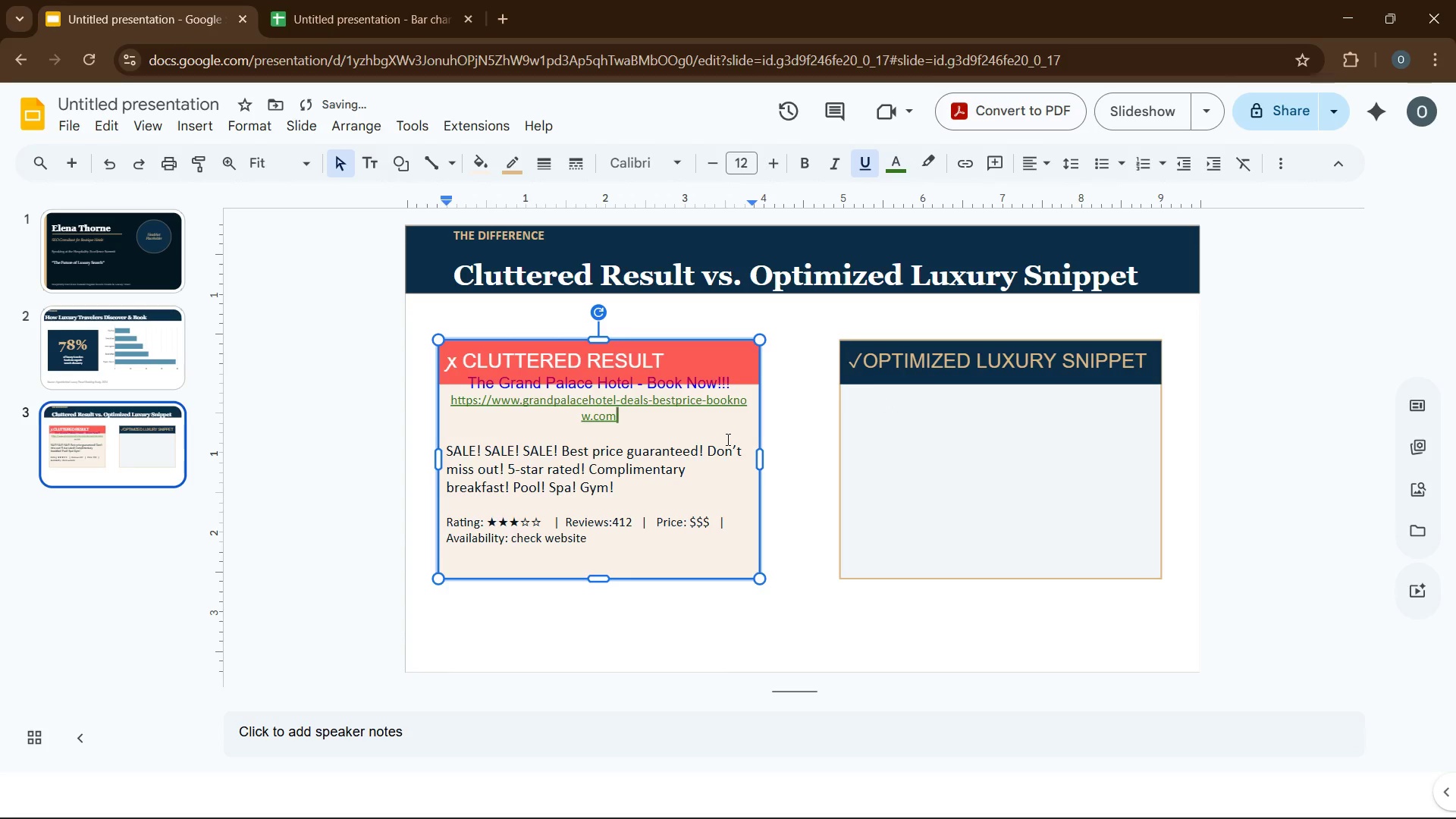 
left_click([465, 394])
 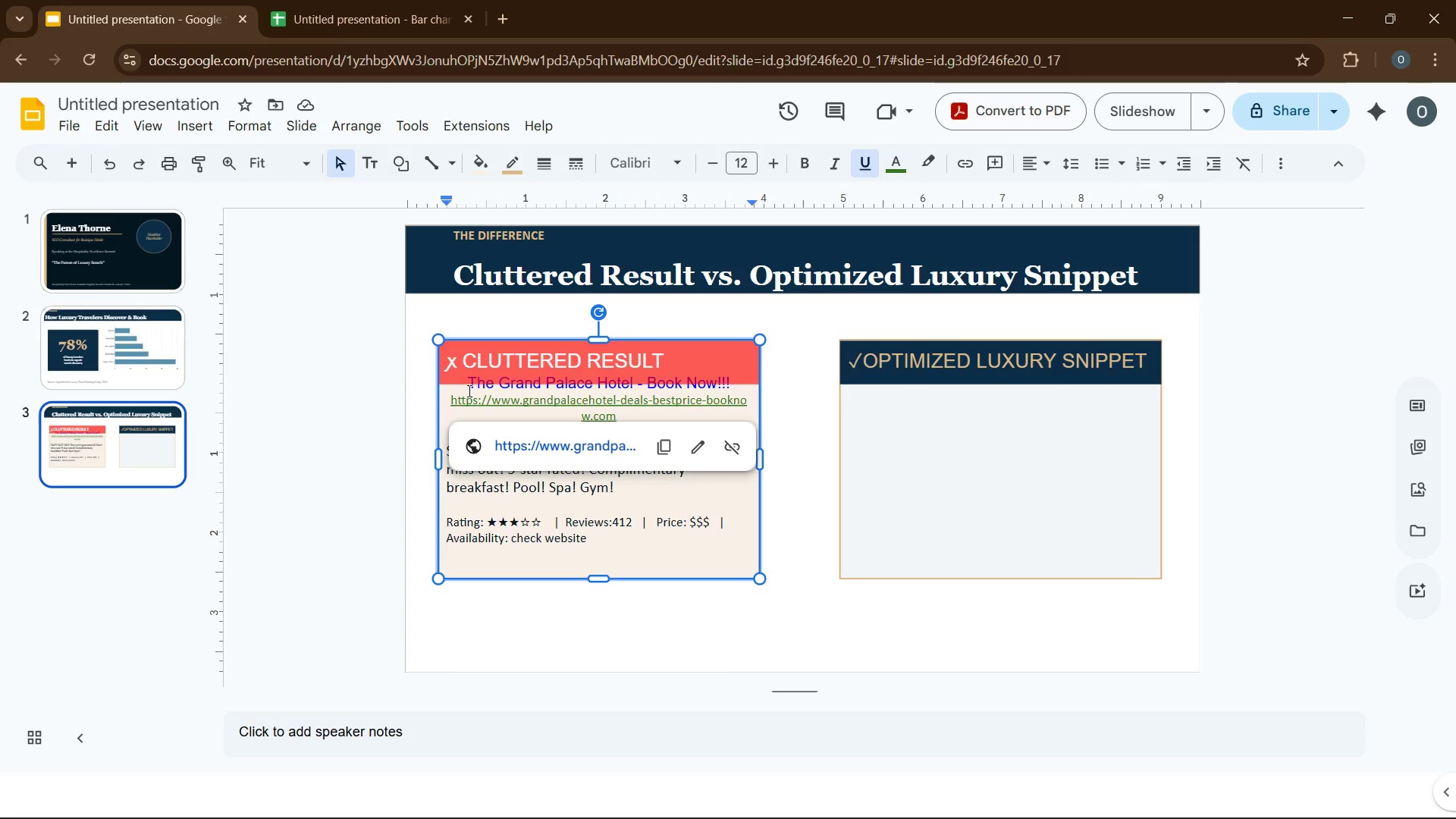 
left_click([471, 388])
 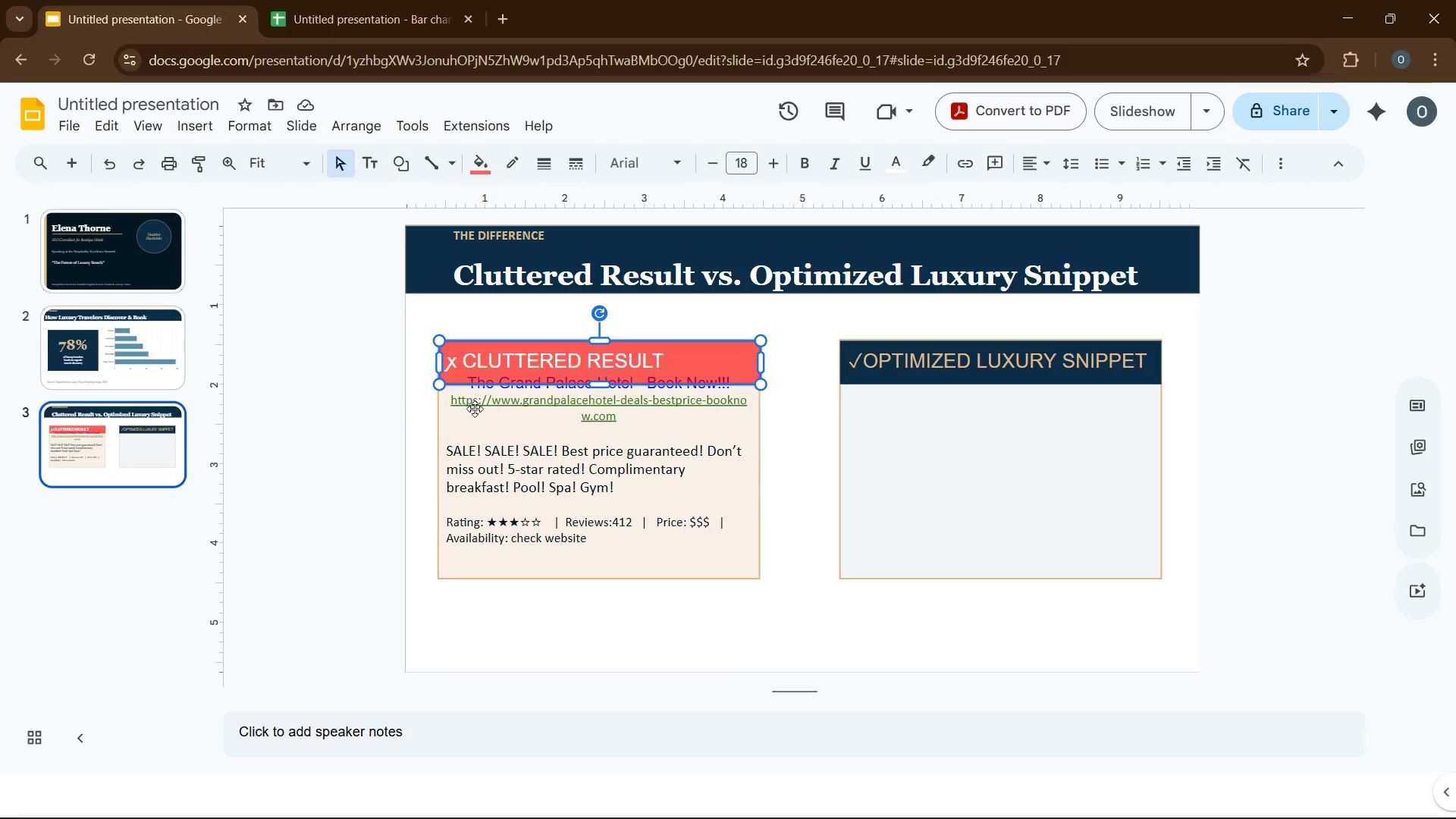 
left_click([475, 409])
 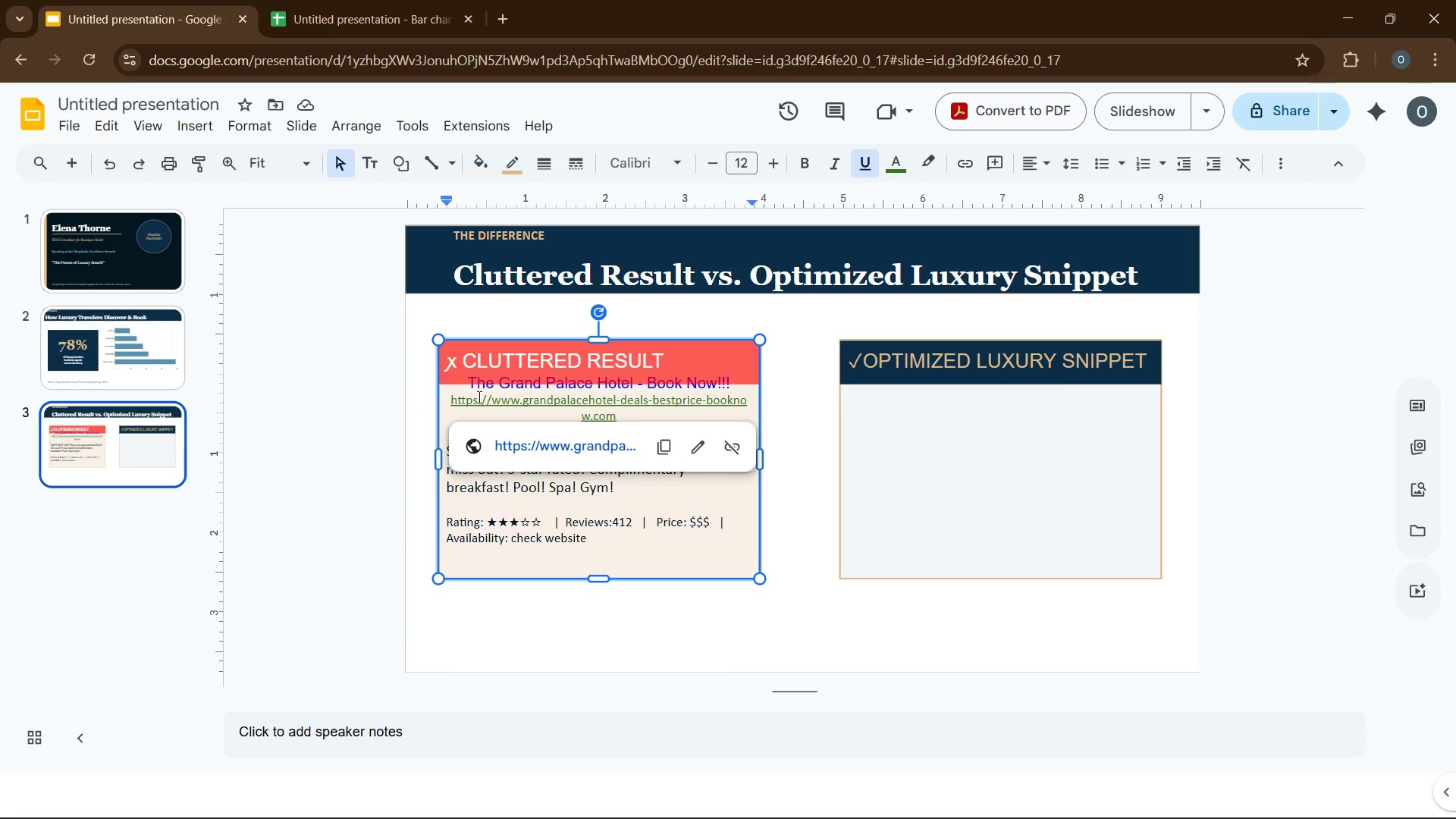 
key(ArrowUp)
 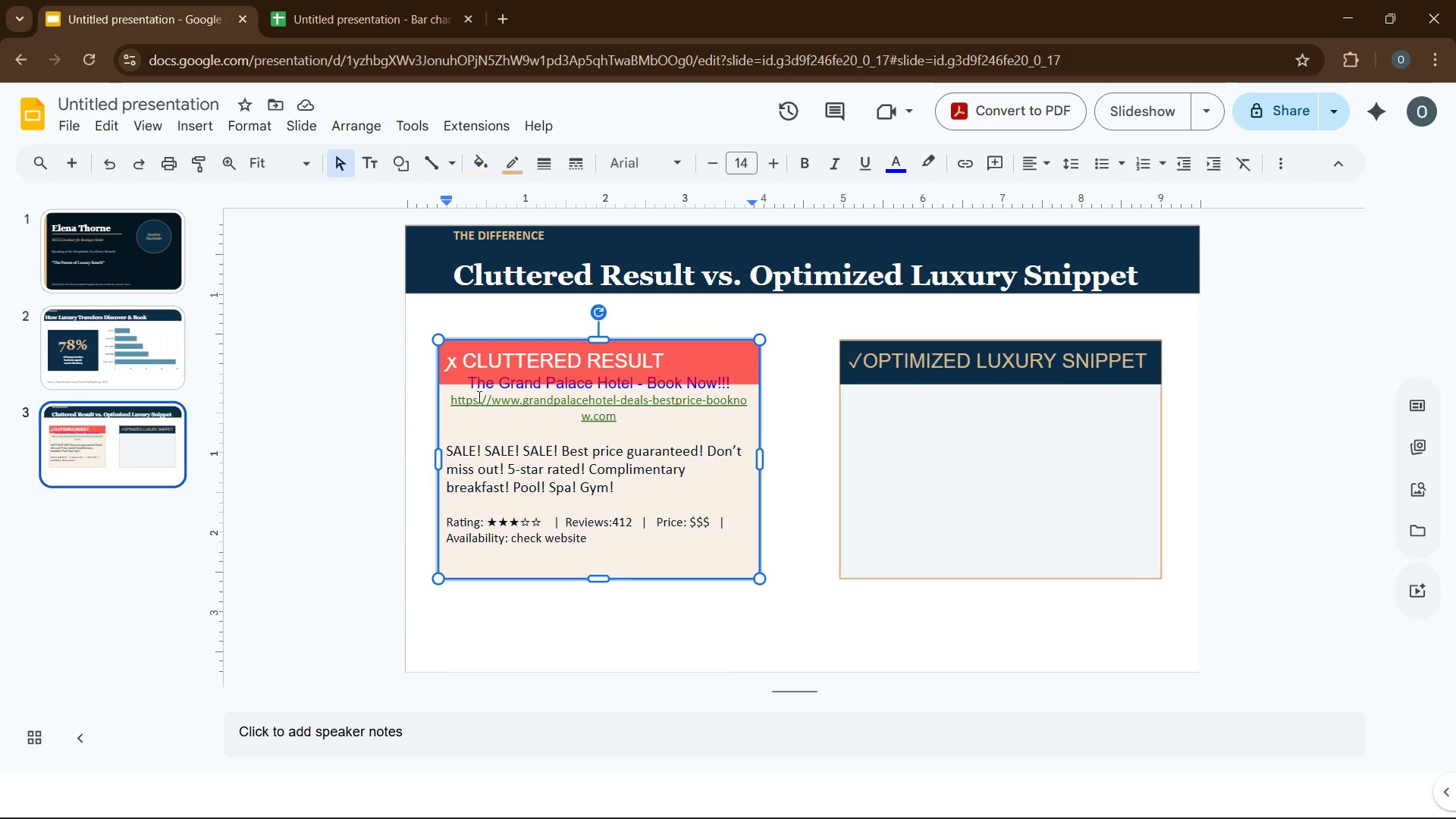 
key(ArrowLeft)
 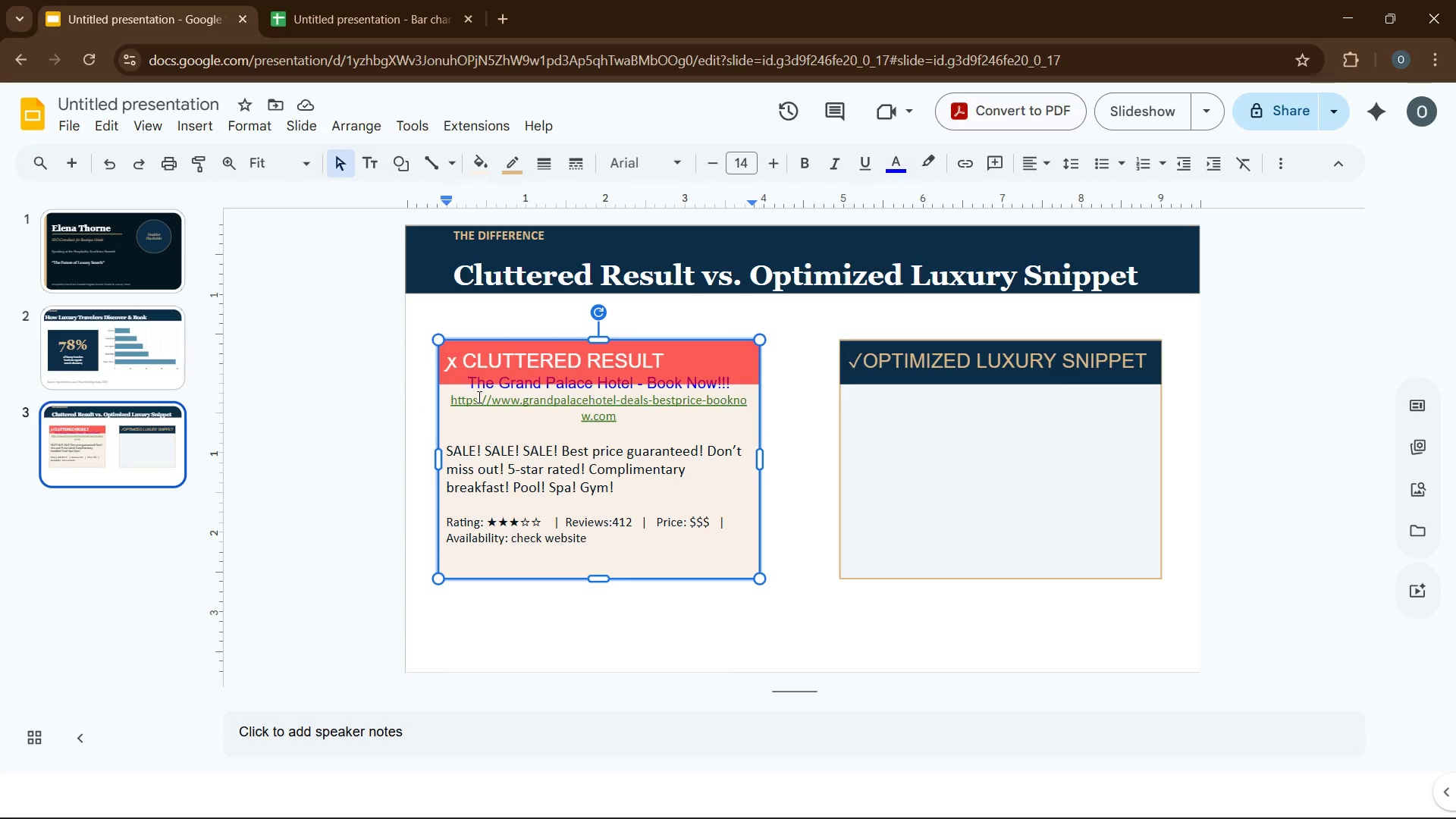 
key(Enter)
 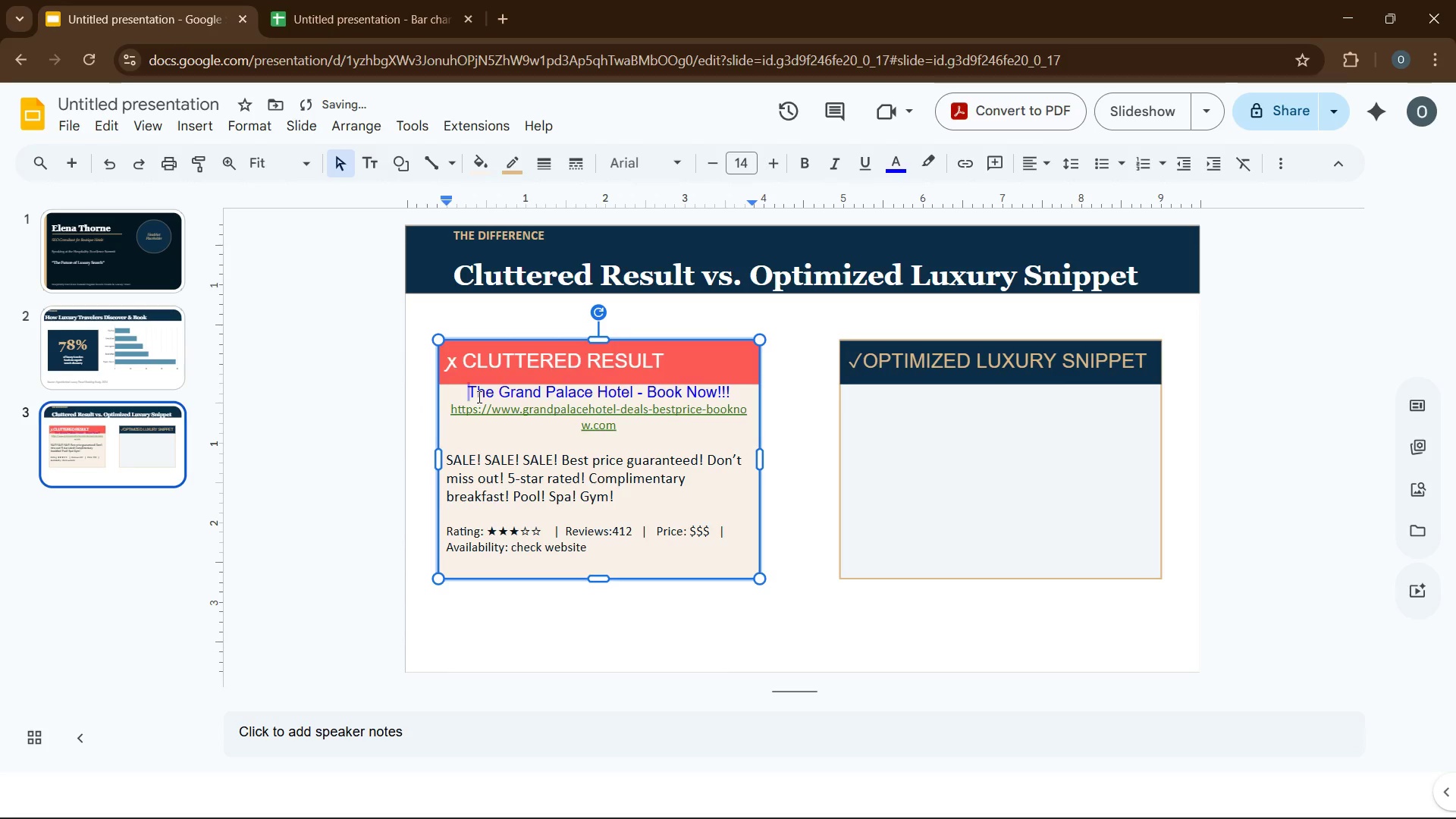 
key(Enter)
 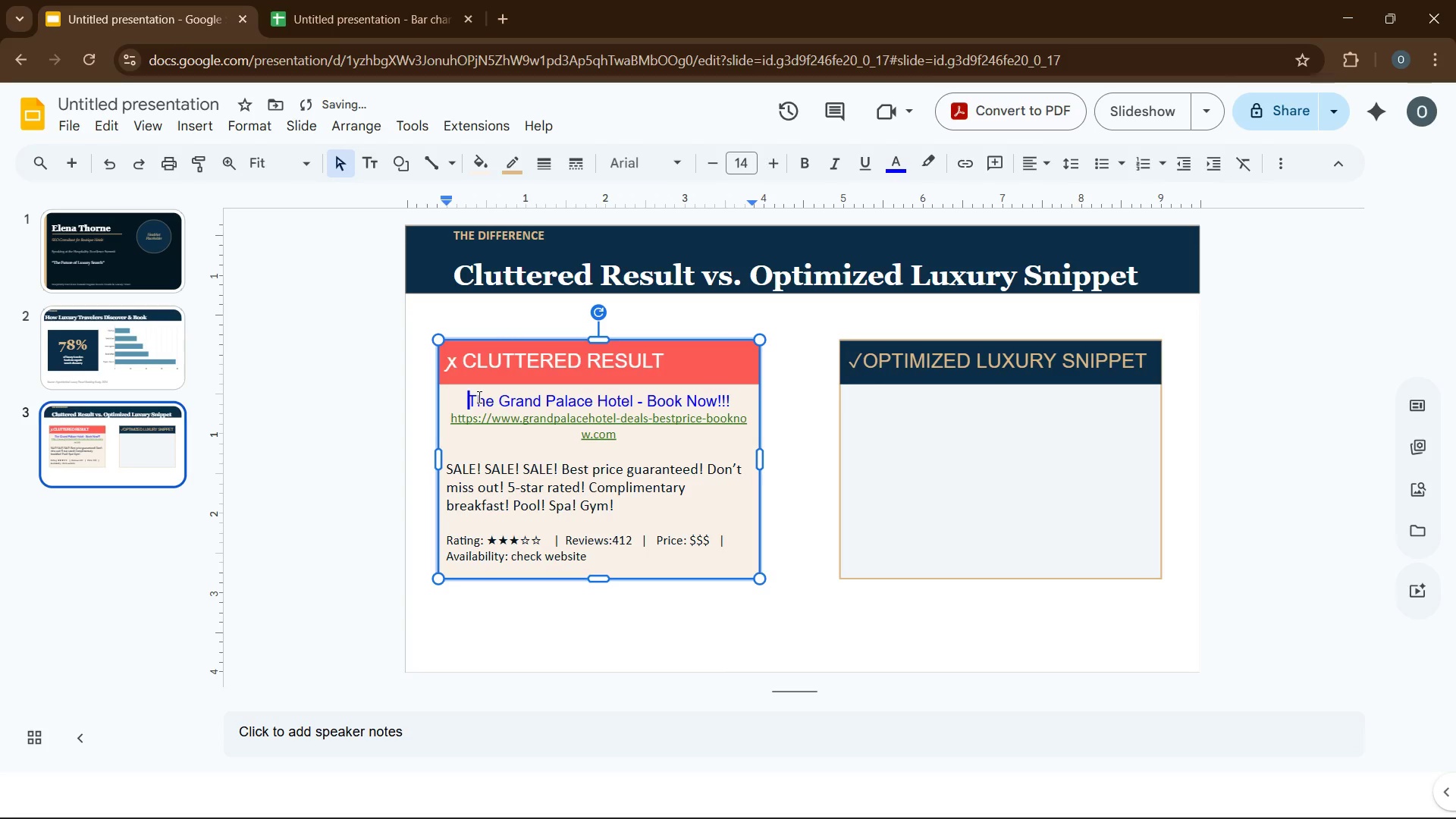 
left_click_drag(start_coordinate=[460, 393], to_coordinate=[624, 559])
 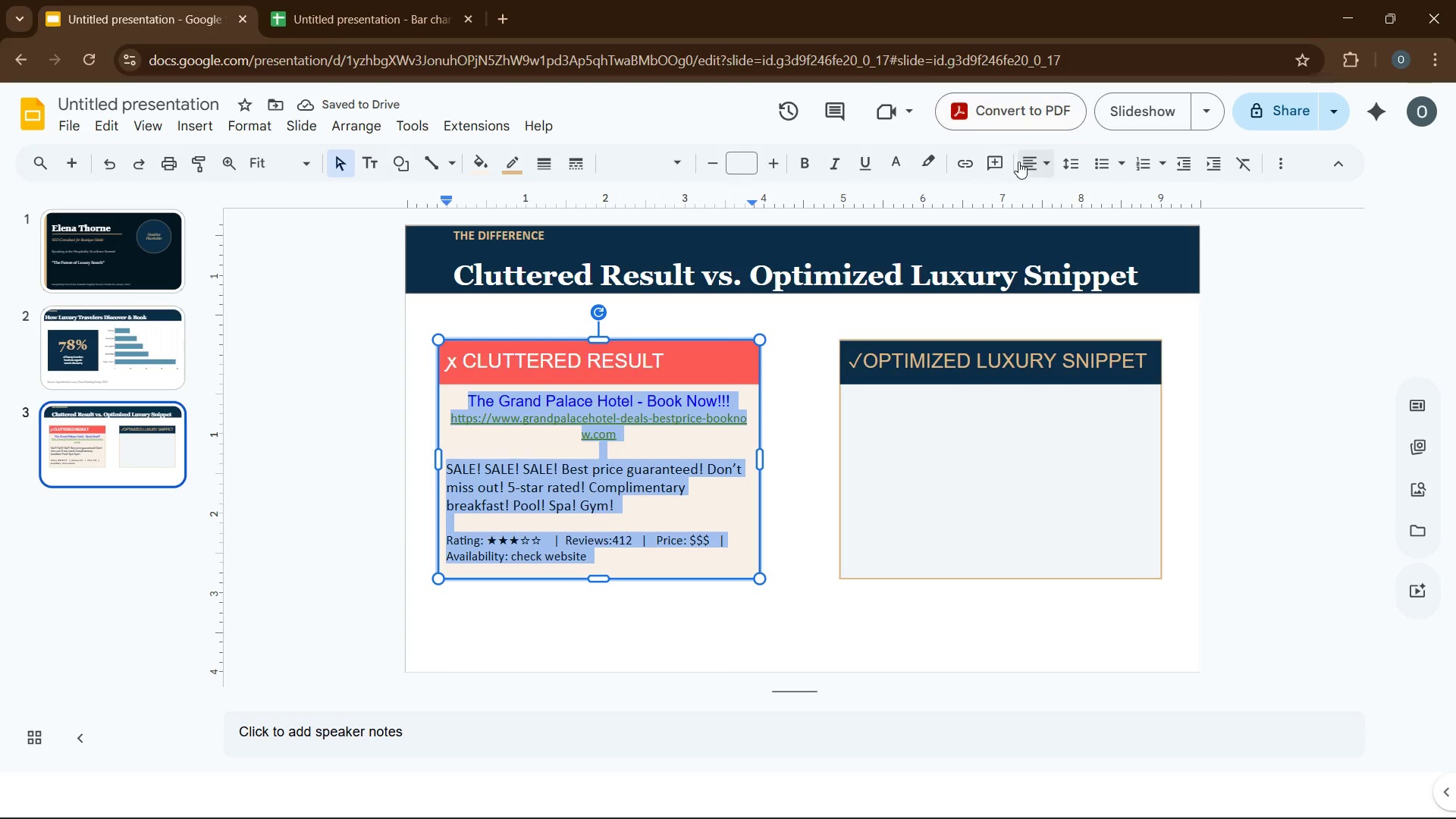 
left_click([1021, 162])
 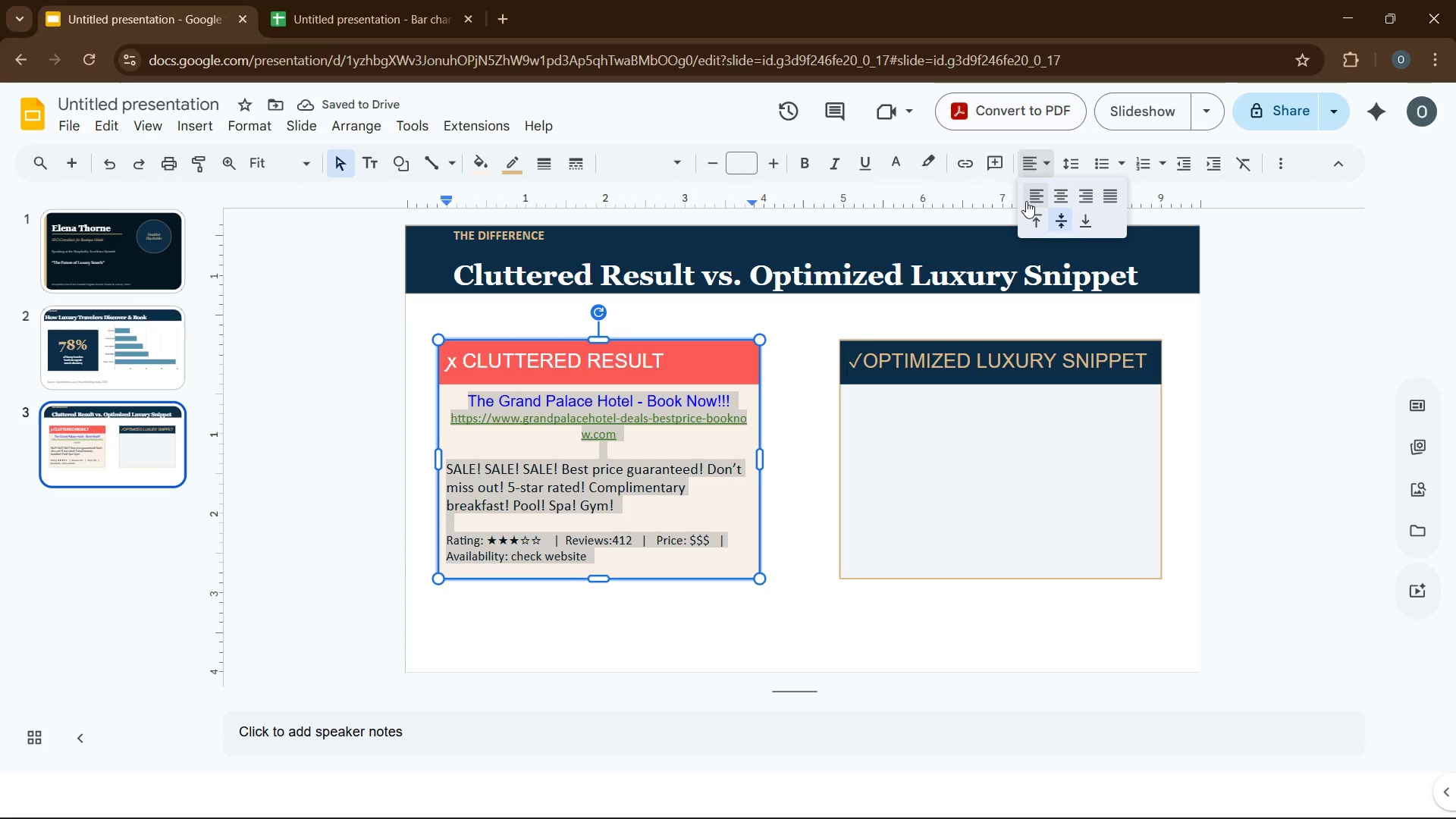 
left_click([1031, 199])
 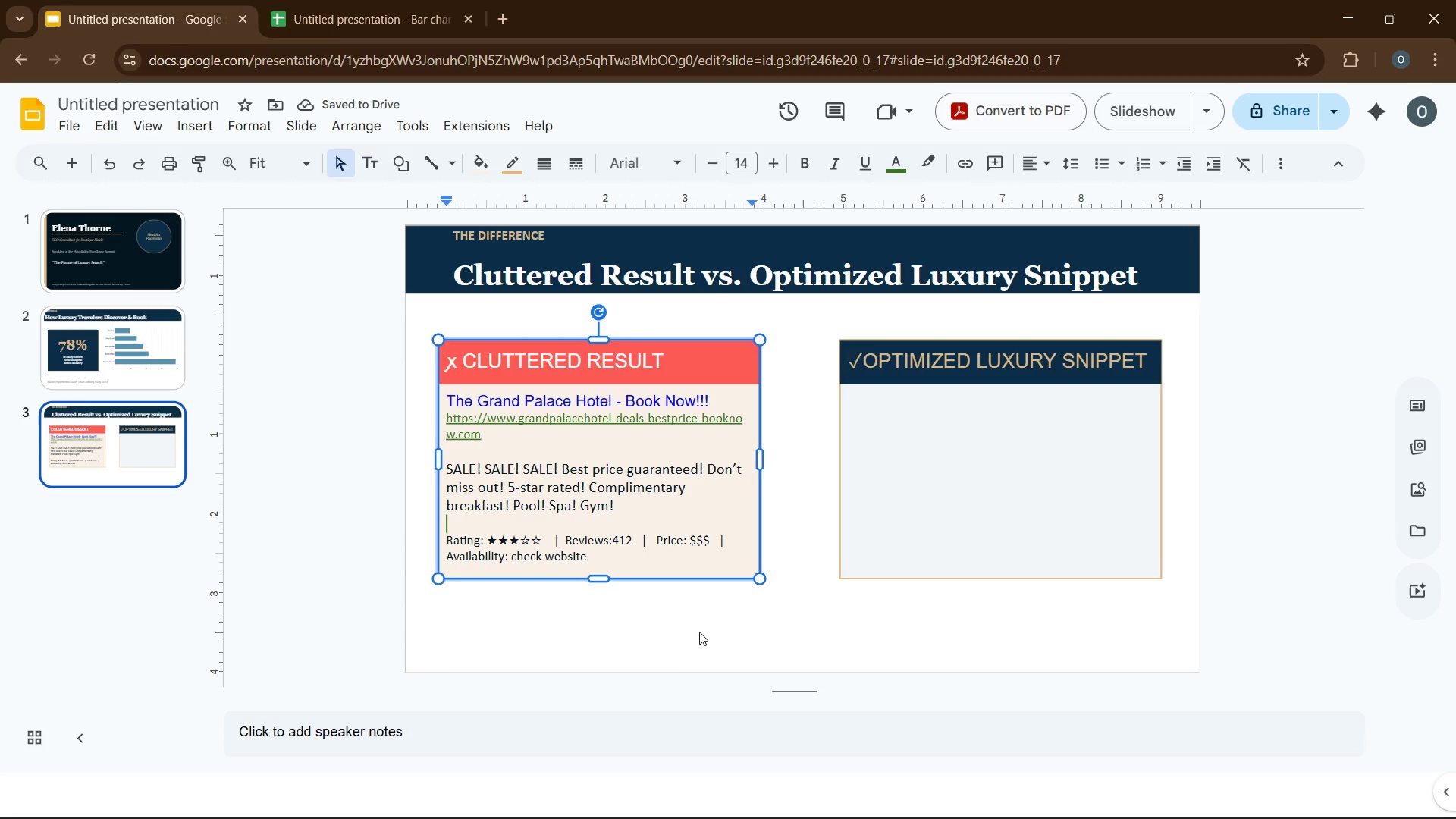 
wait(8.98)
 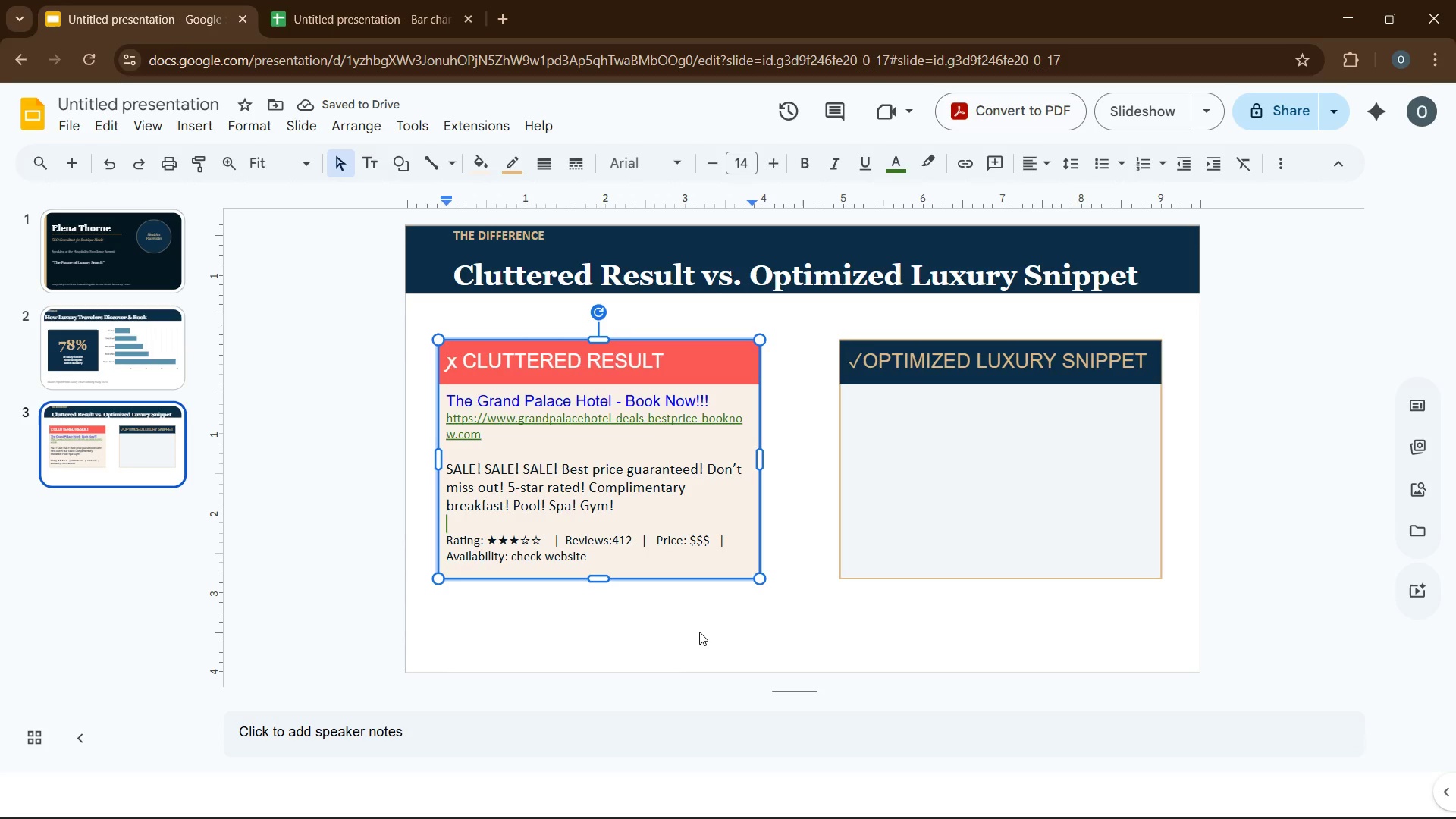 
left_click_drag(start_coordinate=[445, 415], to_coordinate=[472, 433])
 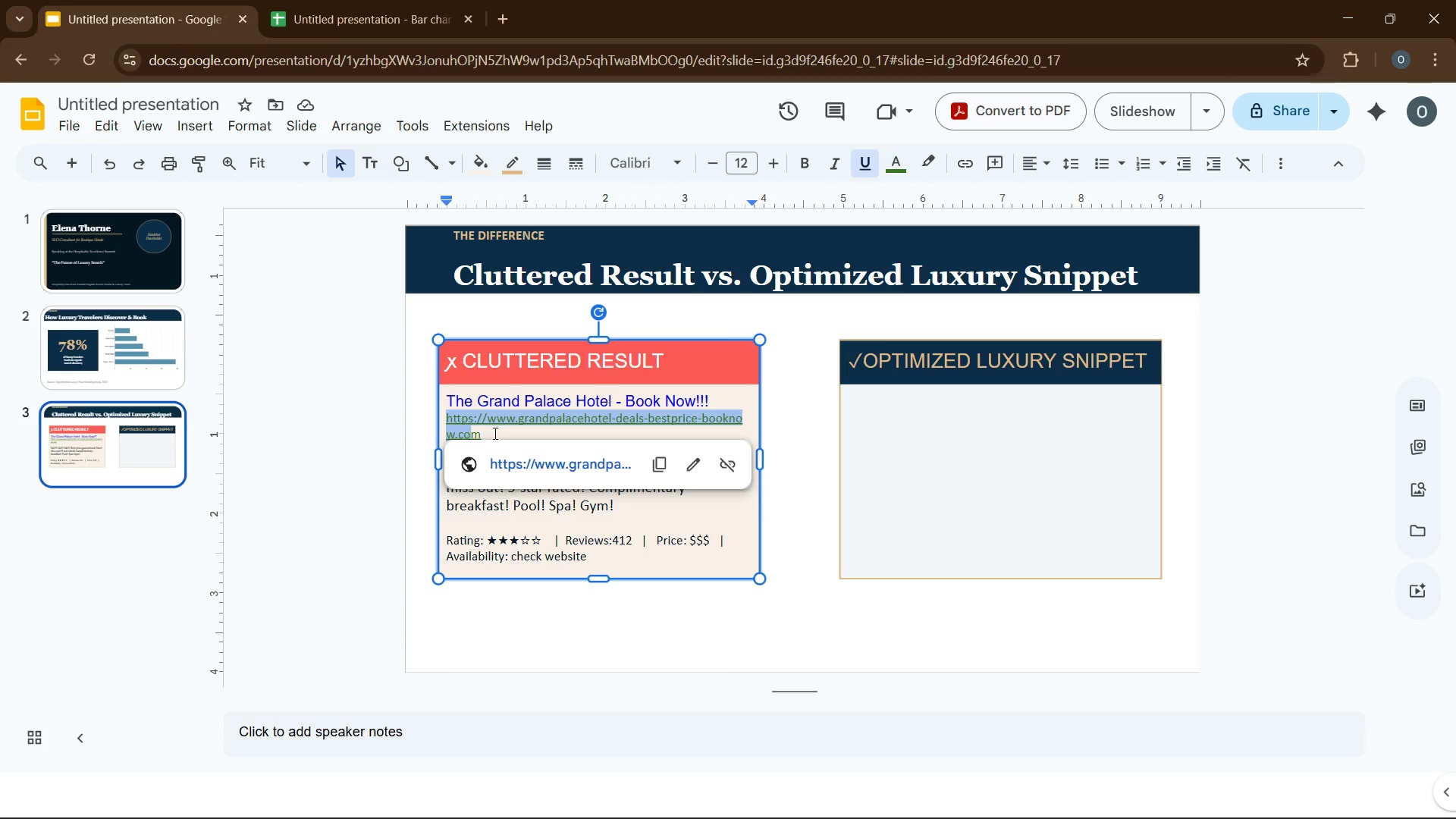 
left_click_drag(start_coordinate=[494, 433], to_coordinate=[445, 417])
 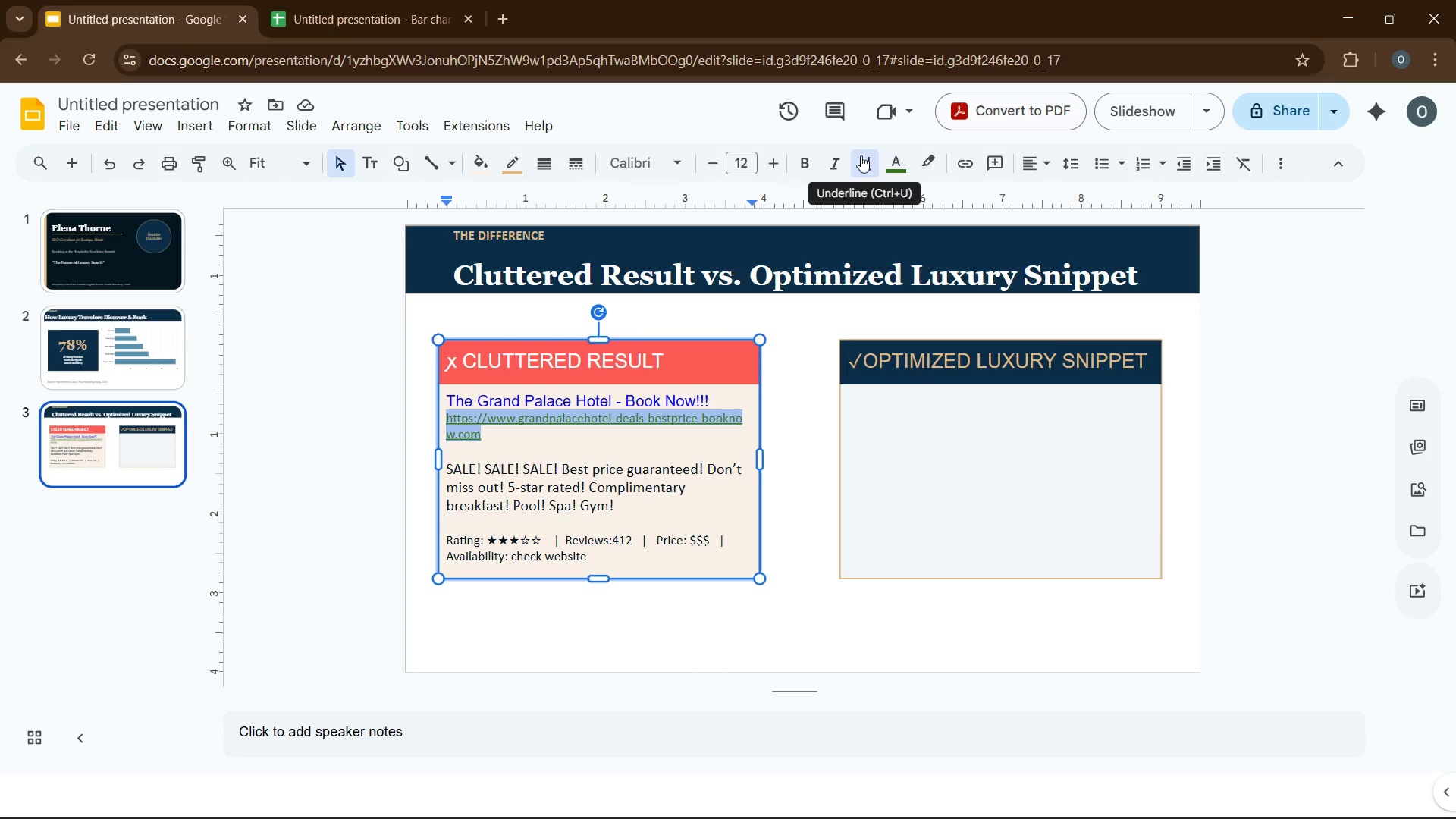 
left_click([861, 157])
 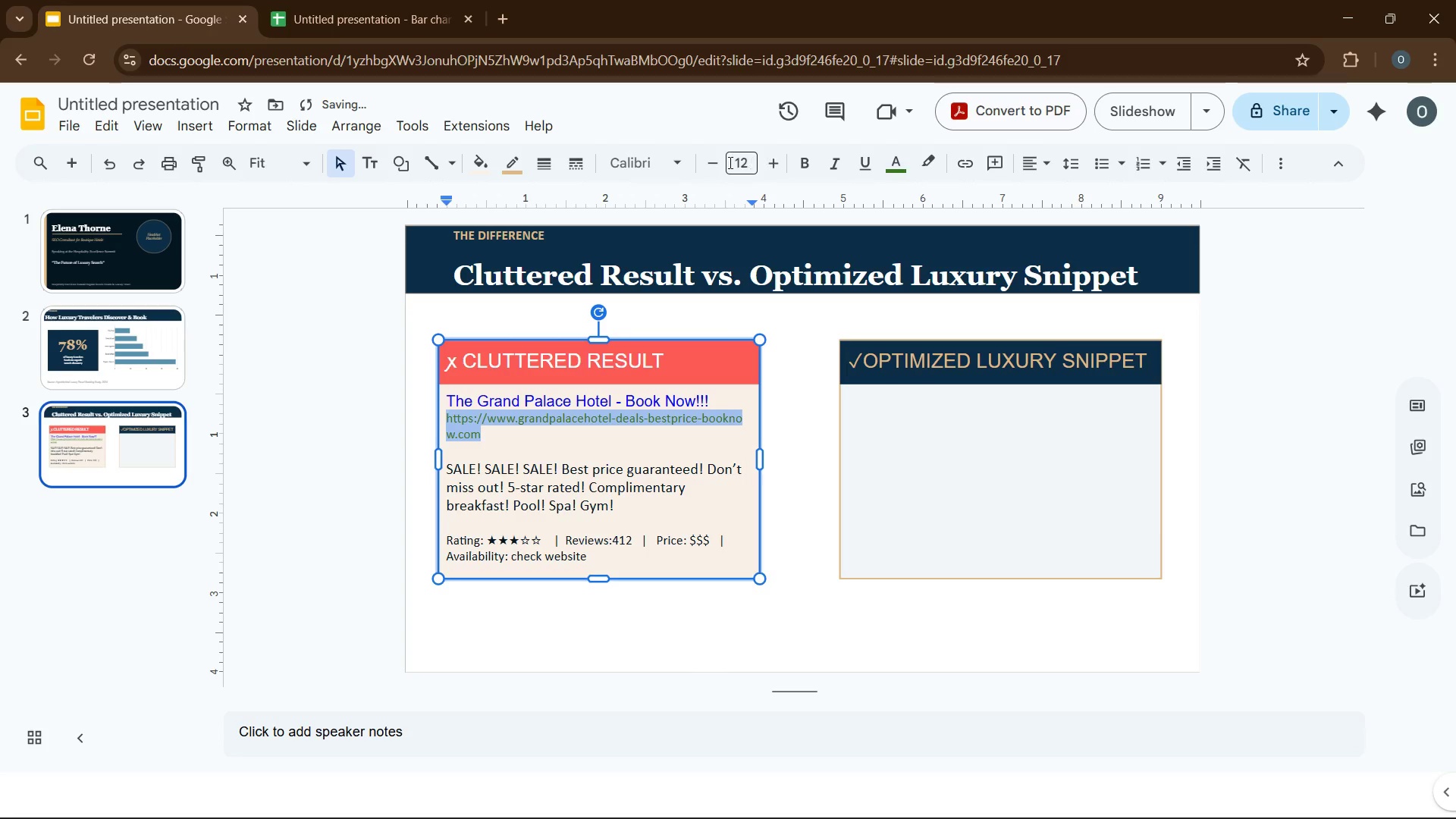 
left_click([724, 162])
 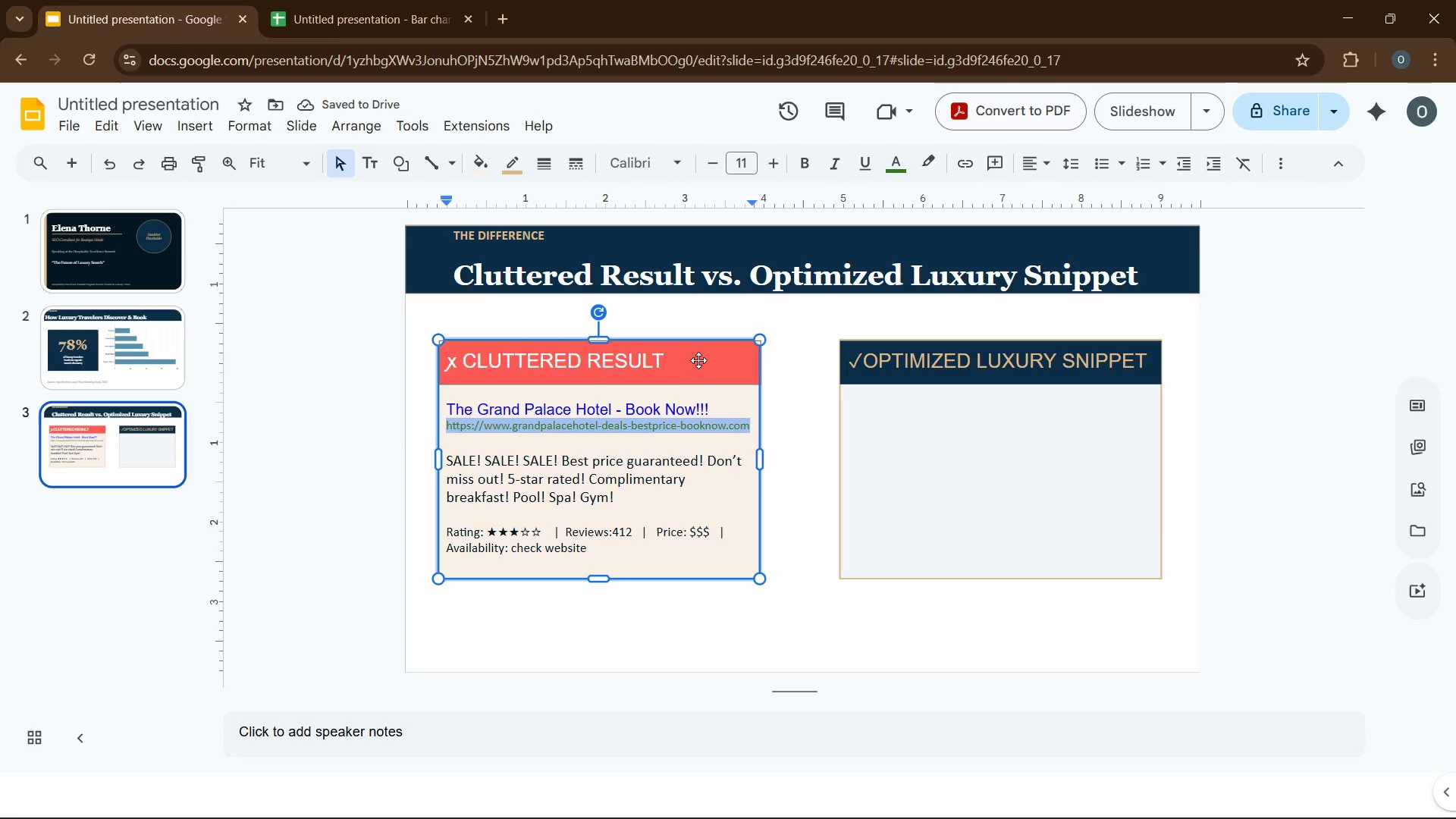 
left_click([714, 403])
 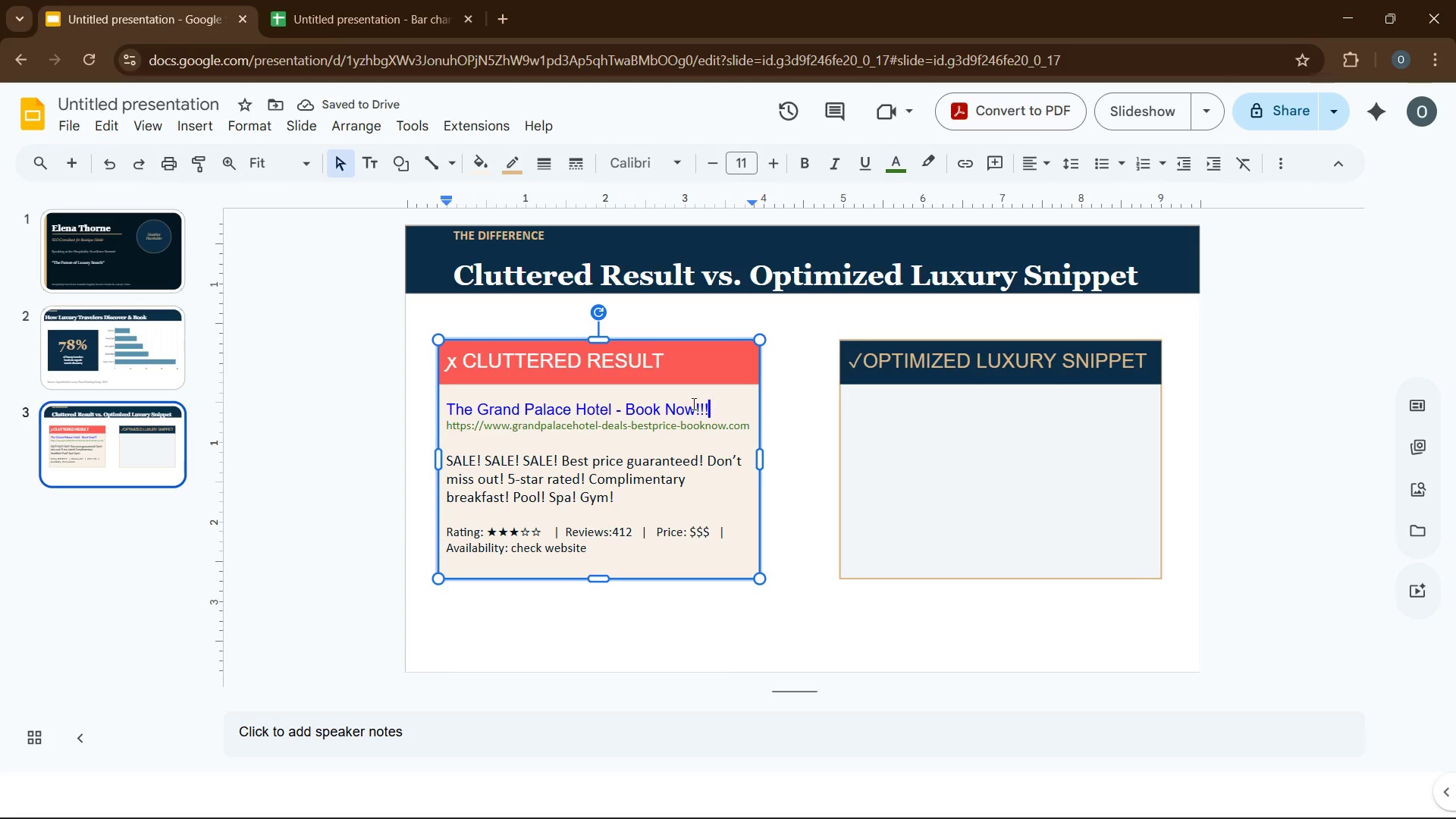 
left_click_drag(start_coordinate=[714, 403], to_coordinate=[455, 398])
 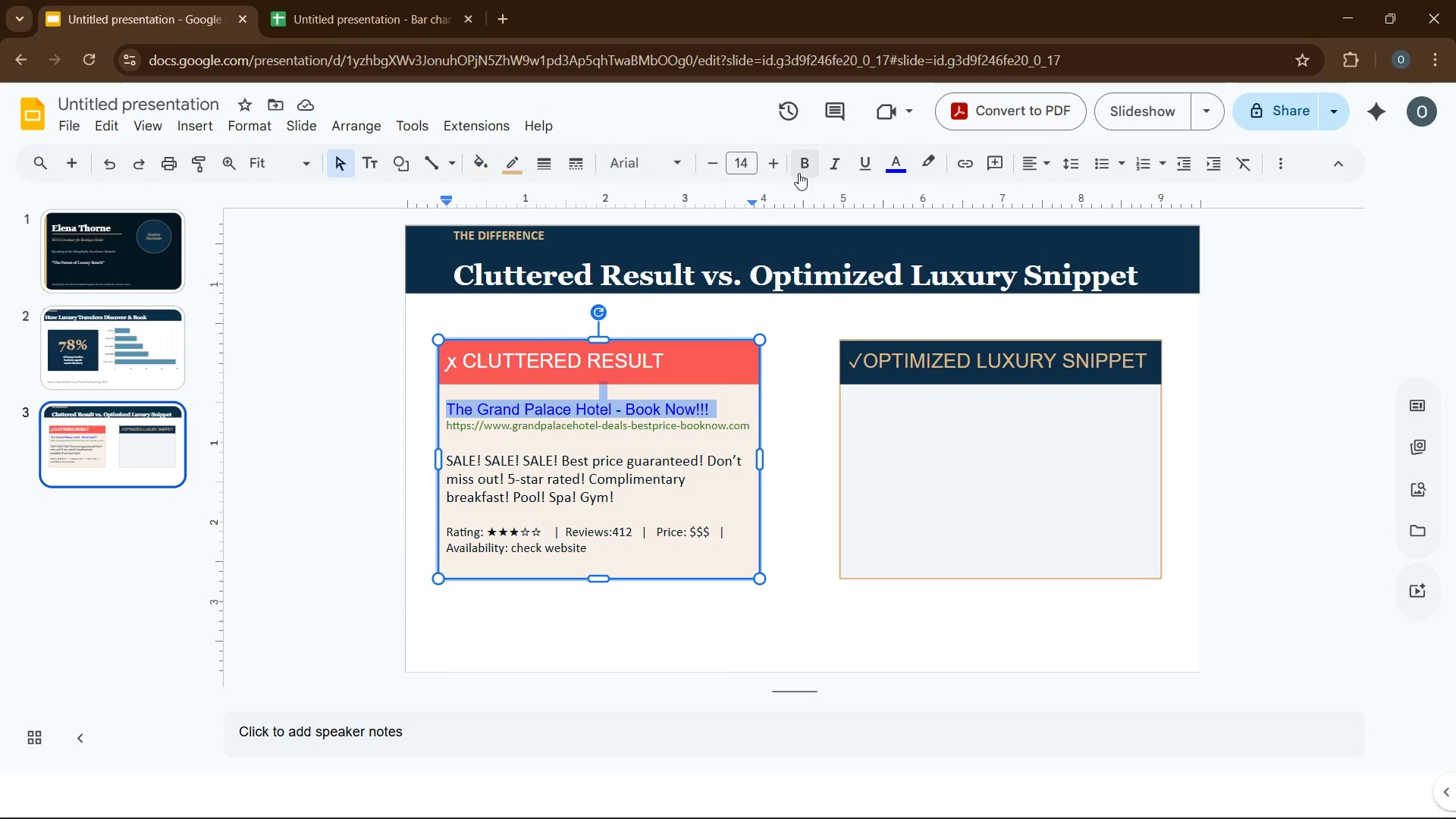 
left_click([799, 173])
 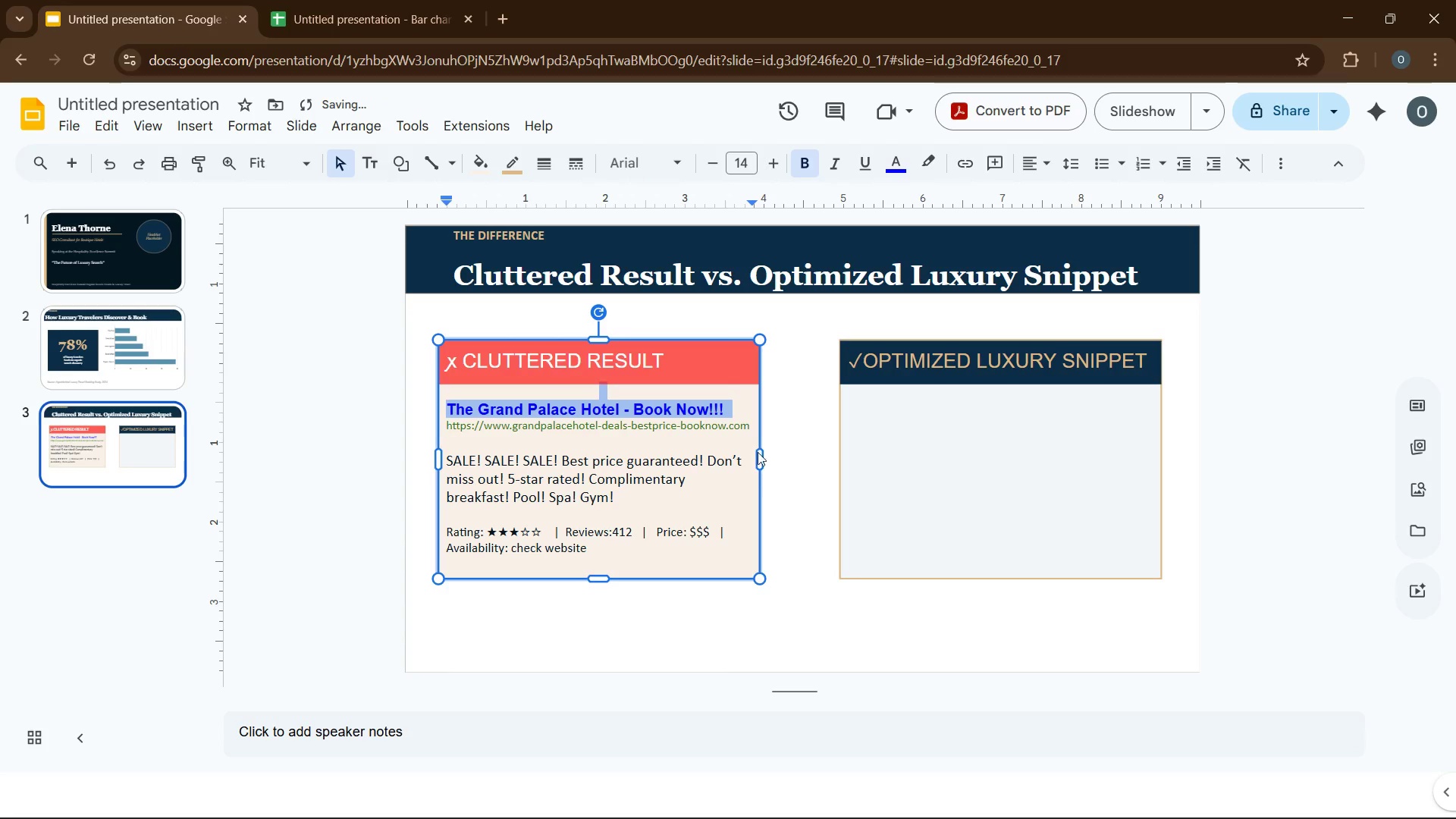 
mouse_move([607, 410])
 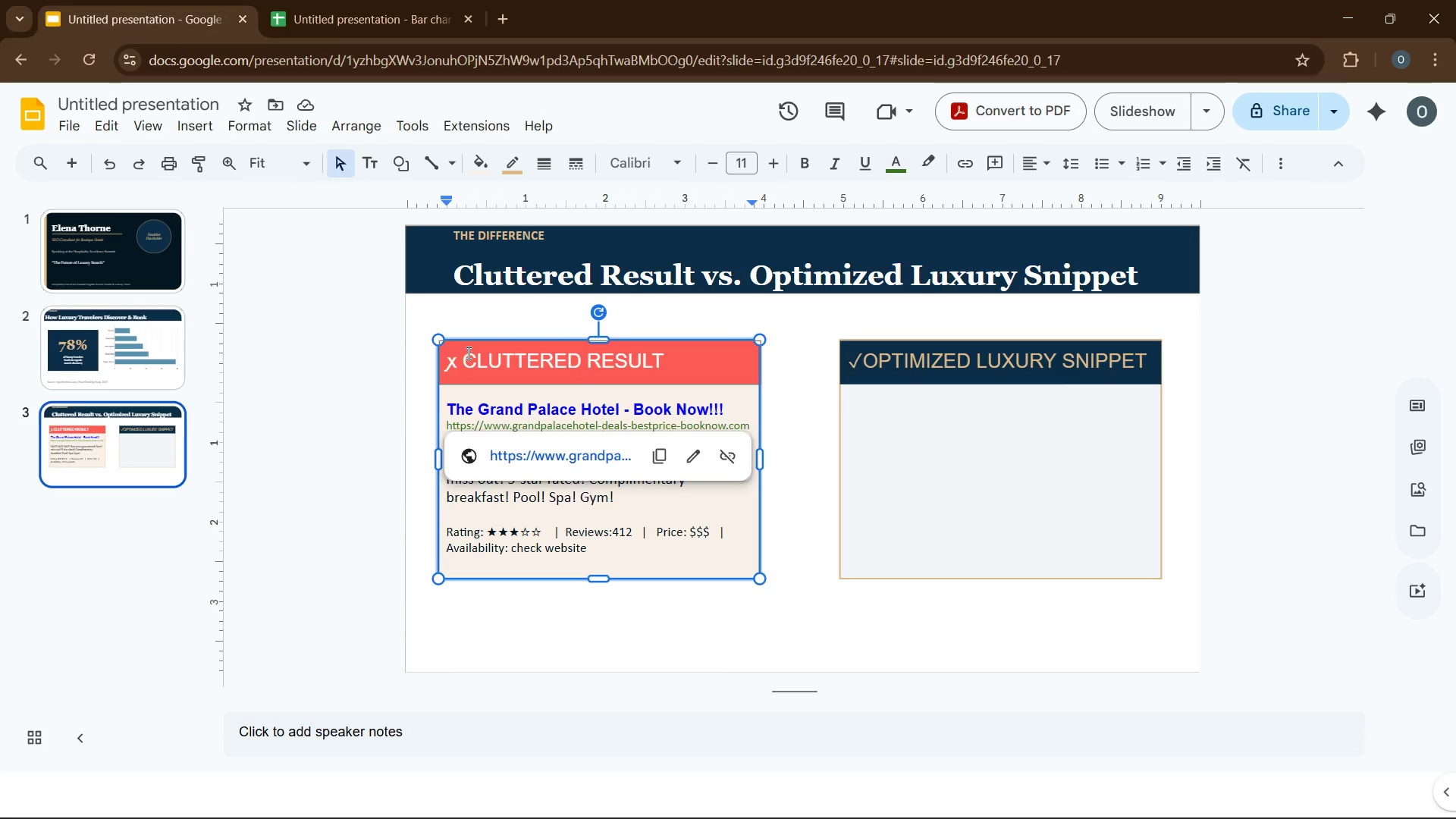 
left_click([451, 400])
 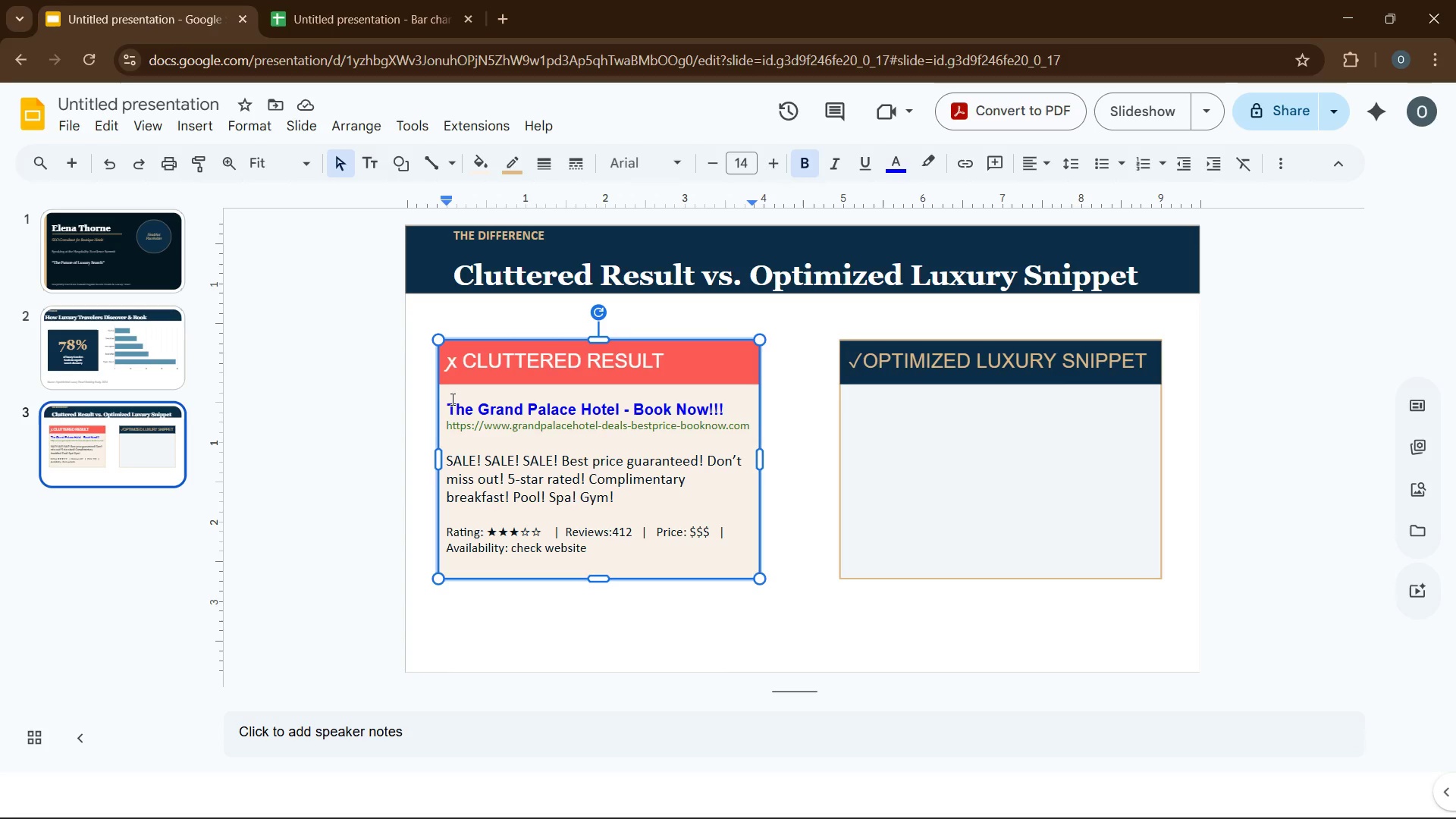 
key(ArrowLeft)
 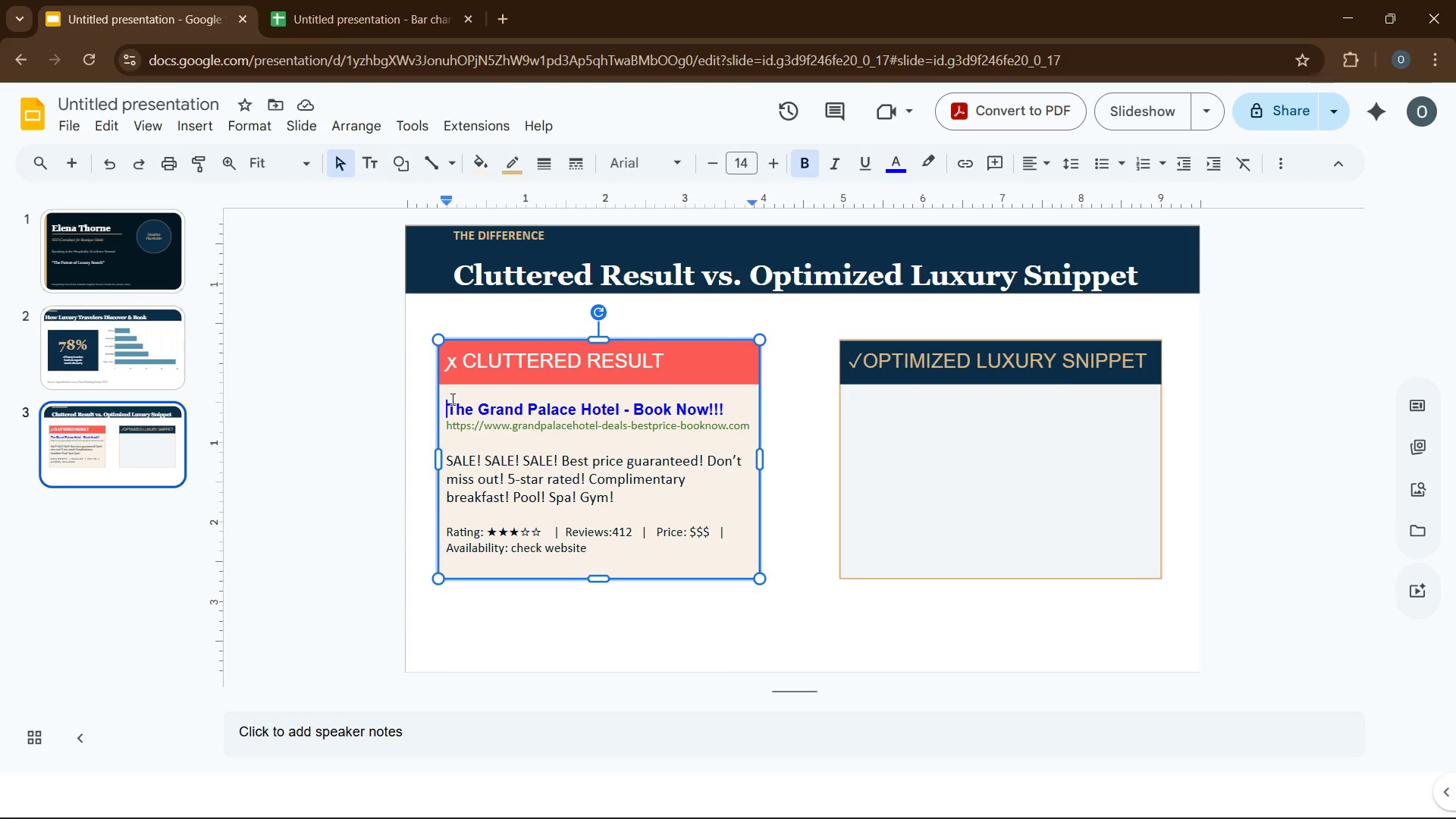 
key(Backspace)
 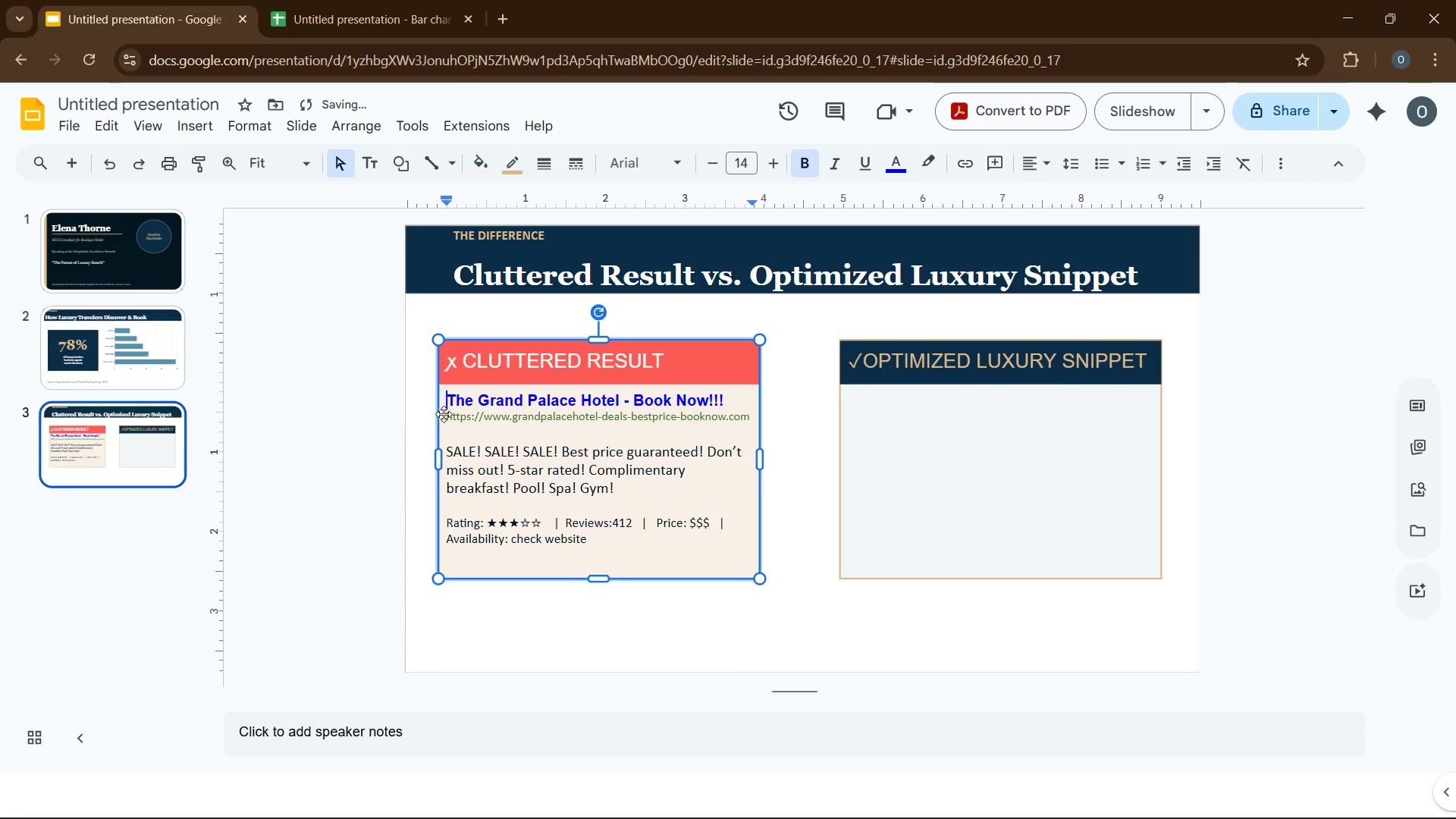 
left_click_drag(start_coordinate=[447, 419], to_coordinate=[682, 422])
 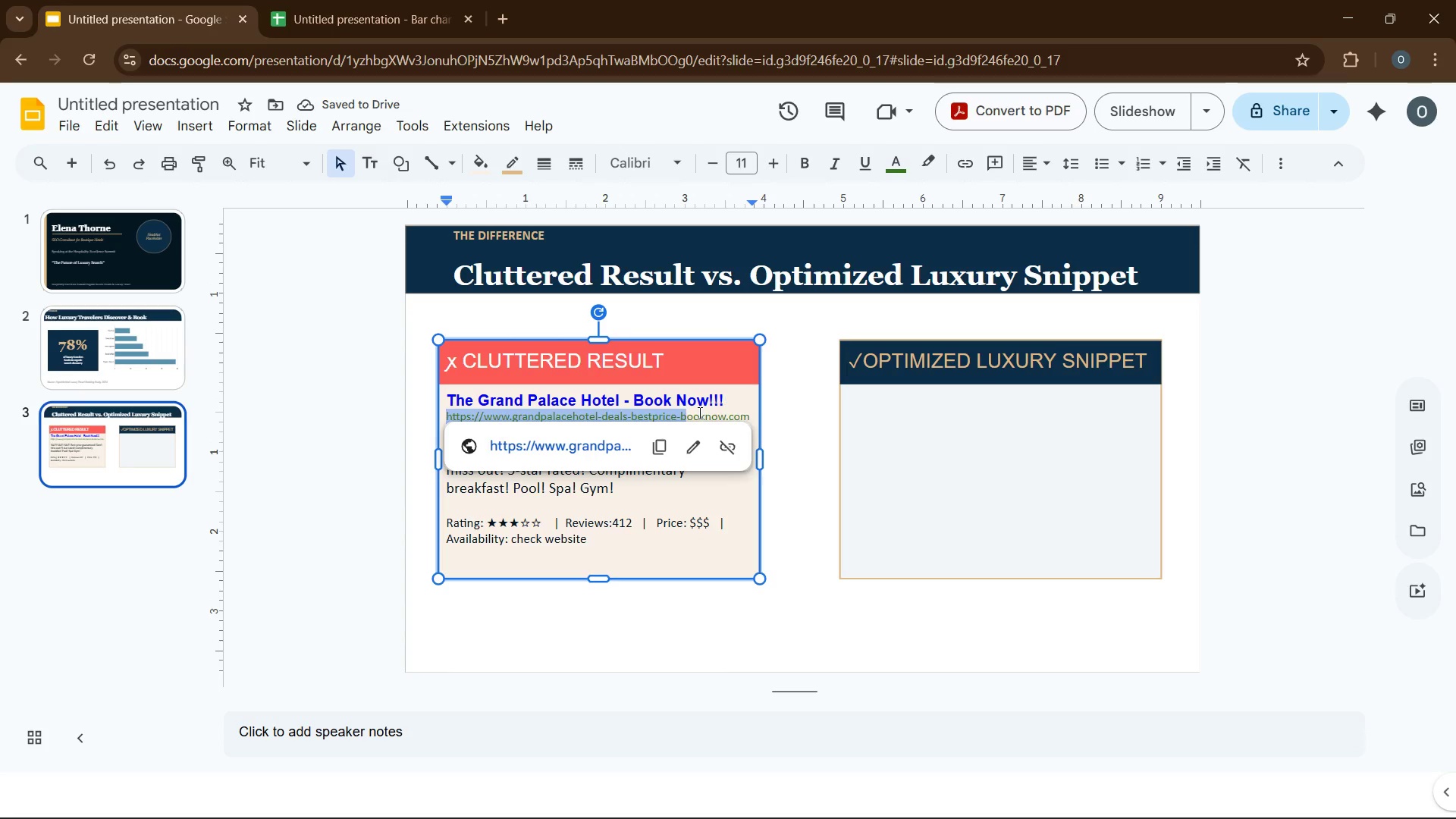 
key(Shift+ArrowRight)
 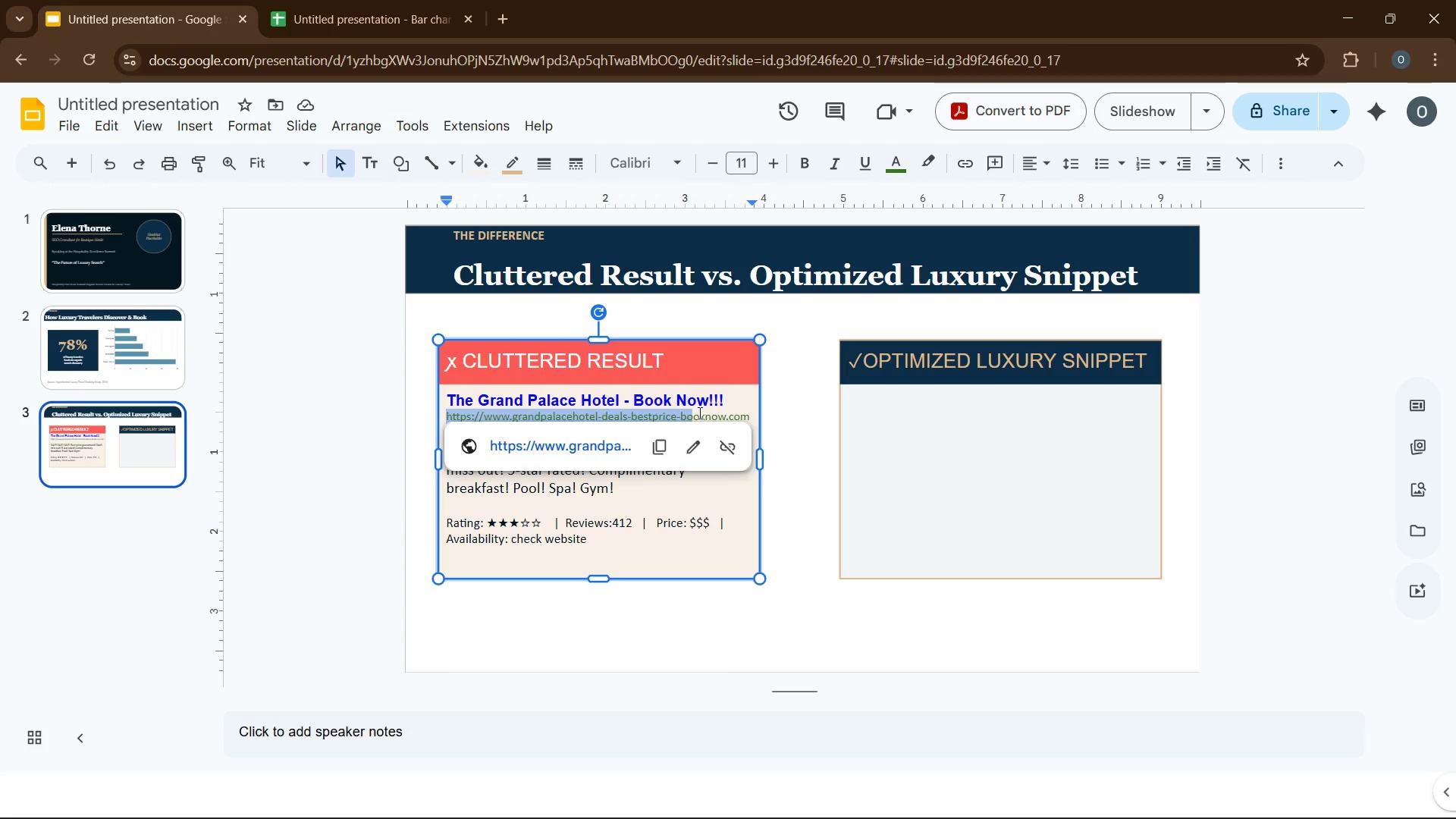 
key(Shift+ArrowRight)
 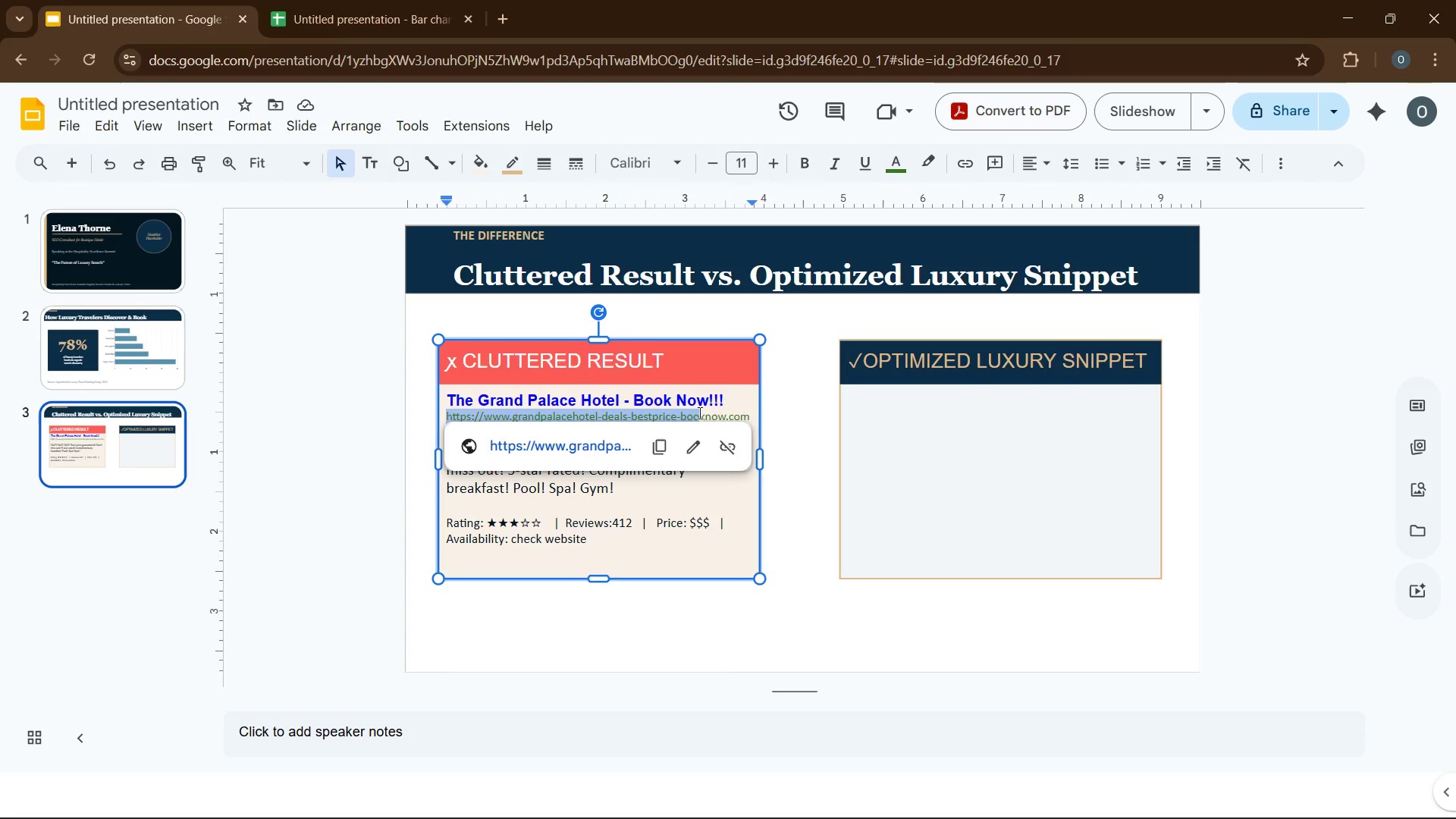 
key(Shift+ArrowRight)
 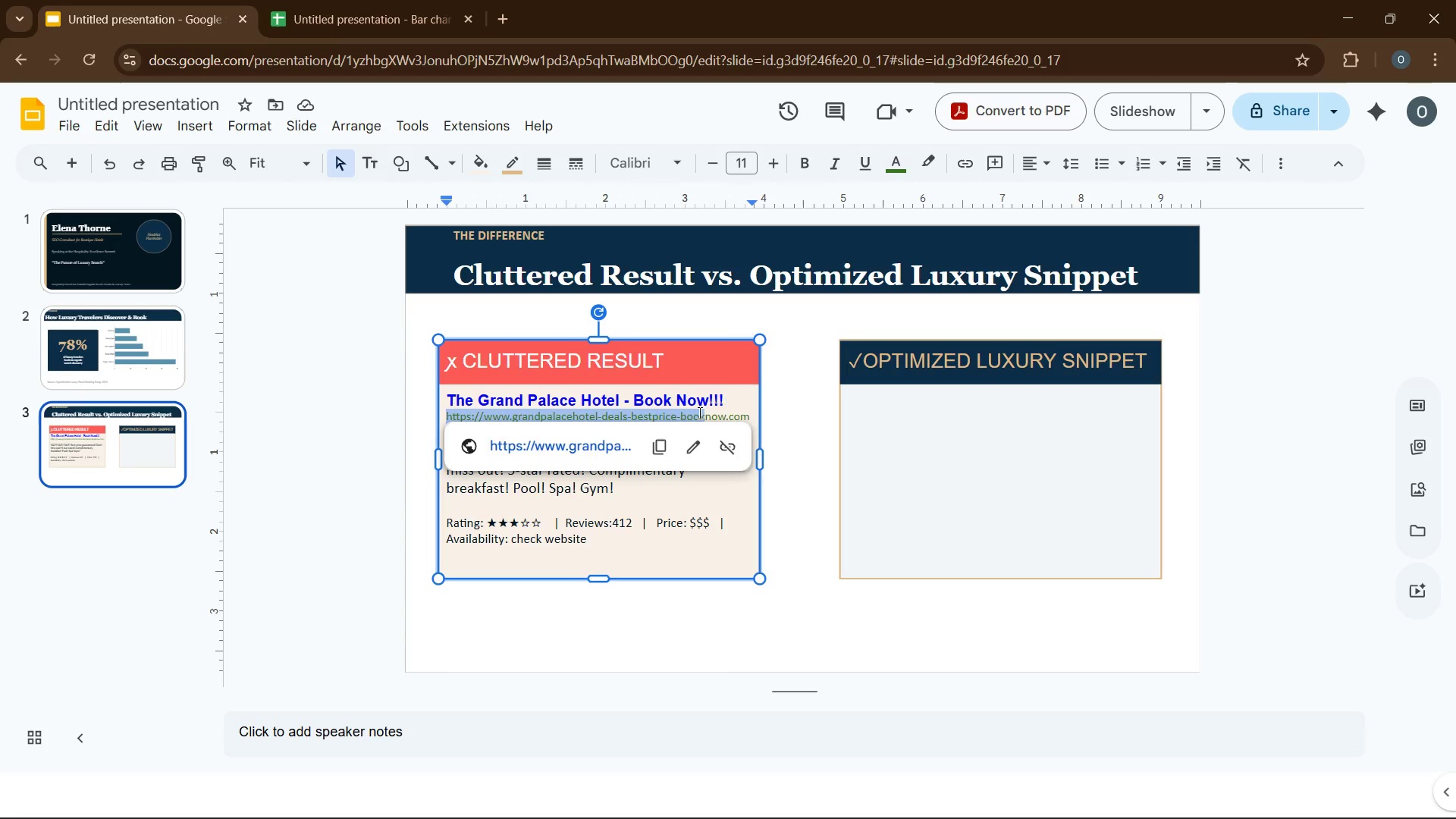 
hold_key(key=ArrowRight, duration=0.36)
 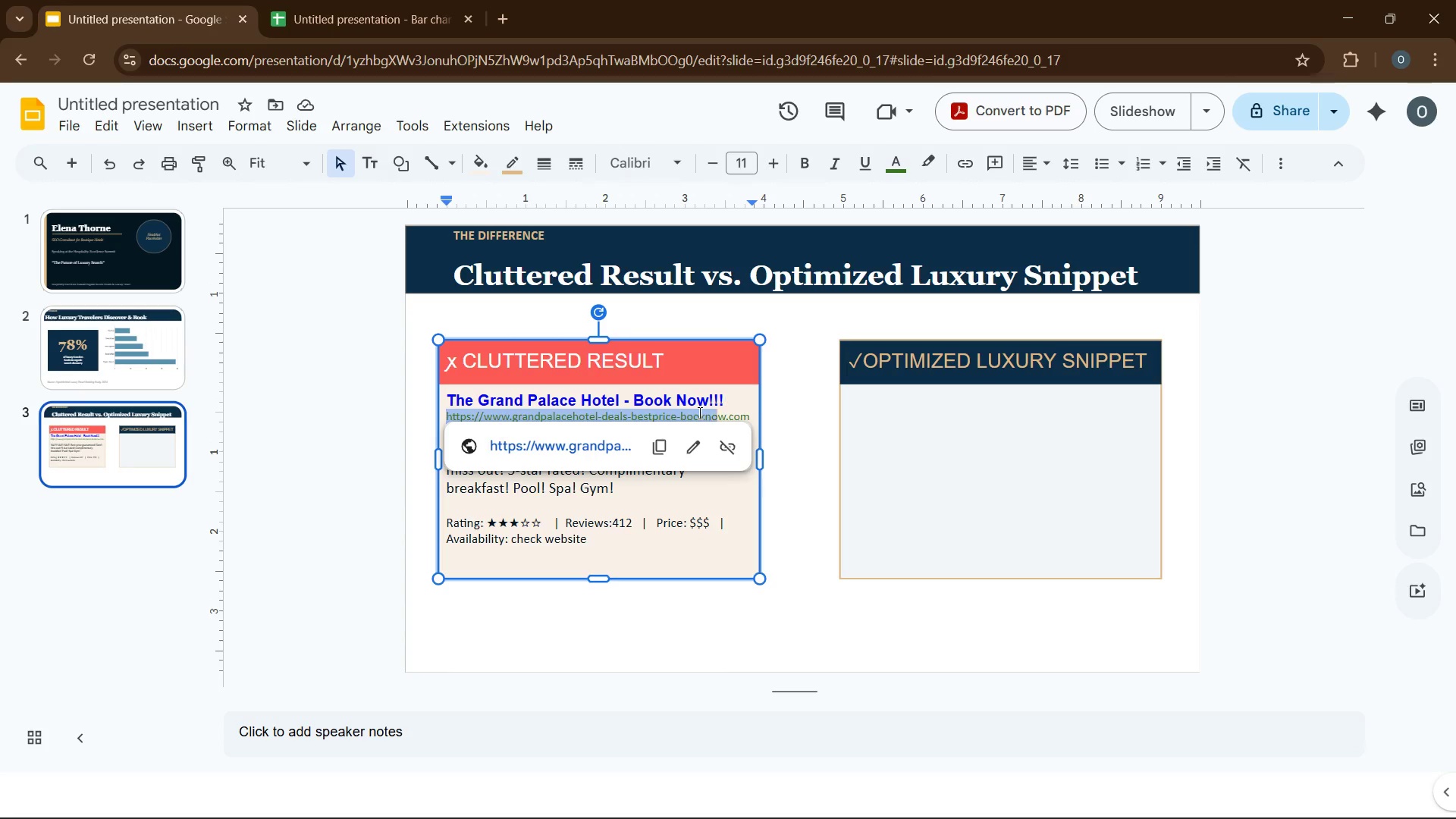 
key(Shift+ArrowRight)
 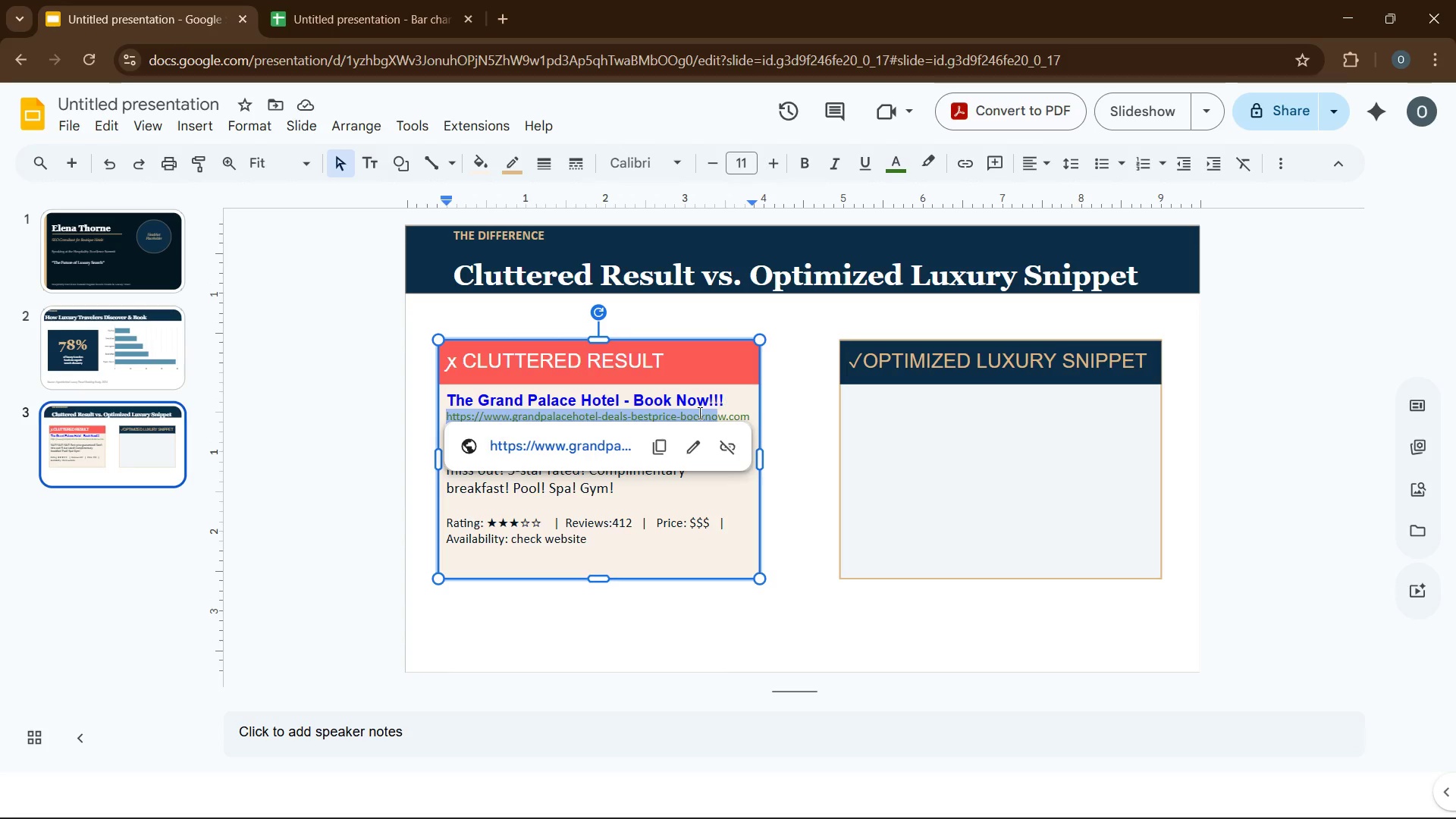 
key(Shift+ArrowRight)
 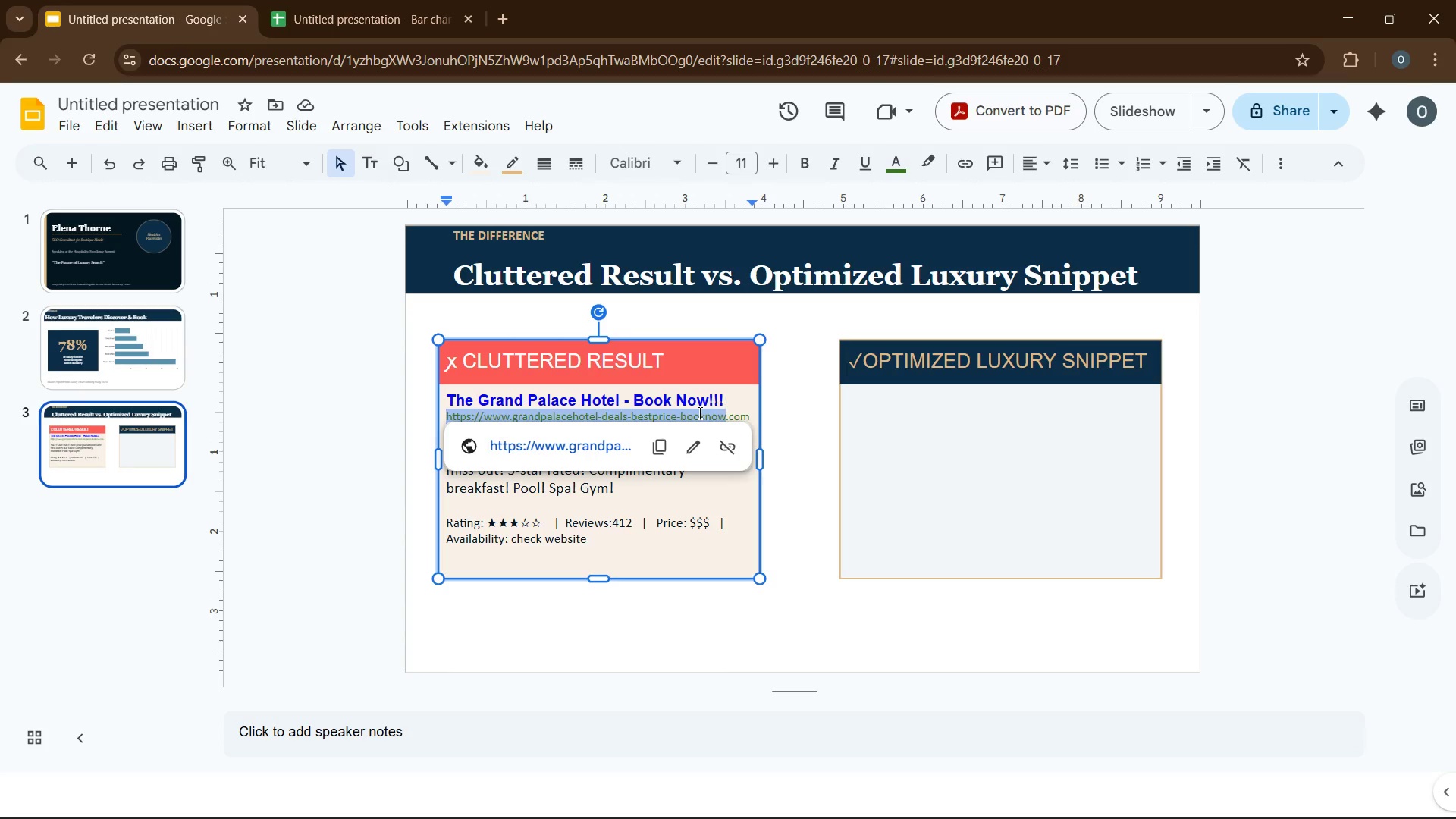 
key(Shift+ArrowRight)
 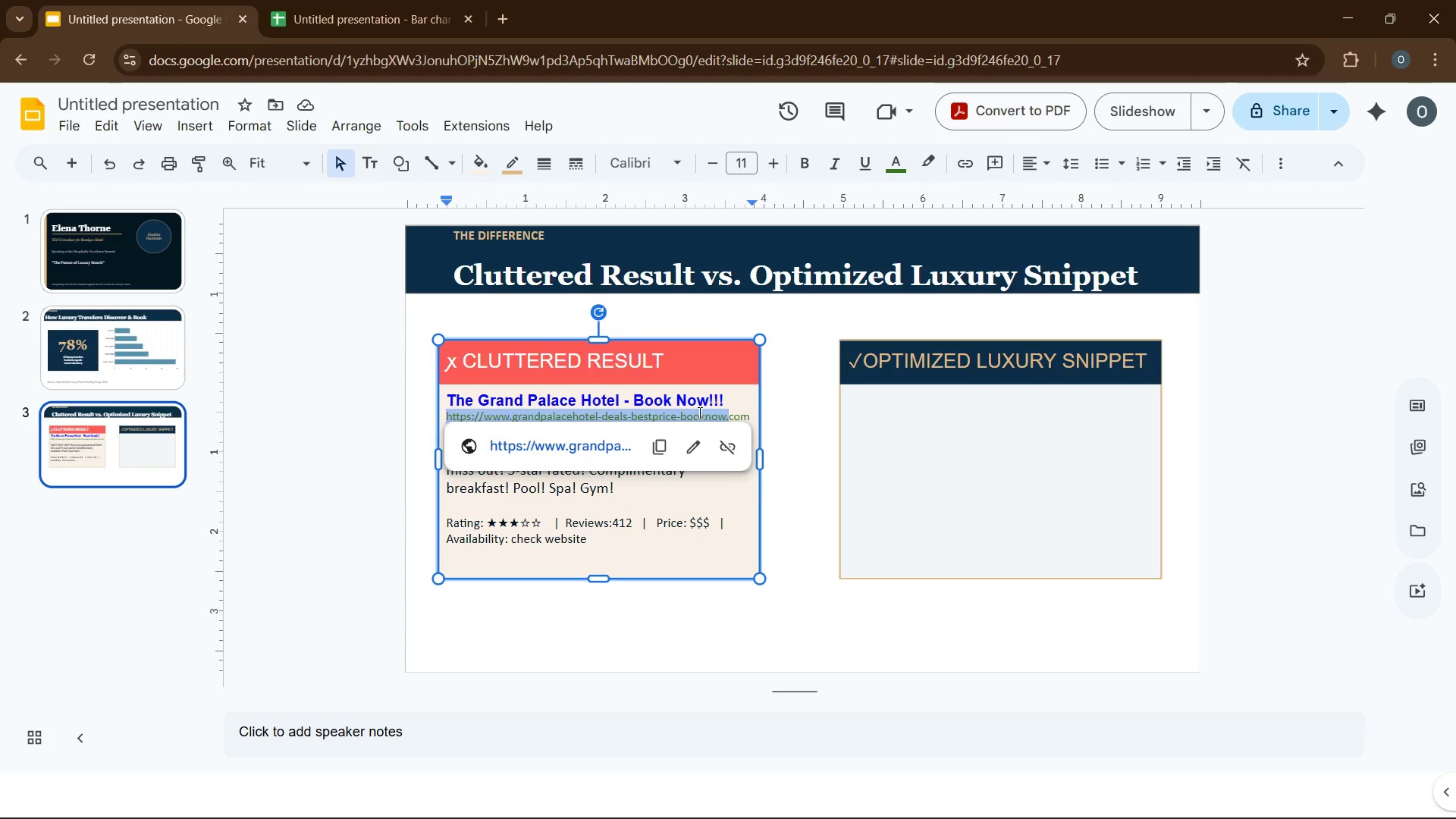 
key(Shift+ArrowRight)
 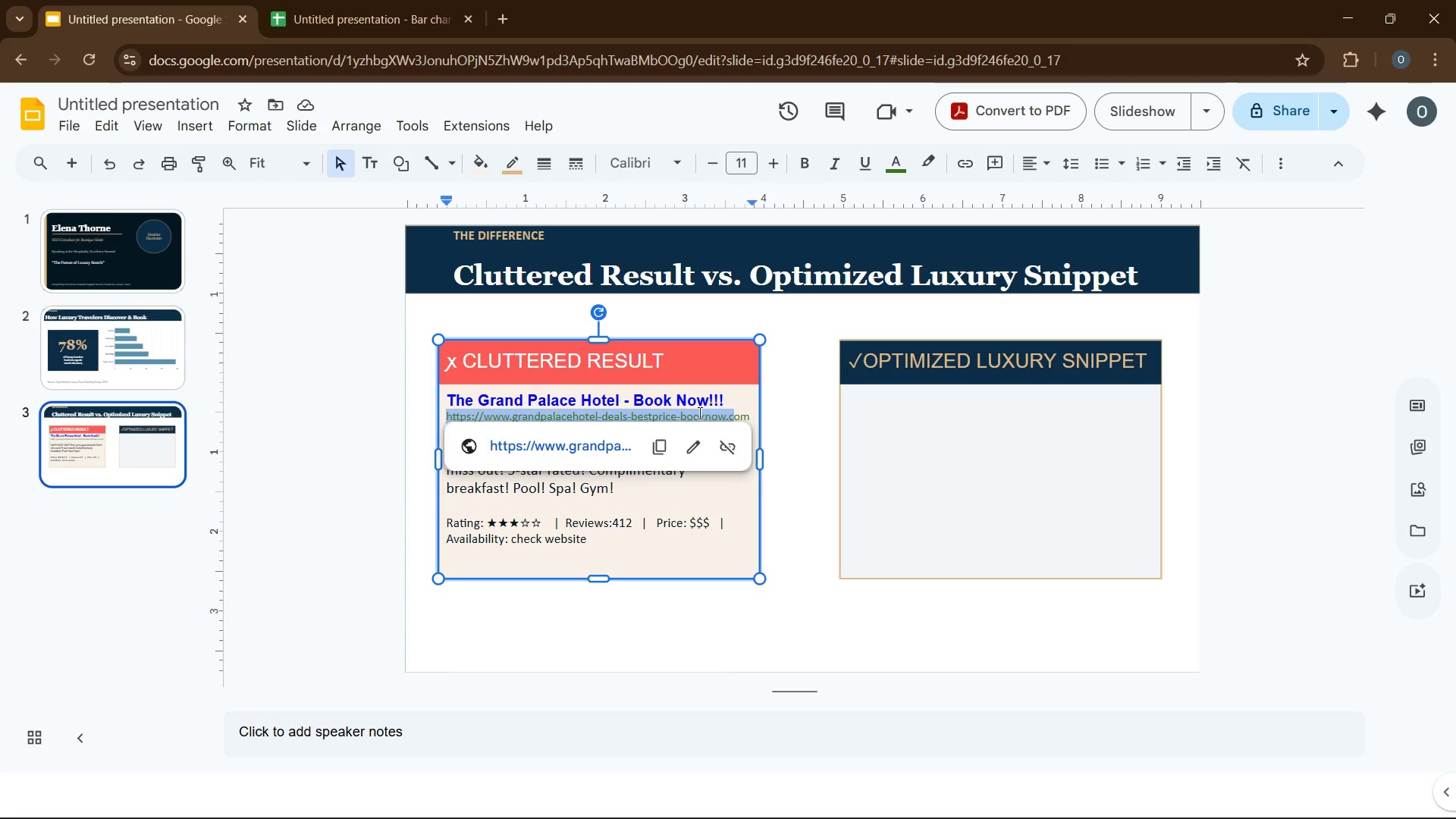 
key(Shift+ArrowRight)
 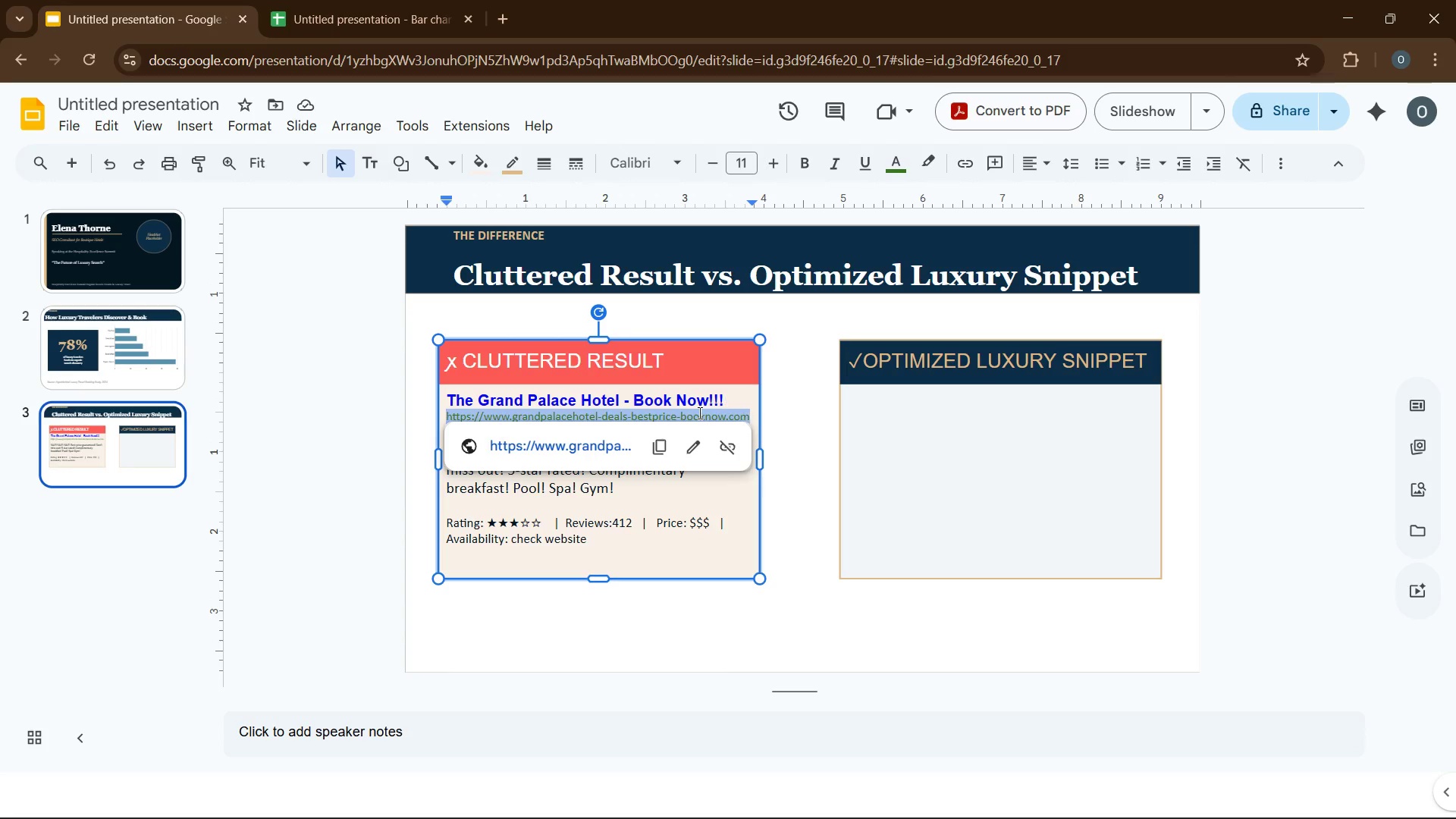 
key(Shift+ArrowRight)
 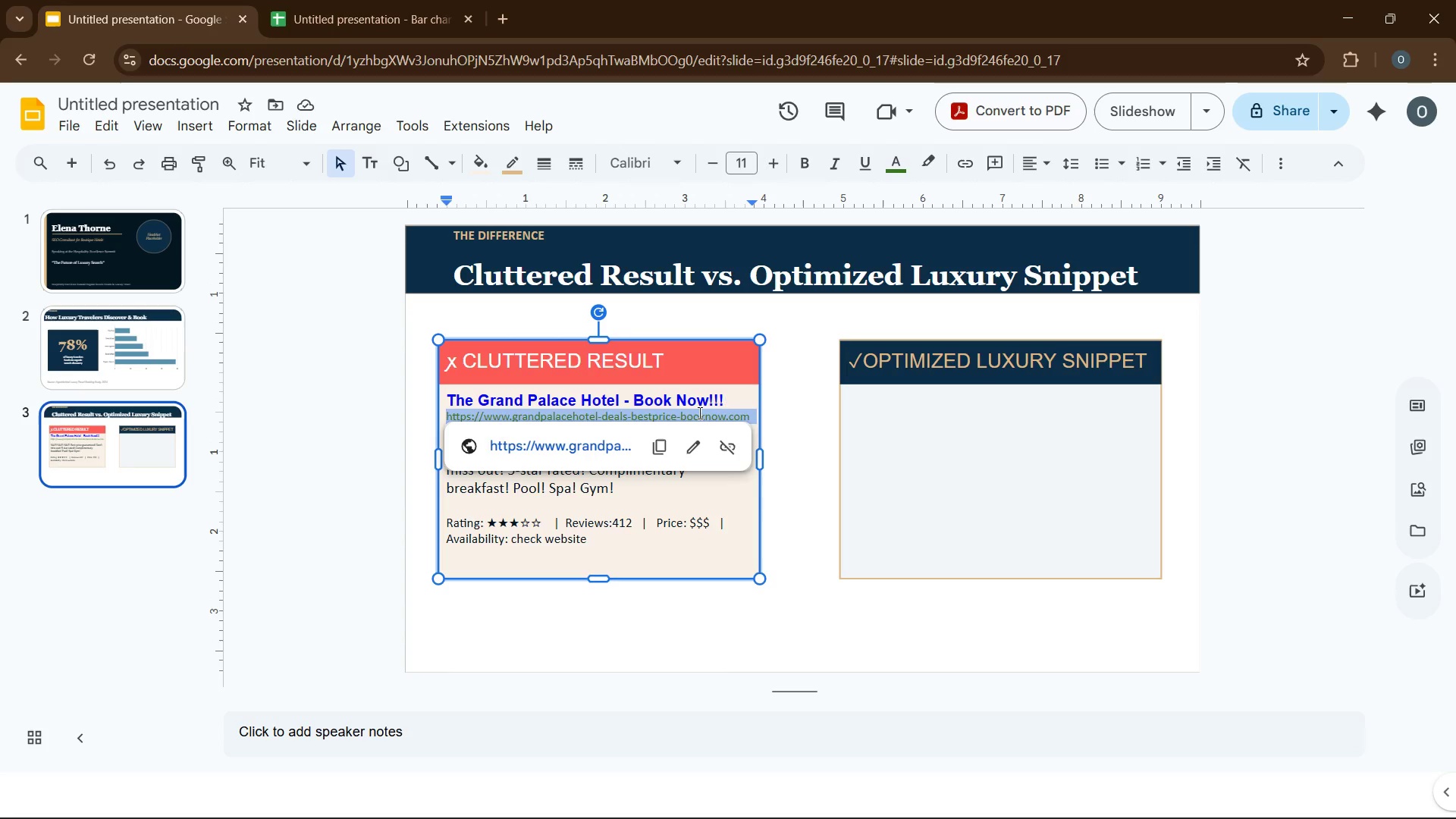 
key(Shift+ArrowRight)
 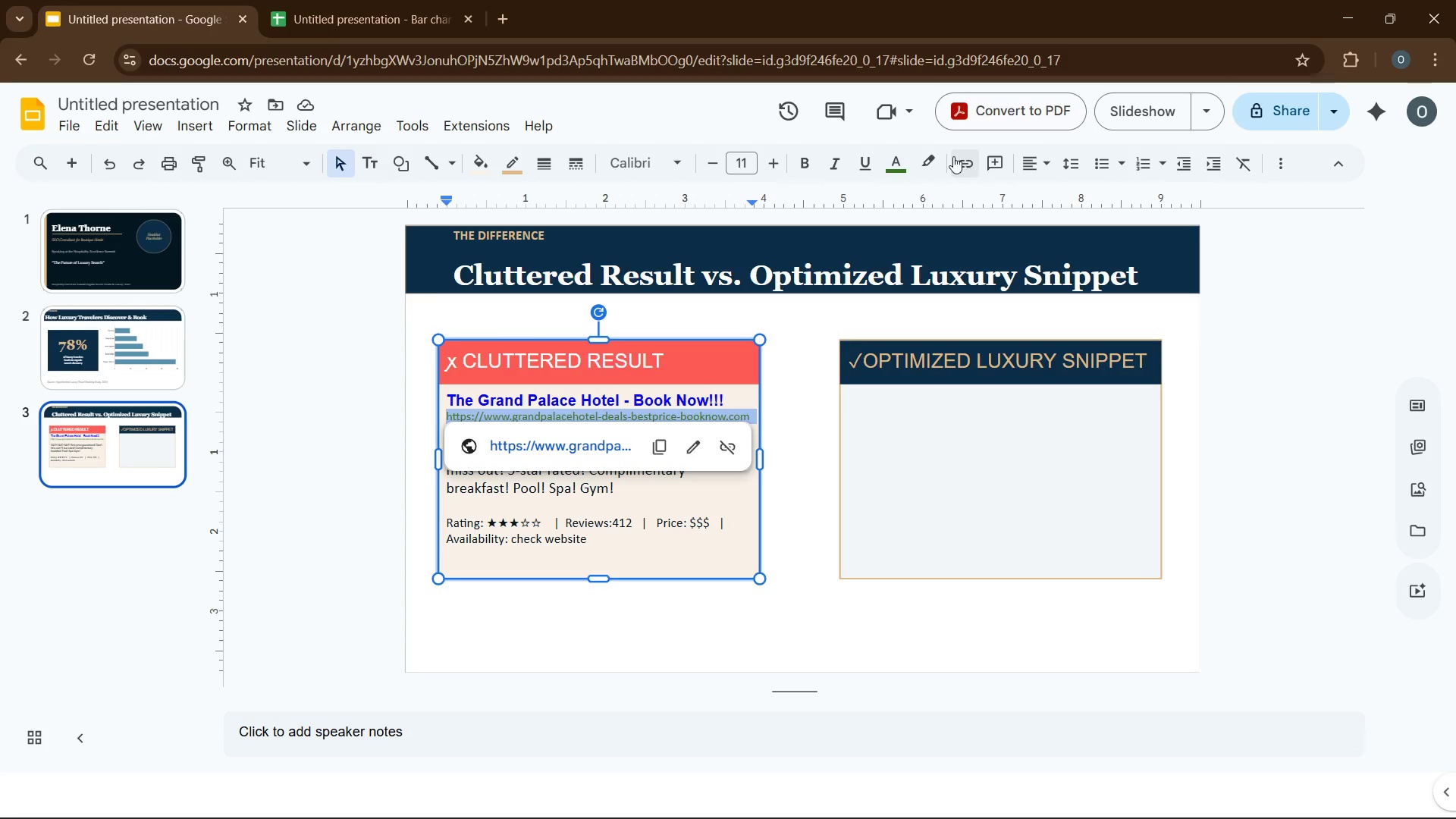 
left_click([905, 164])
 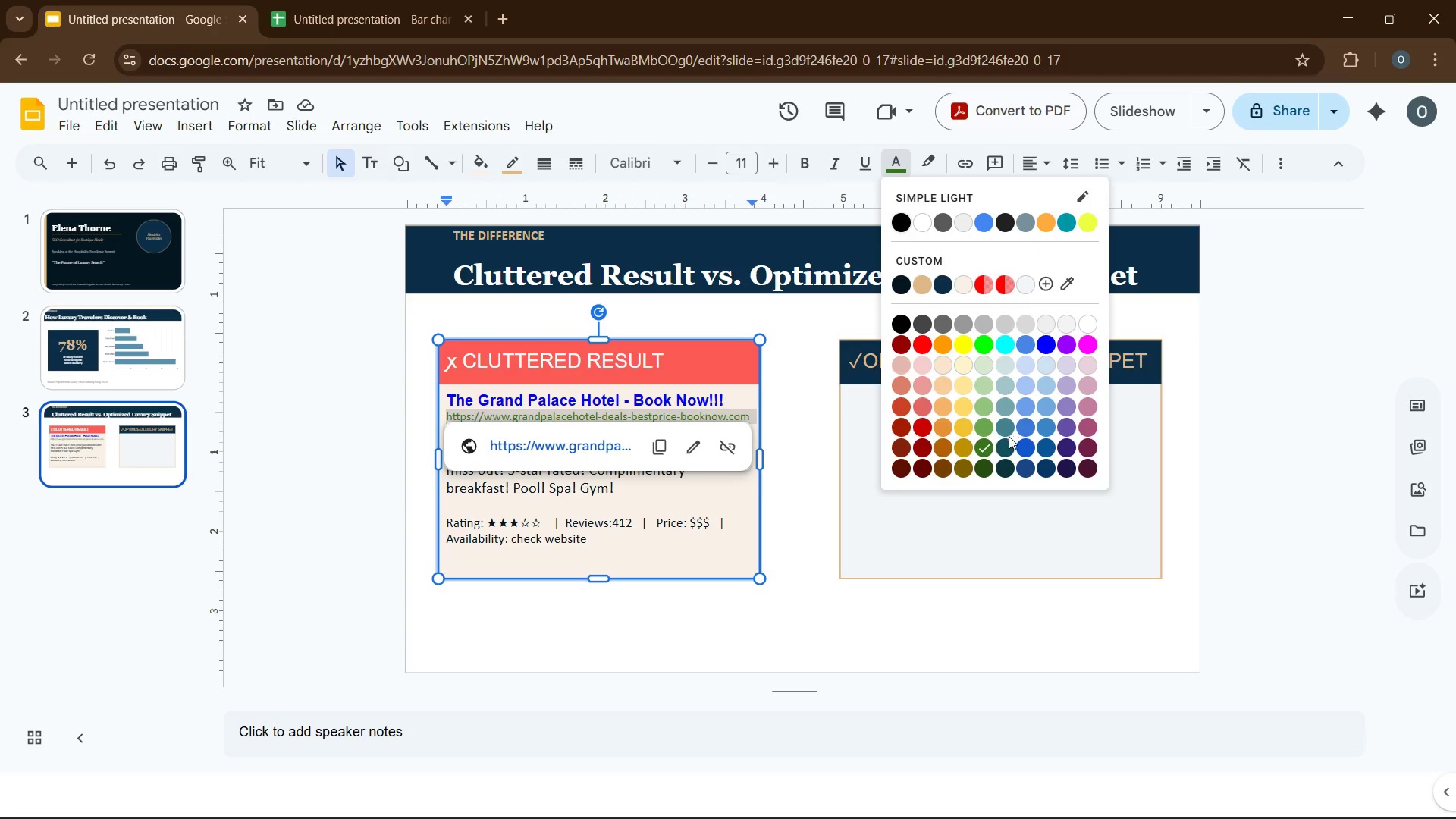 
left_click([984, 428])
 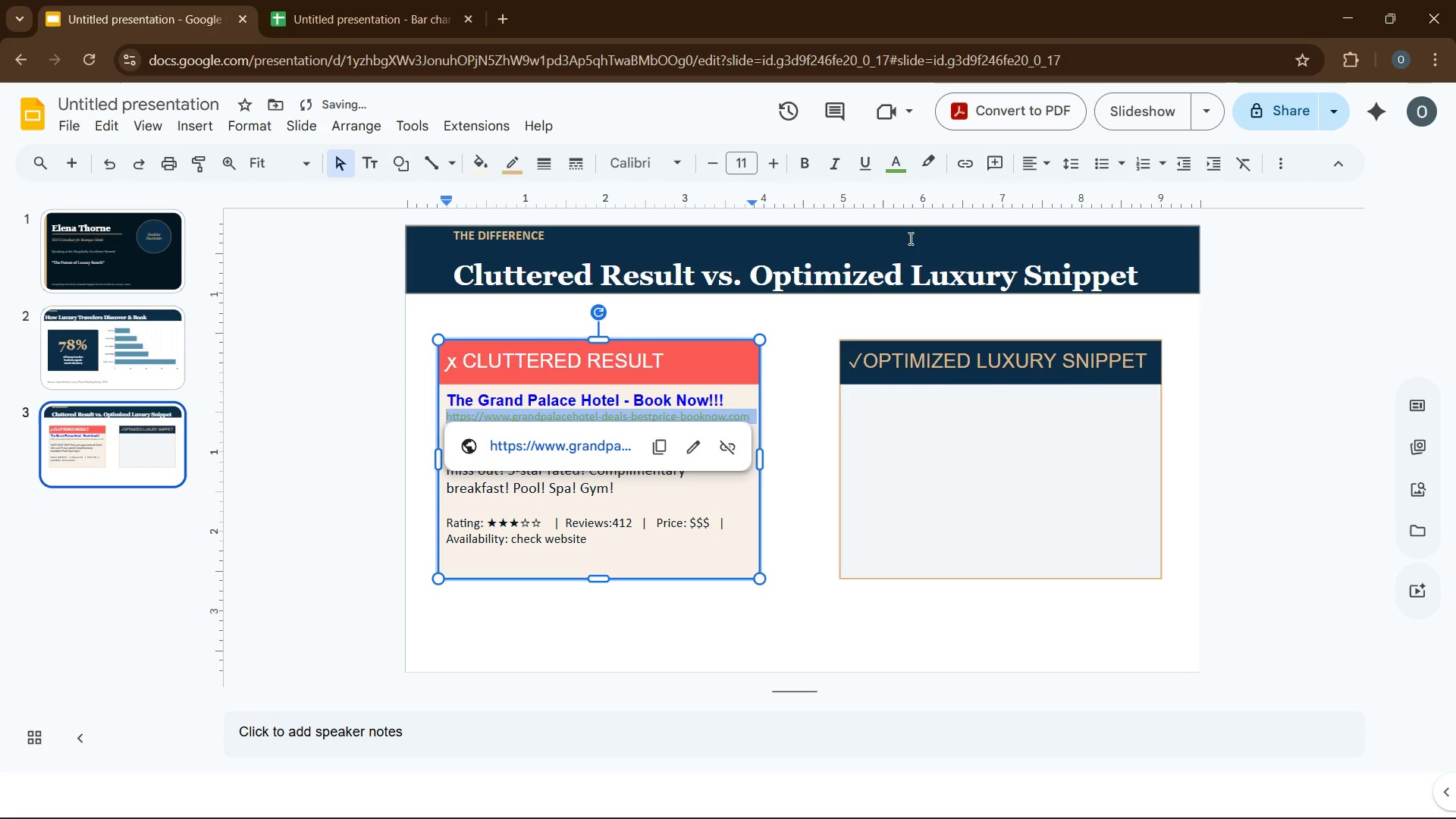 
left_click([899, 171])
 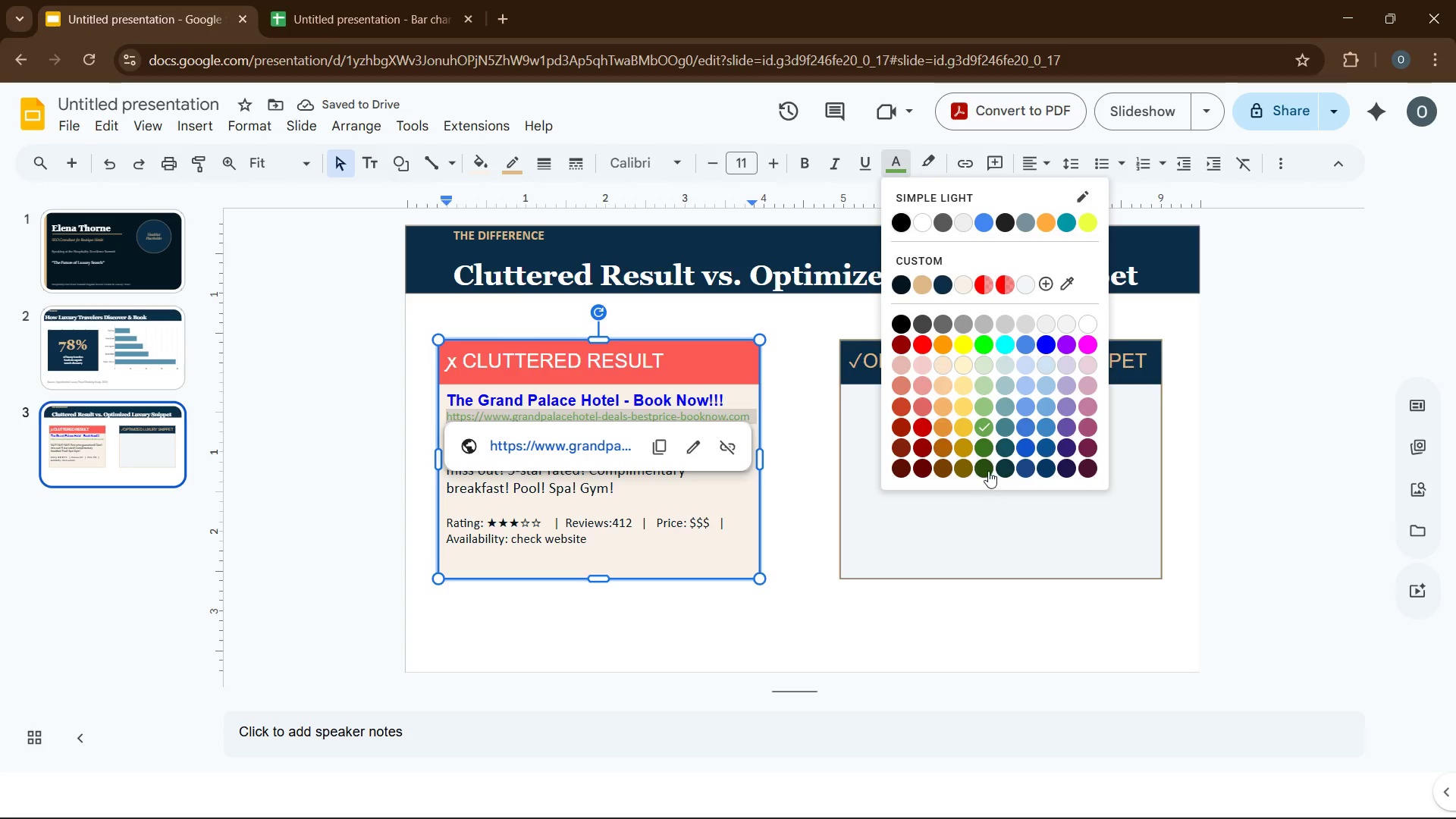 
left_click([988, 470])
 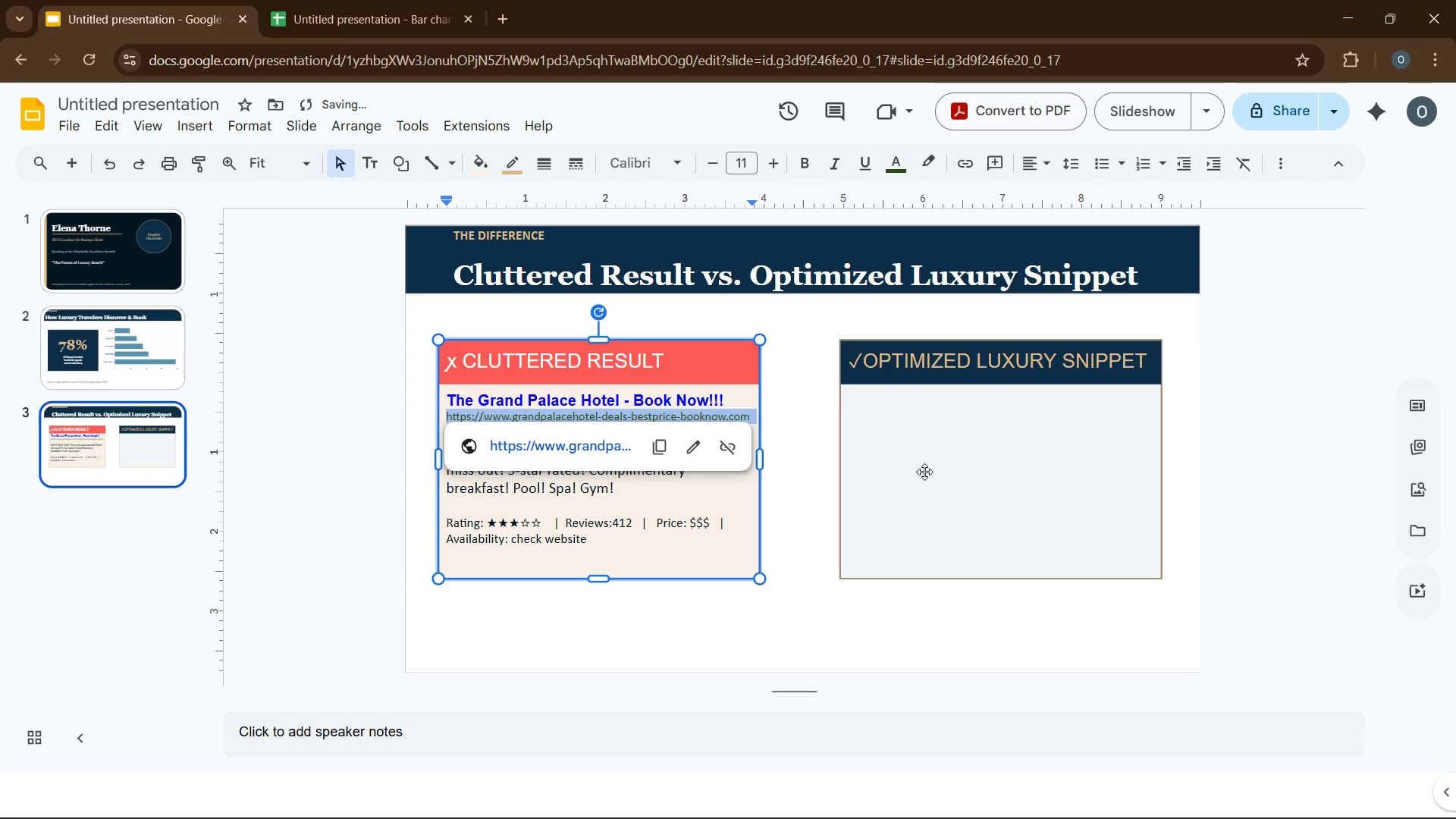 
left_click([920, 475])
 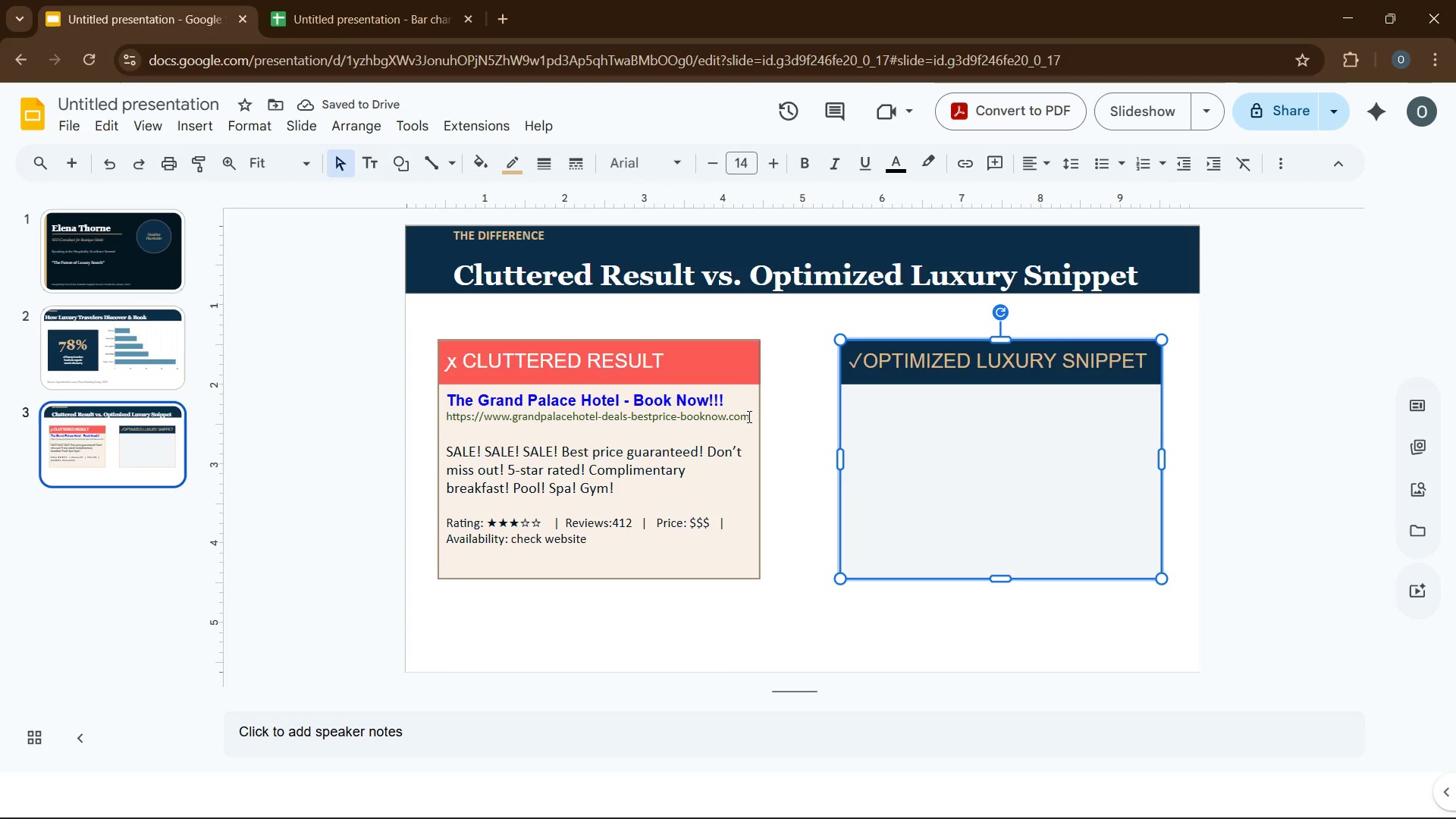 
left_click_drag(start_coordinate=[748, 416], to_coordinate=[447, 419])
 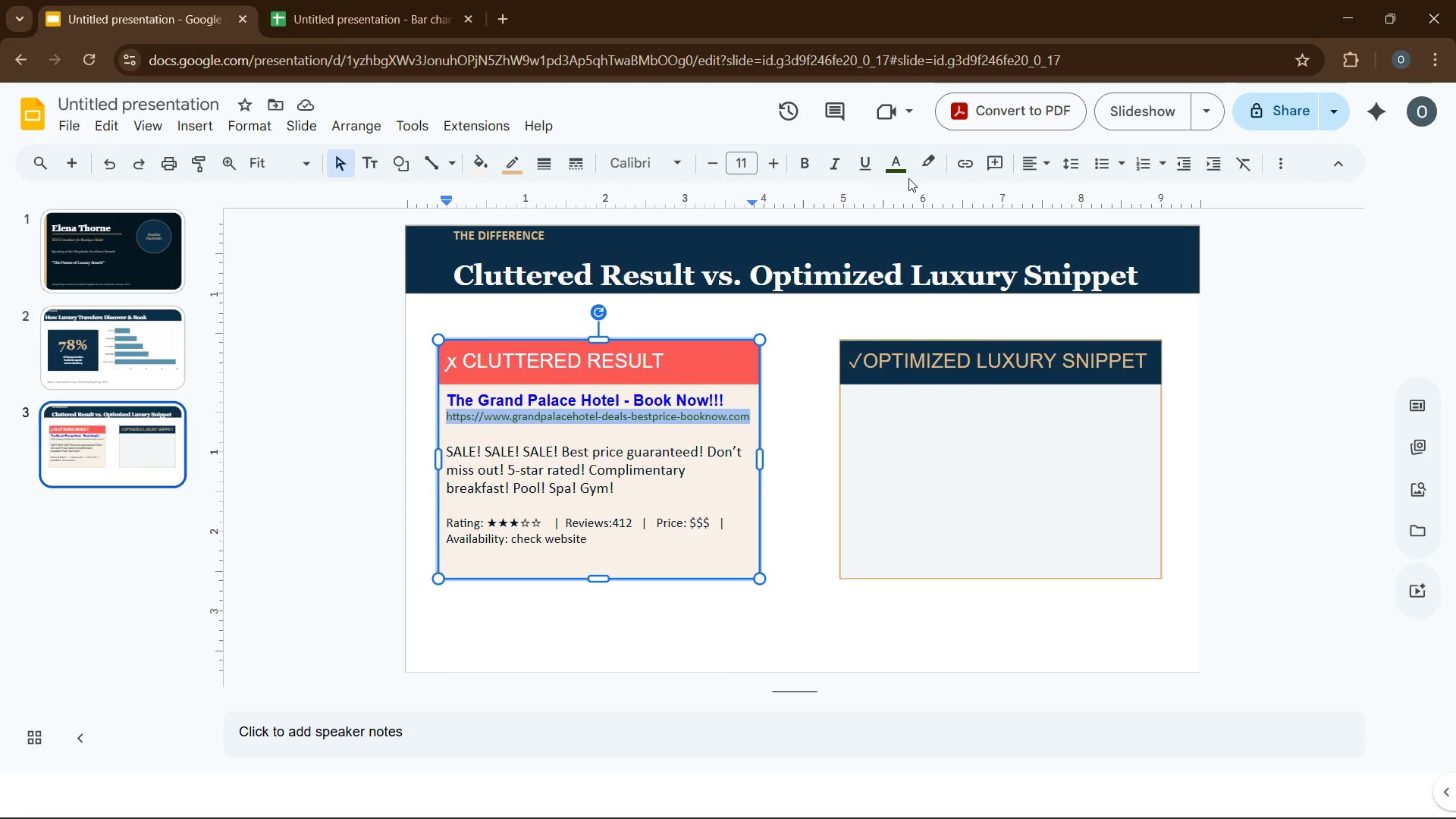 
left_click([902, 169])
 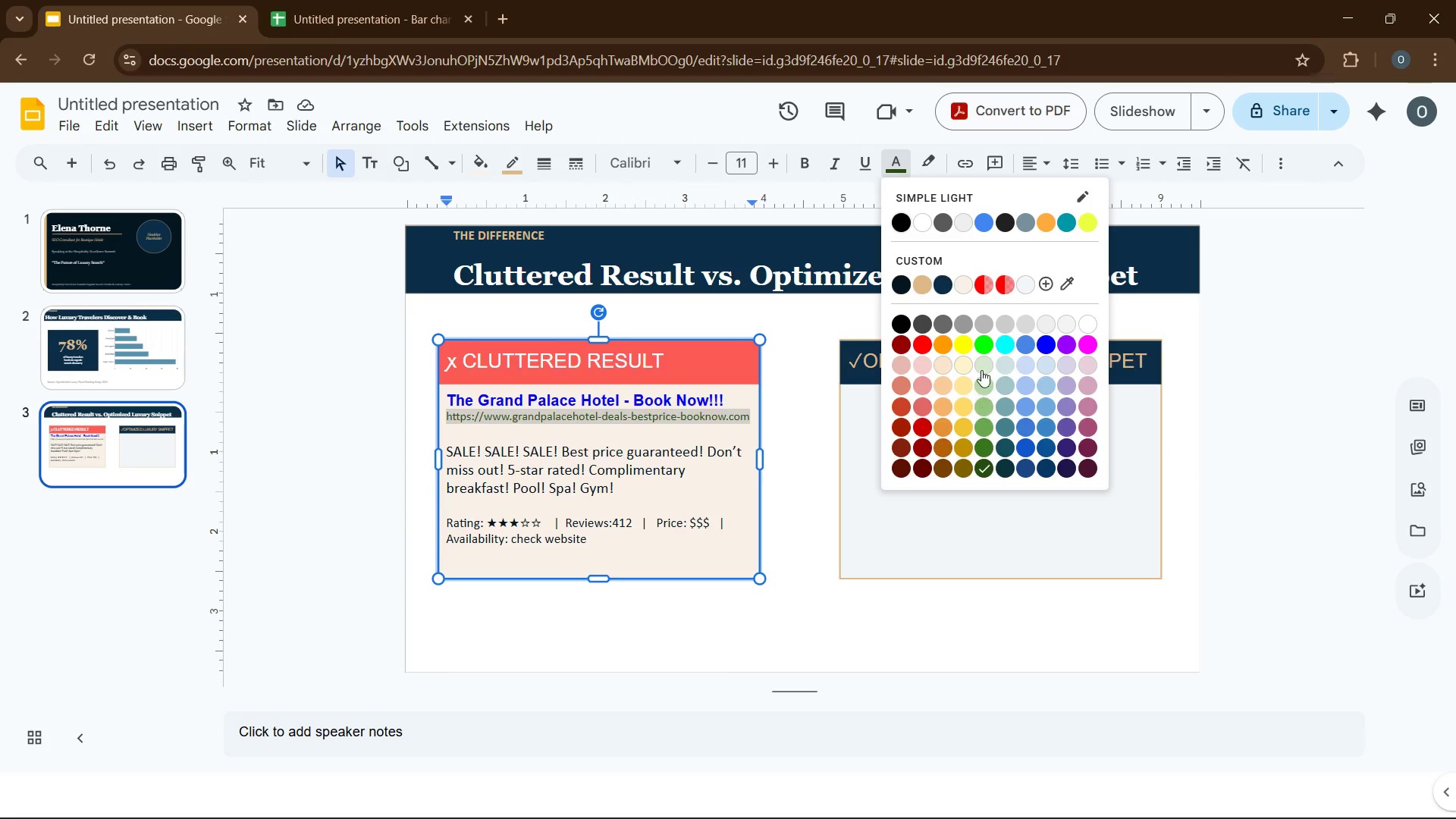 
left_click([981, 354])
 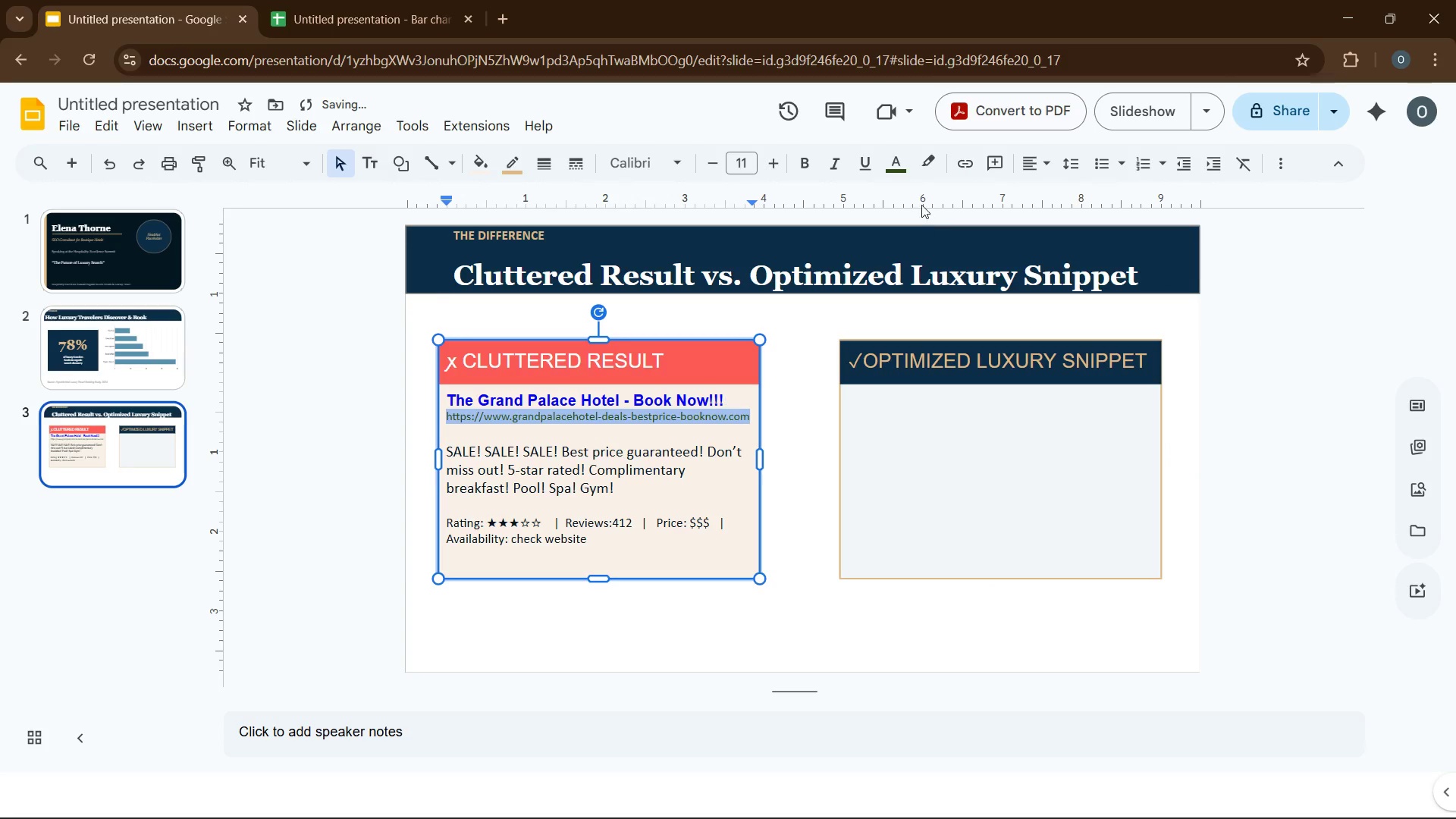 
left_click([902, 165])
 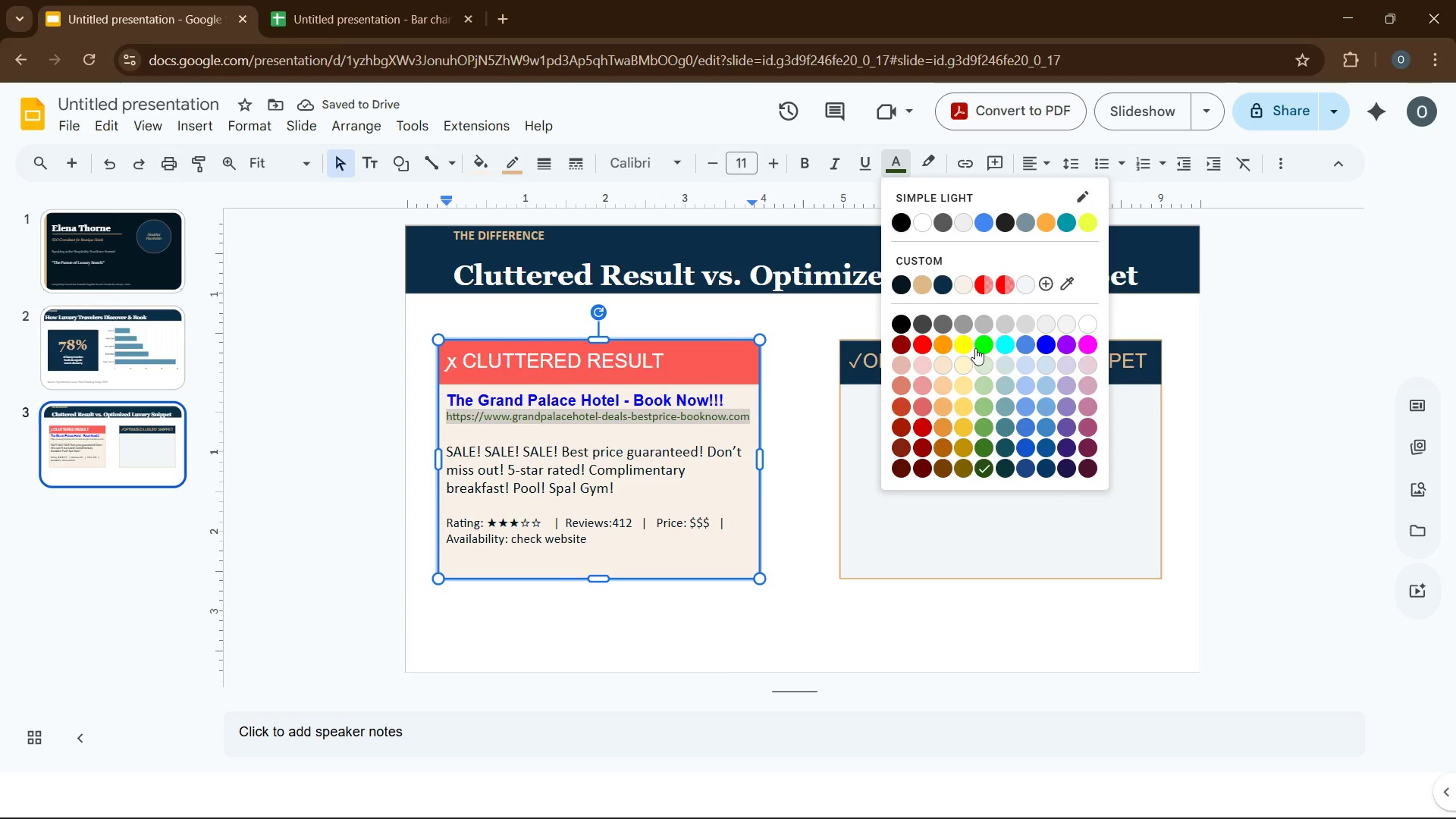 
left_click([977, 346])
 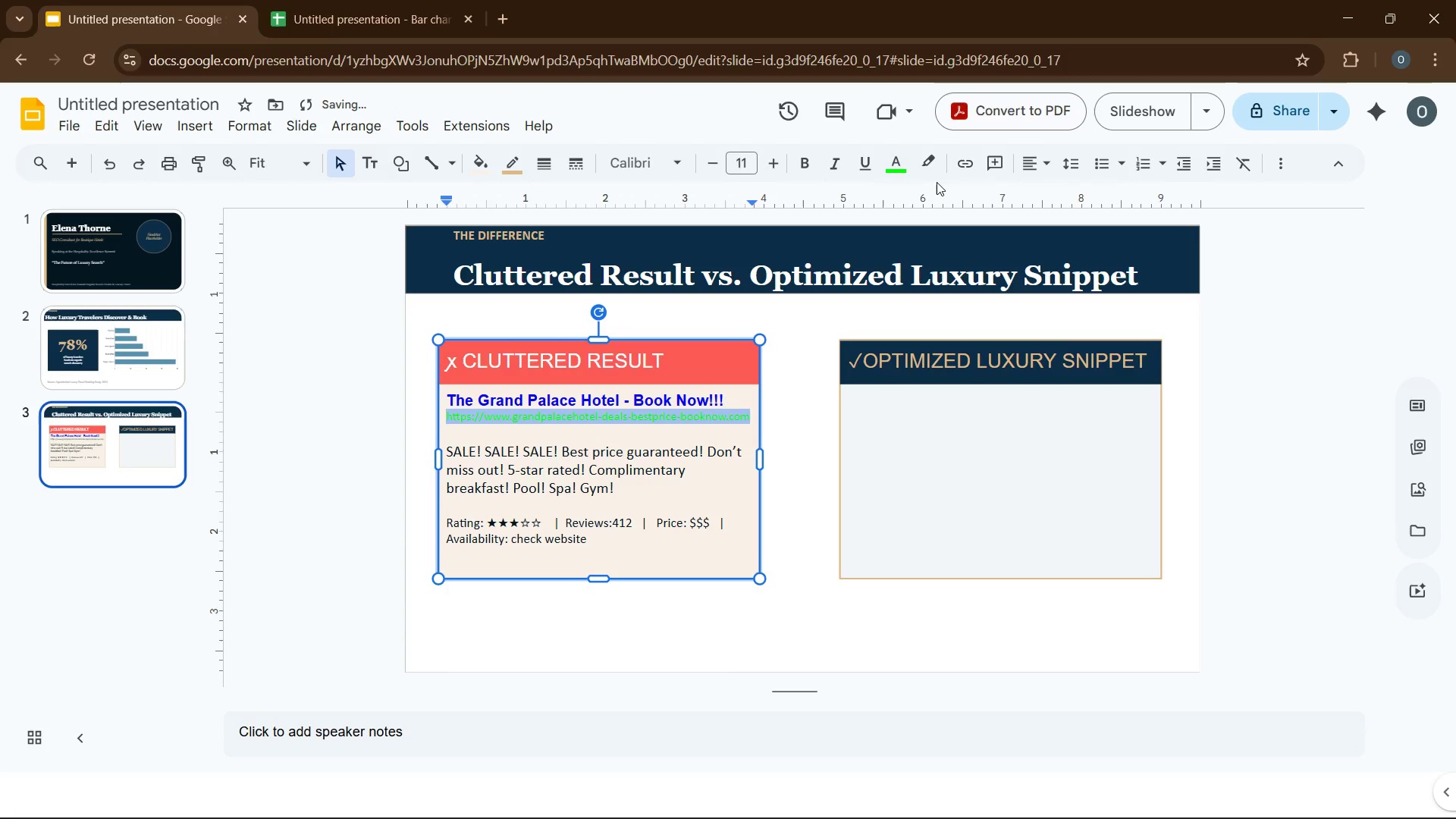 
left_click([905, 165])
 